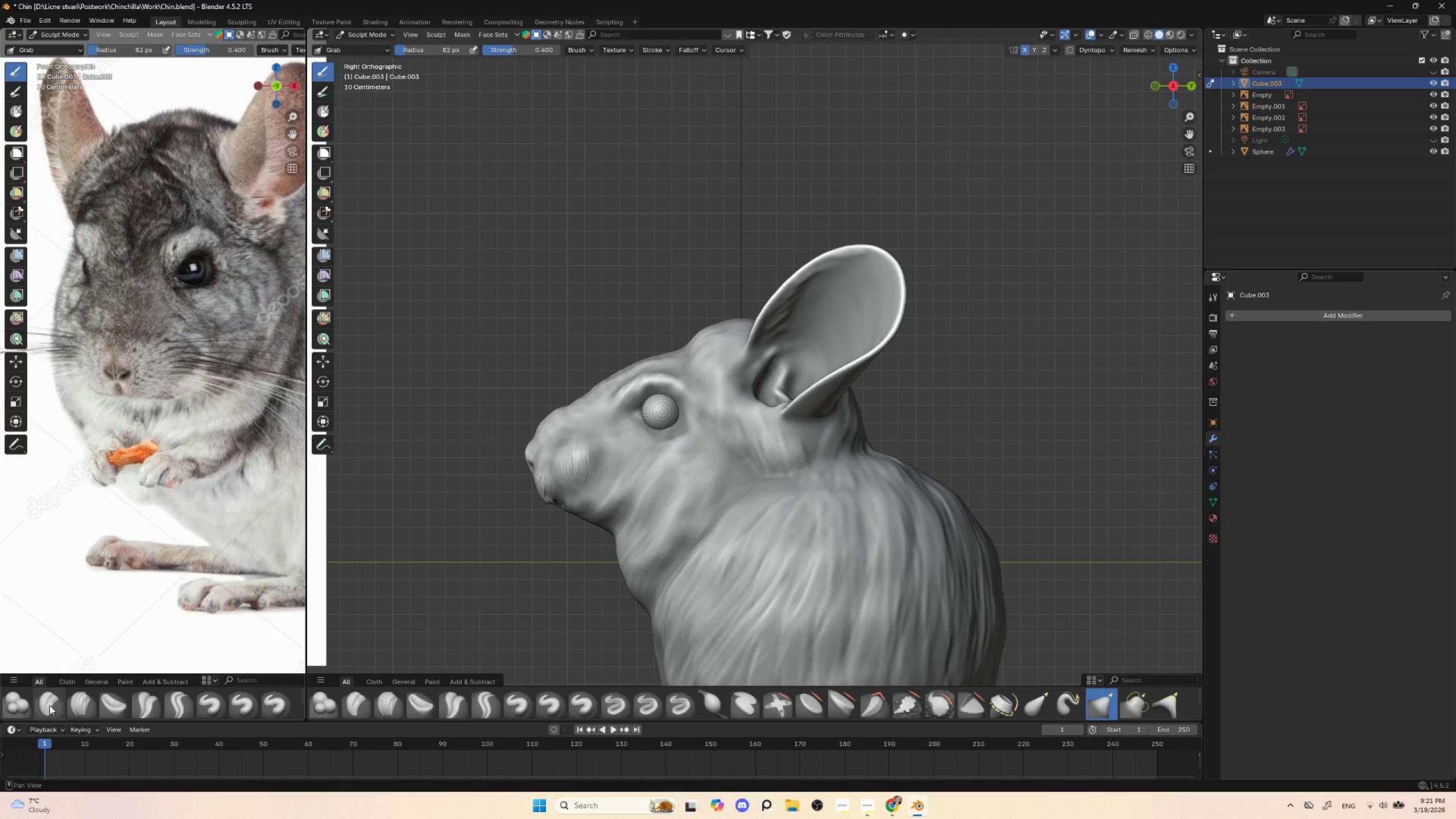 
left_click([81, 704])
 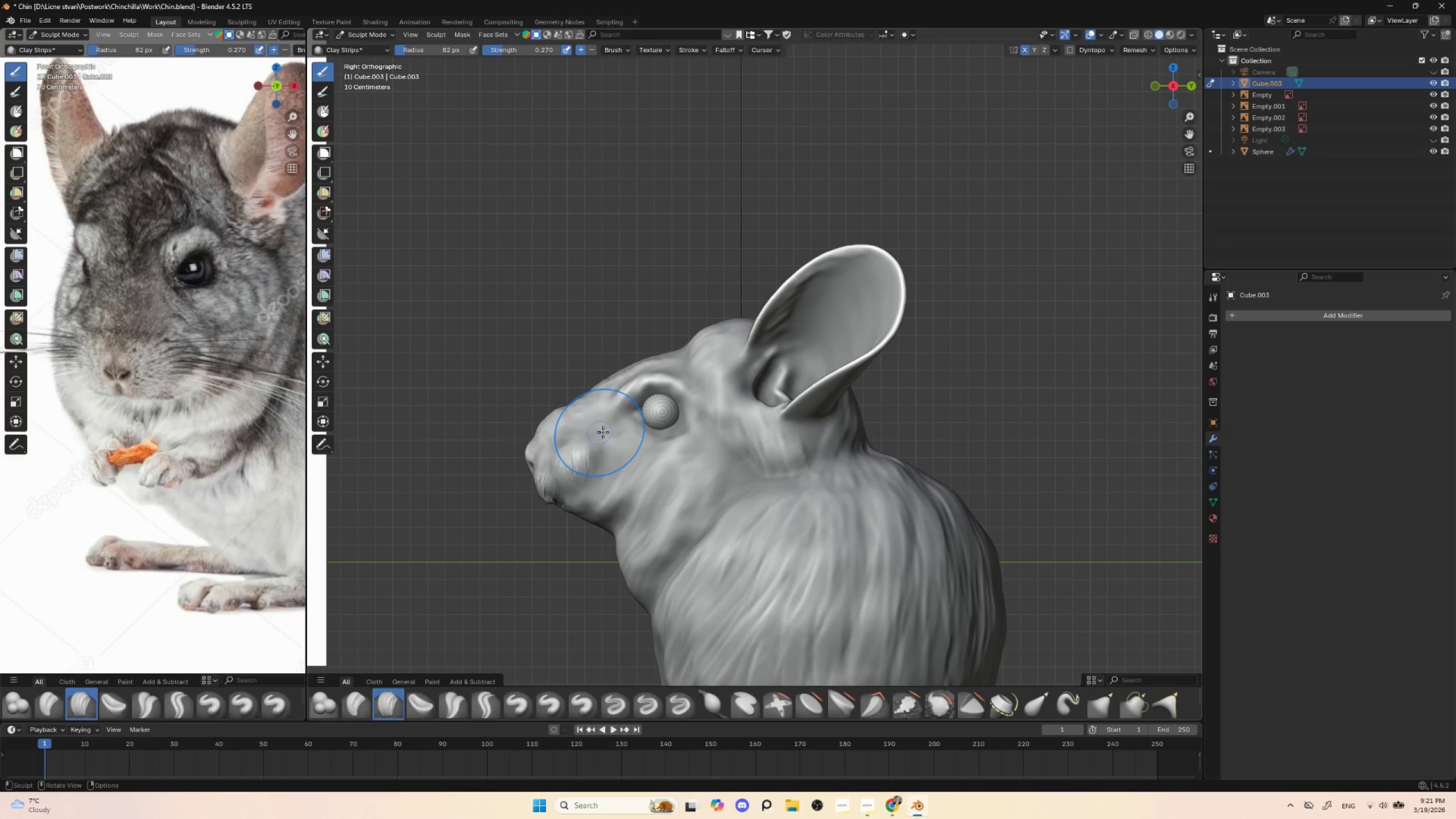 
key(BracketLeft)
 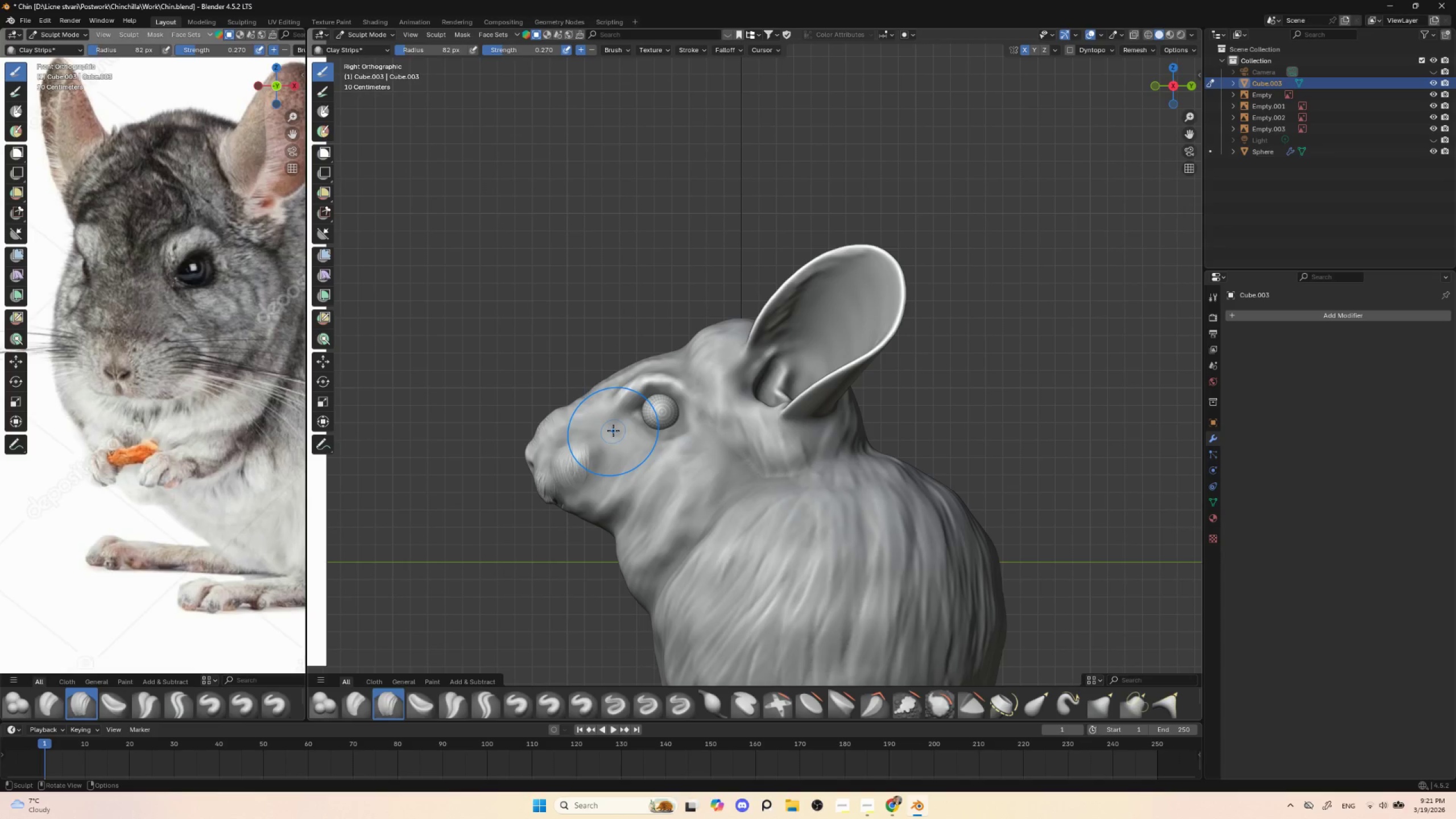 
key(BracketLeft)
 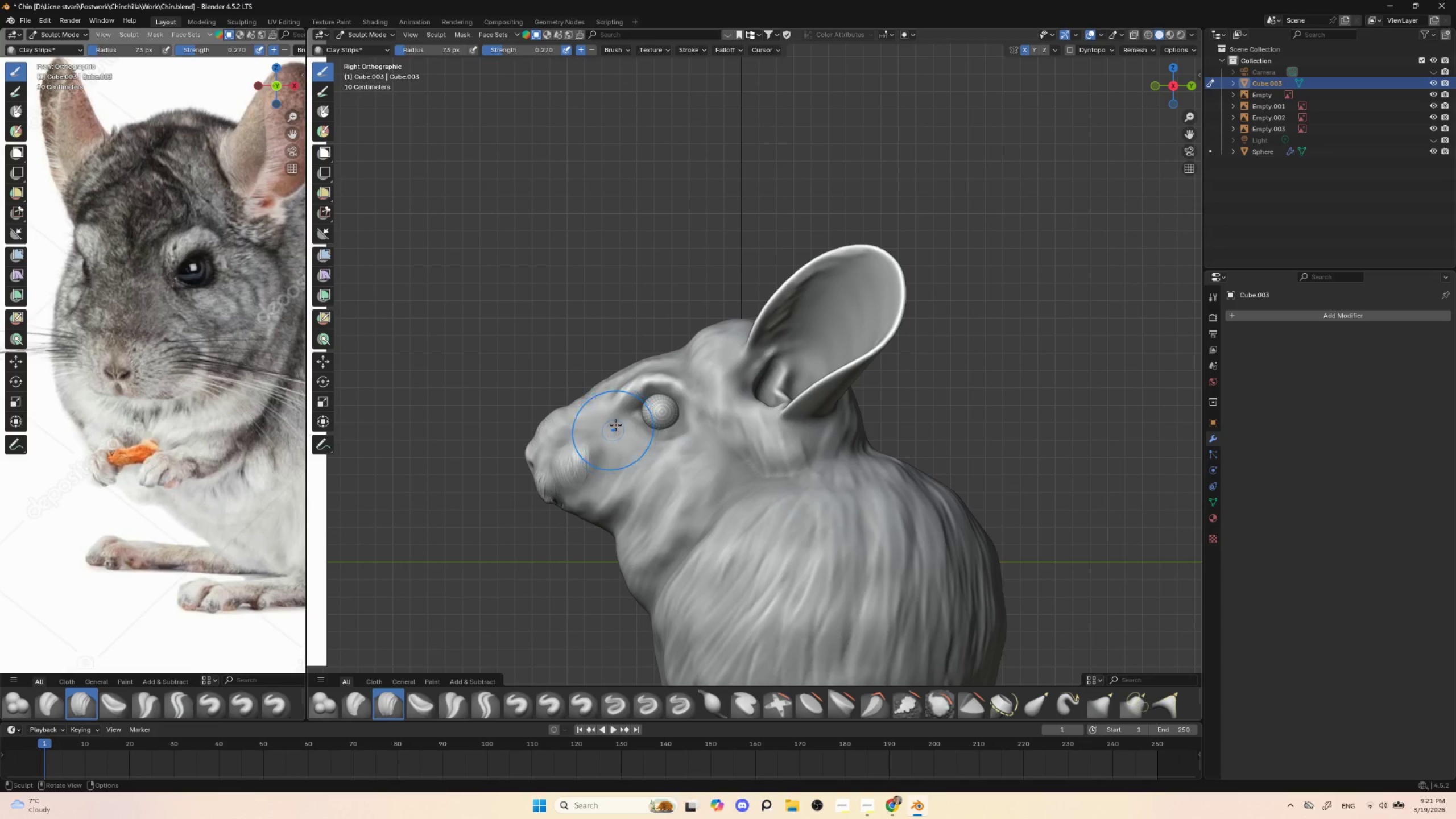 
key(BracketLeft)
 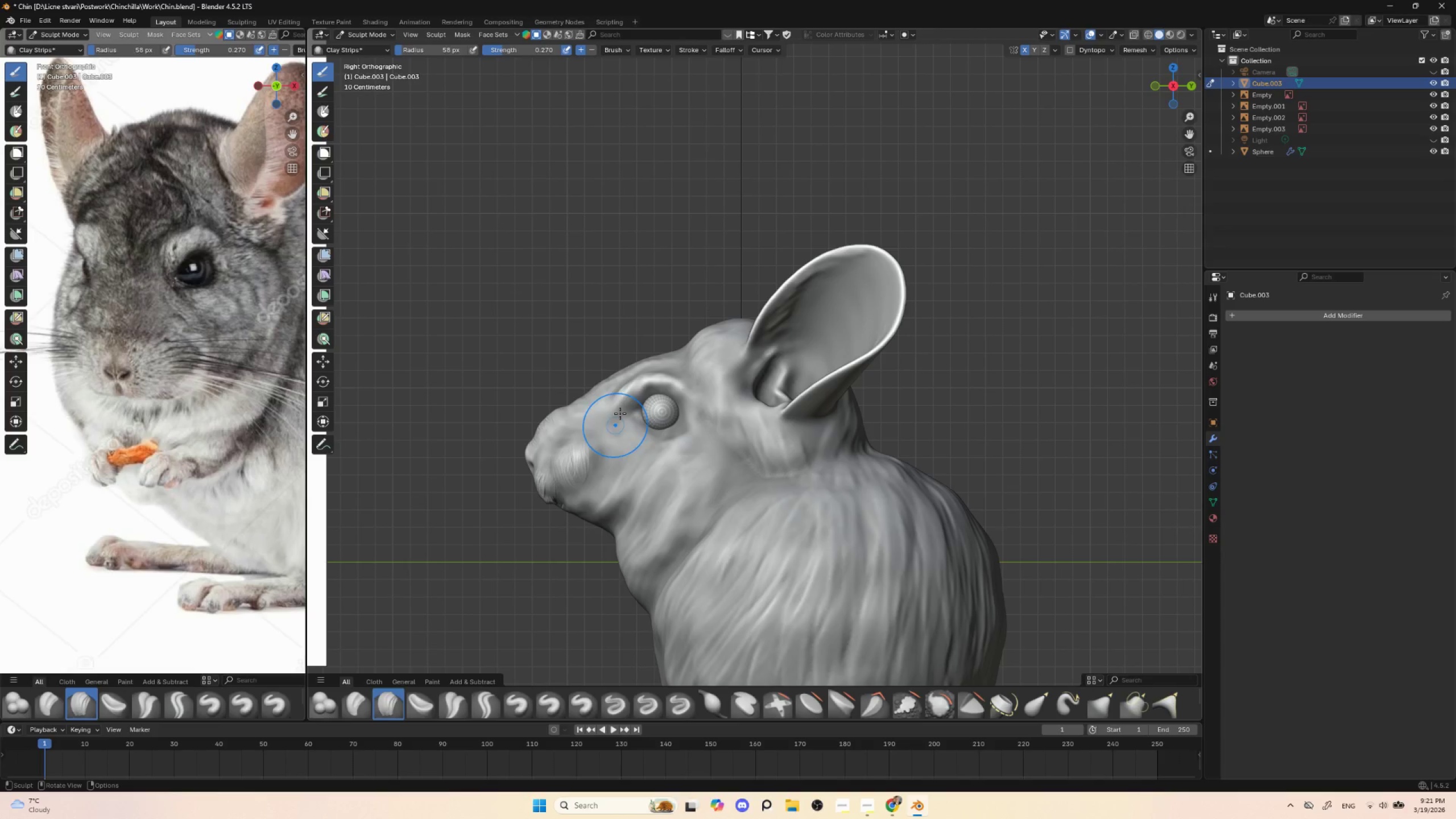 
key(BracketLeft)
 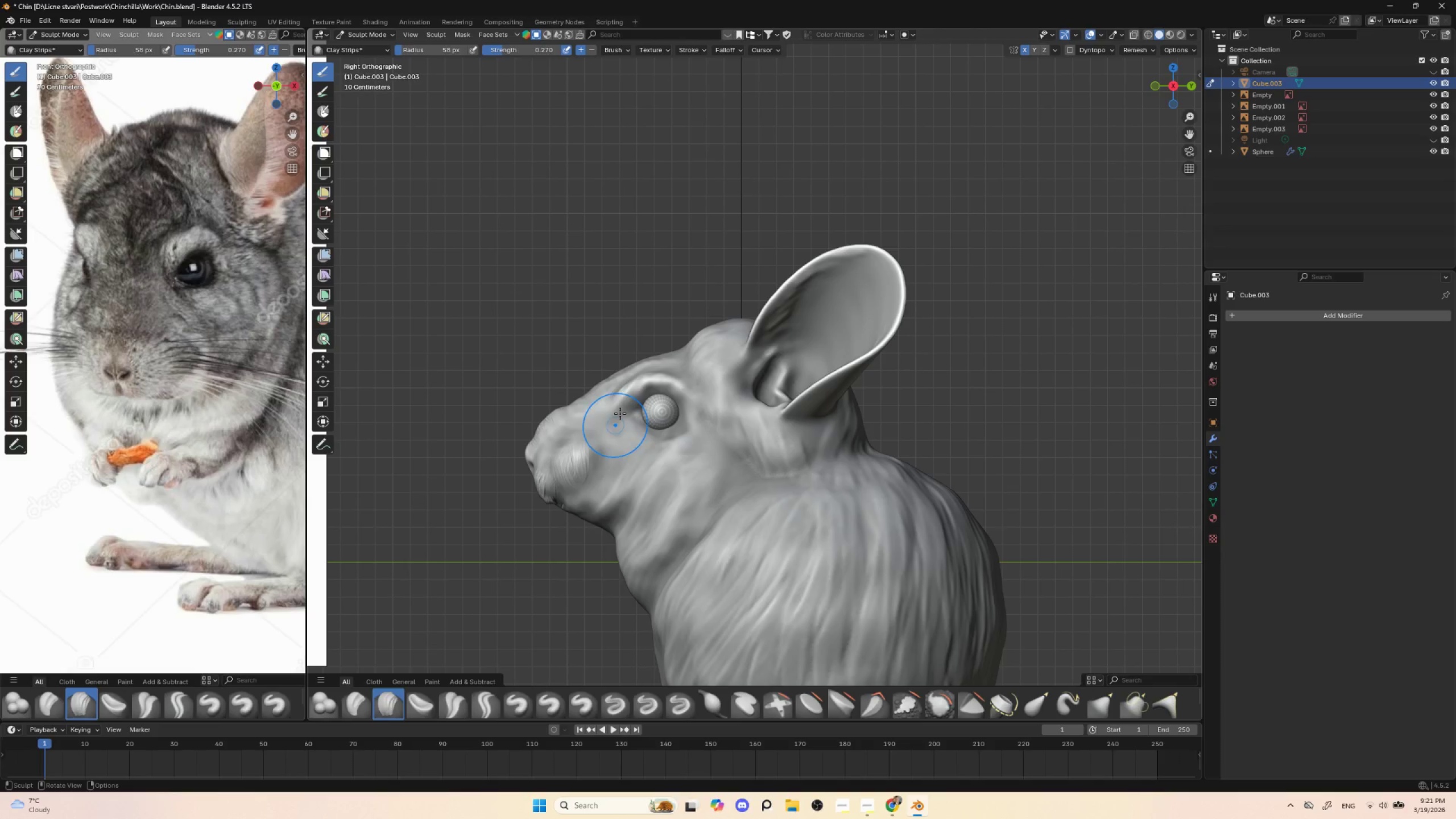 
key(BracketLeft)
 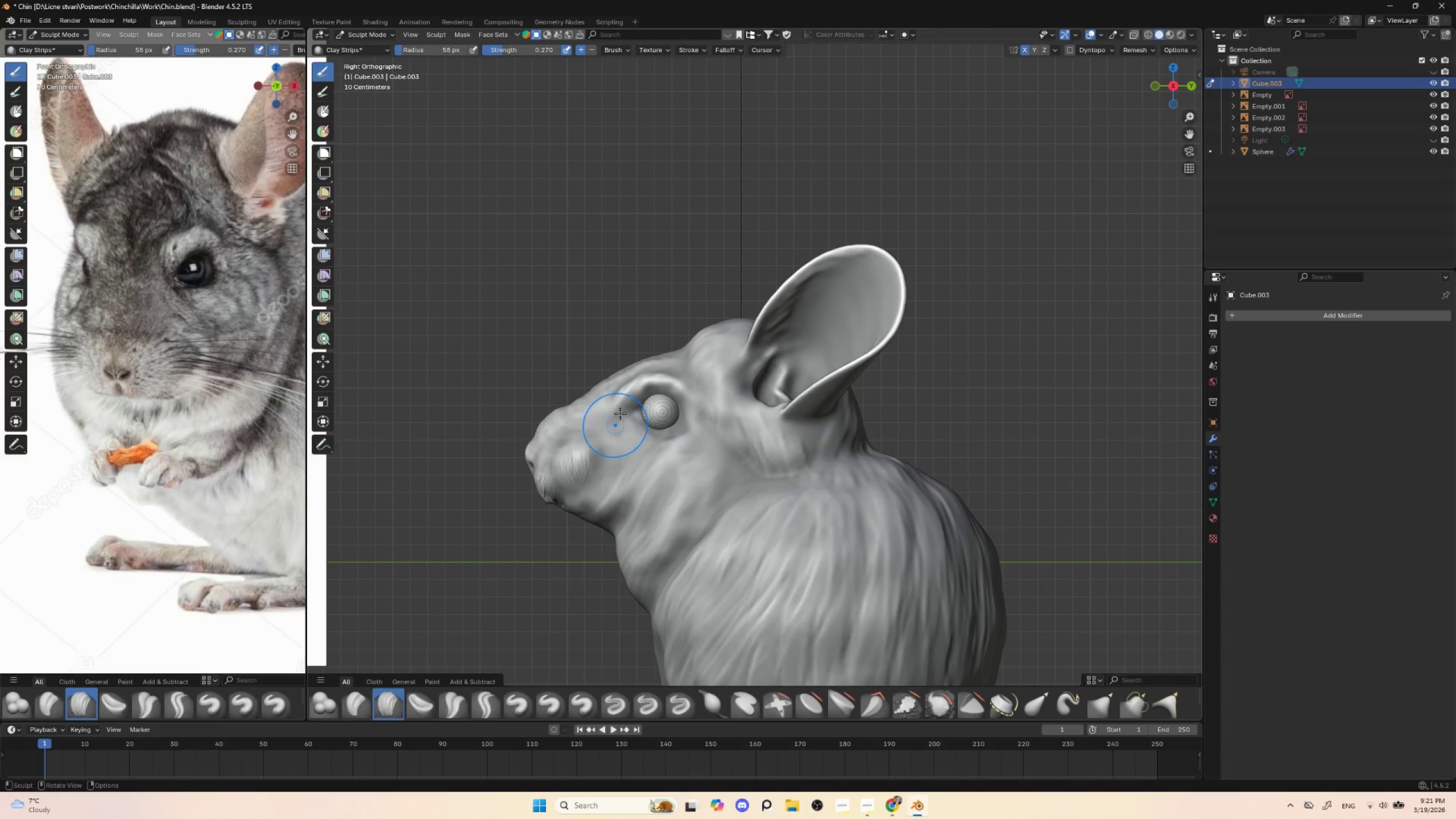 
key(BracketLeft)
 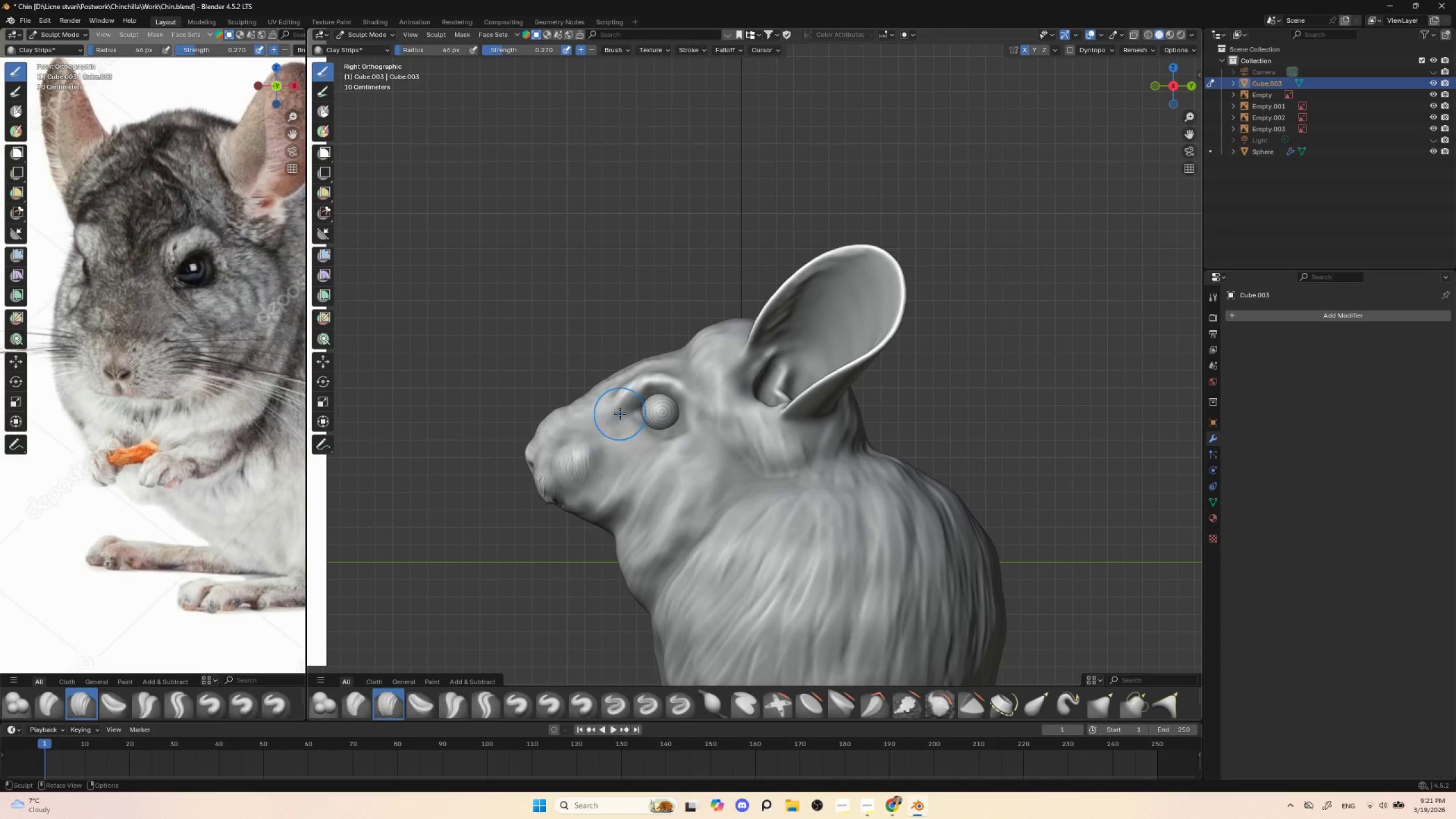 
key(BracketLeft)
 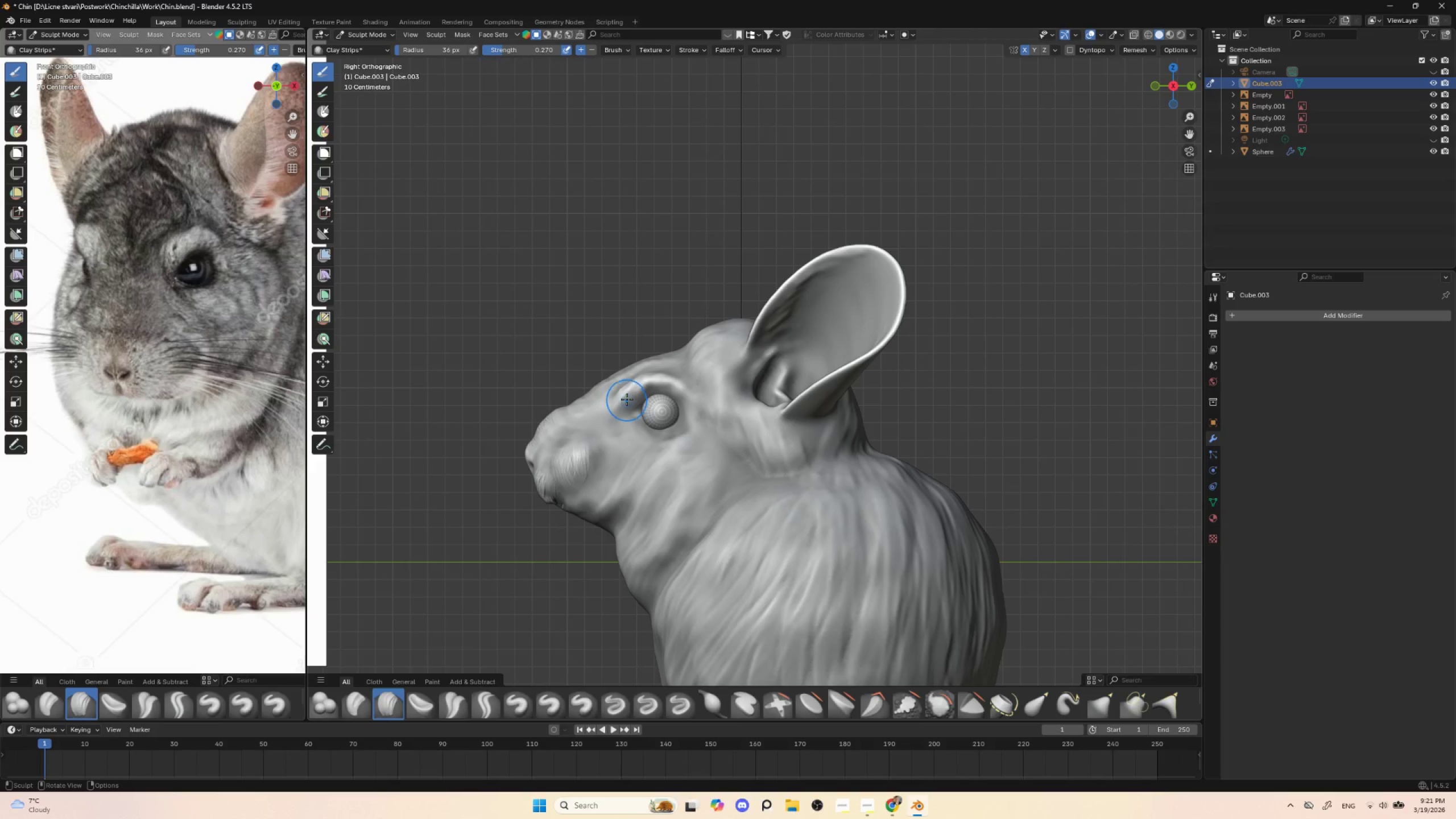 
key(BracketLeft)
 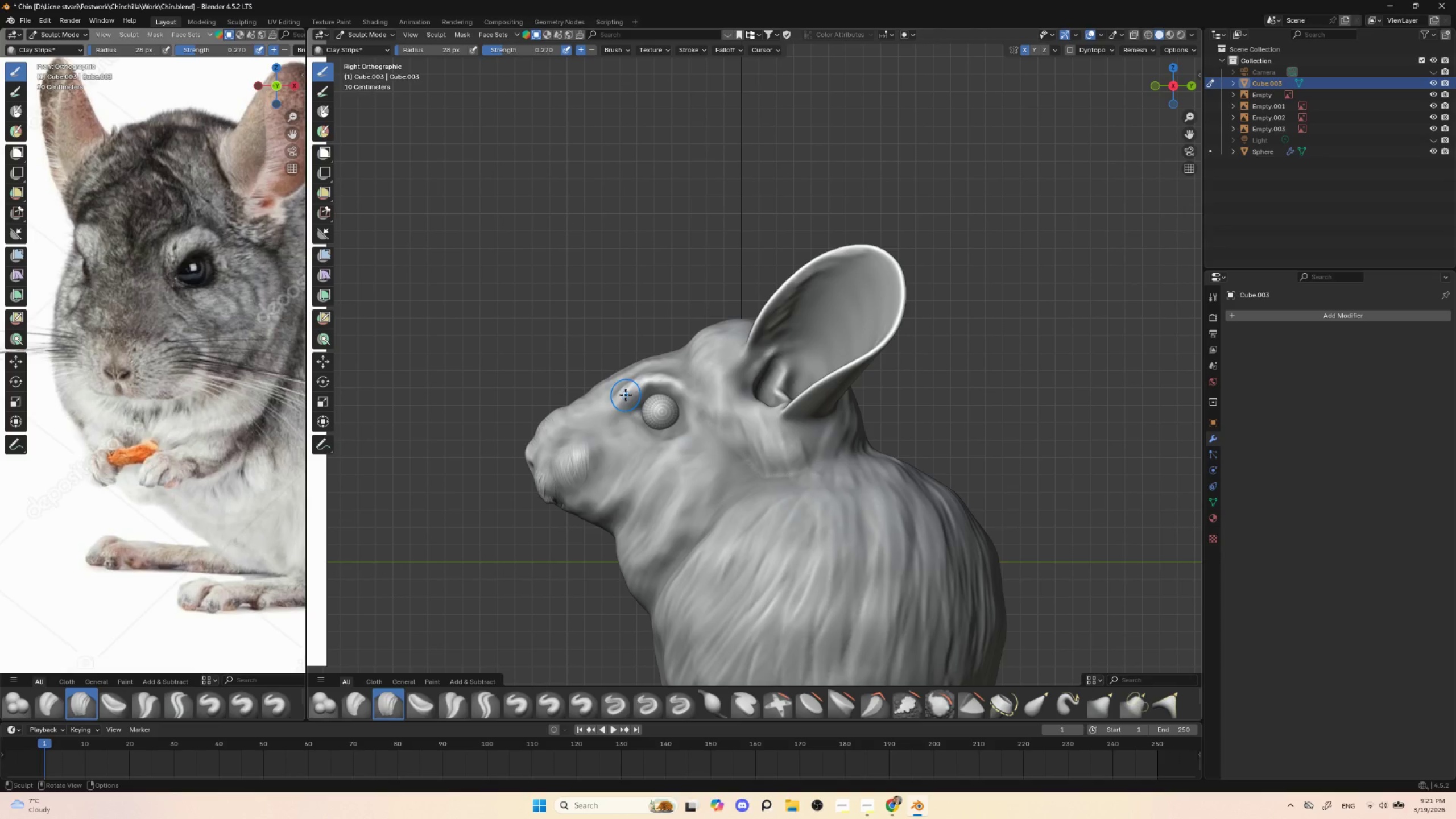 
key(BracketLeft)
 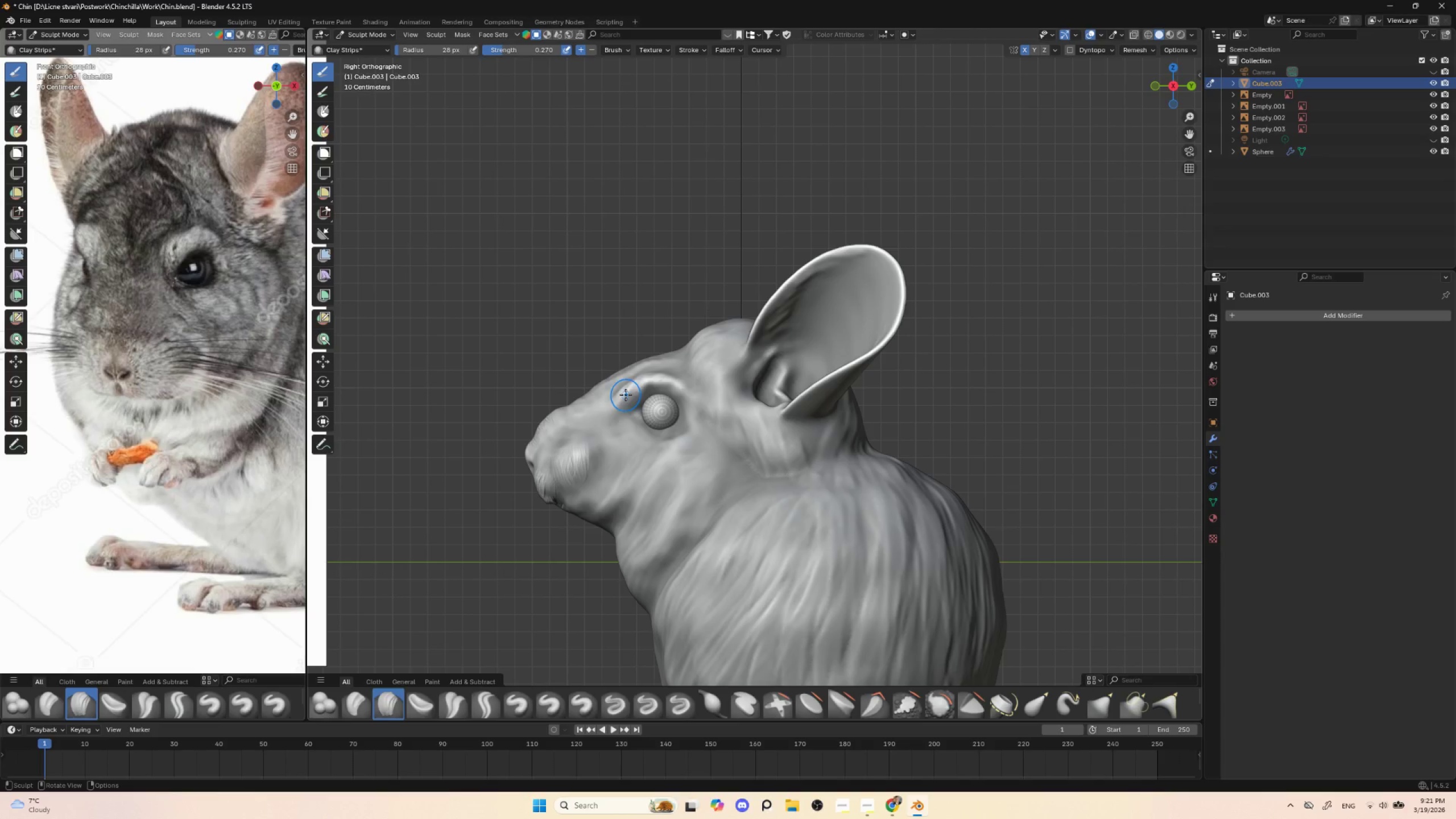 
key(BracketLeft)
 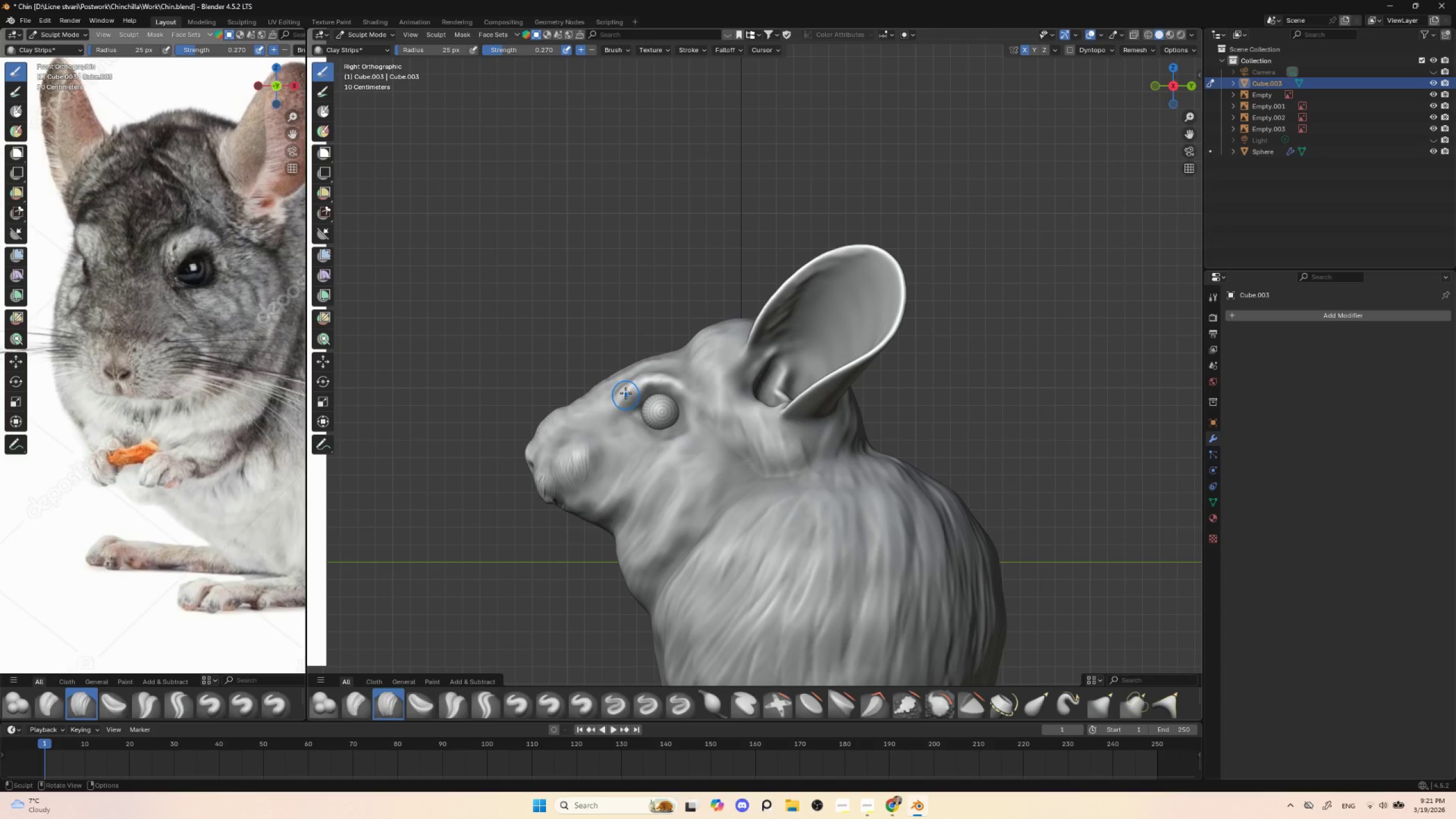 
key(BracketLeft)
 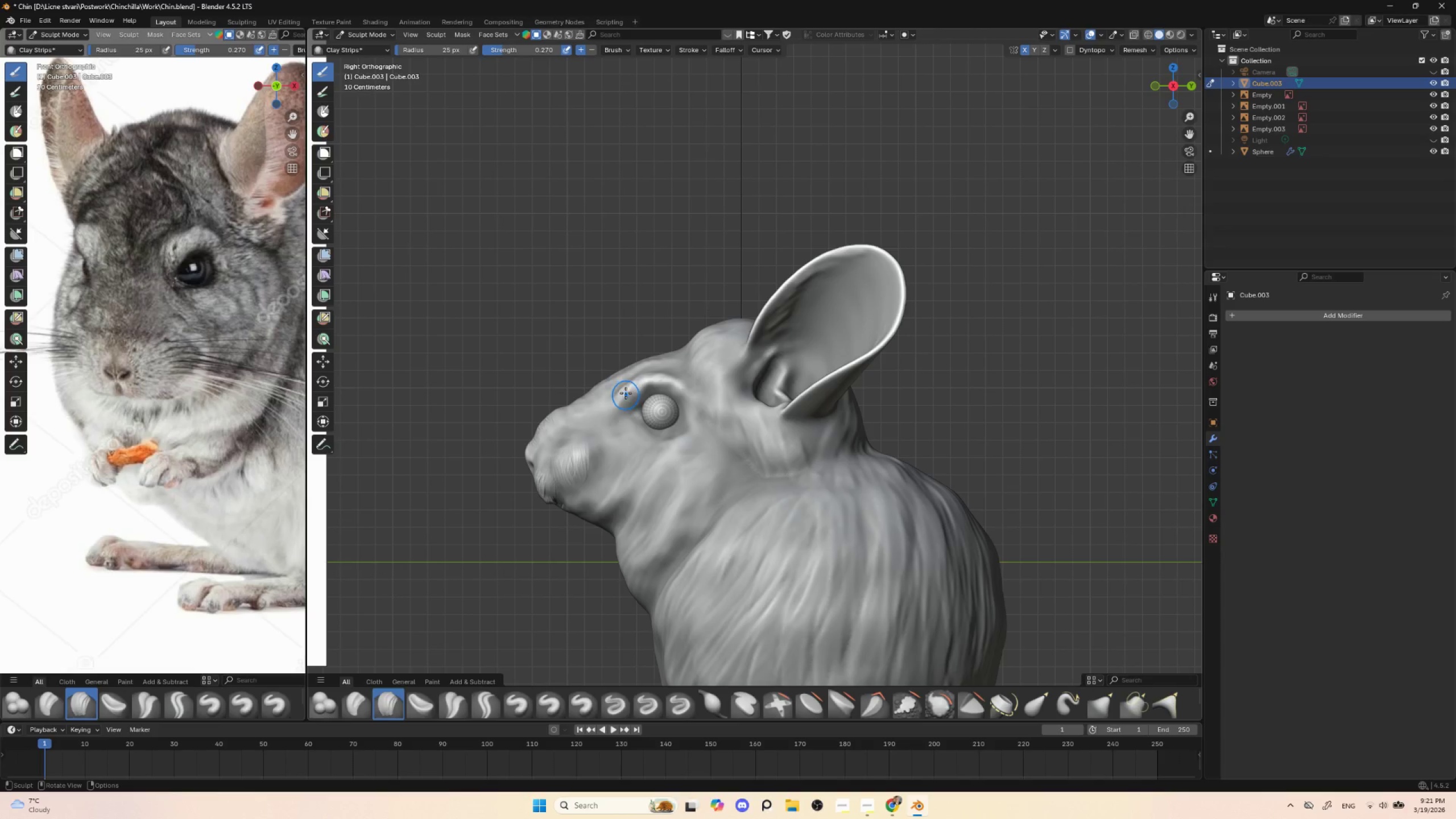 
key(BracketLeft)
 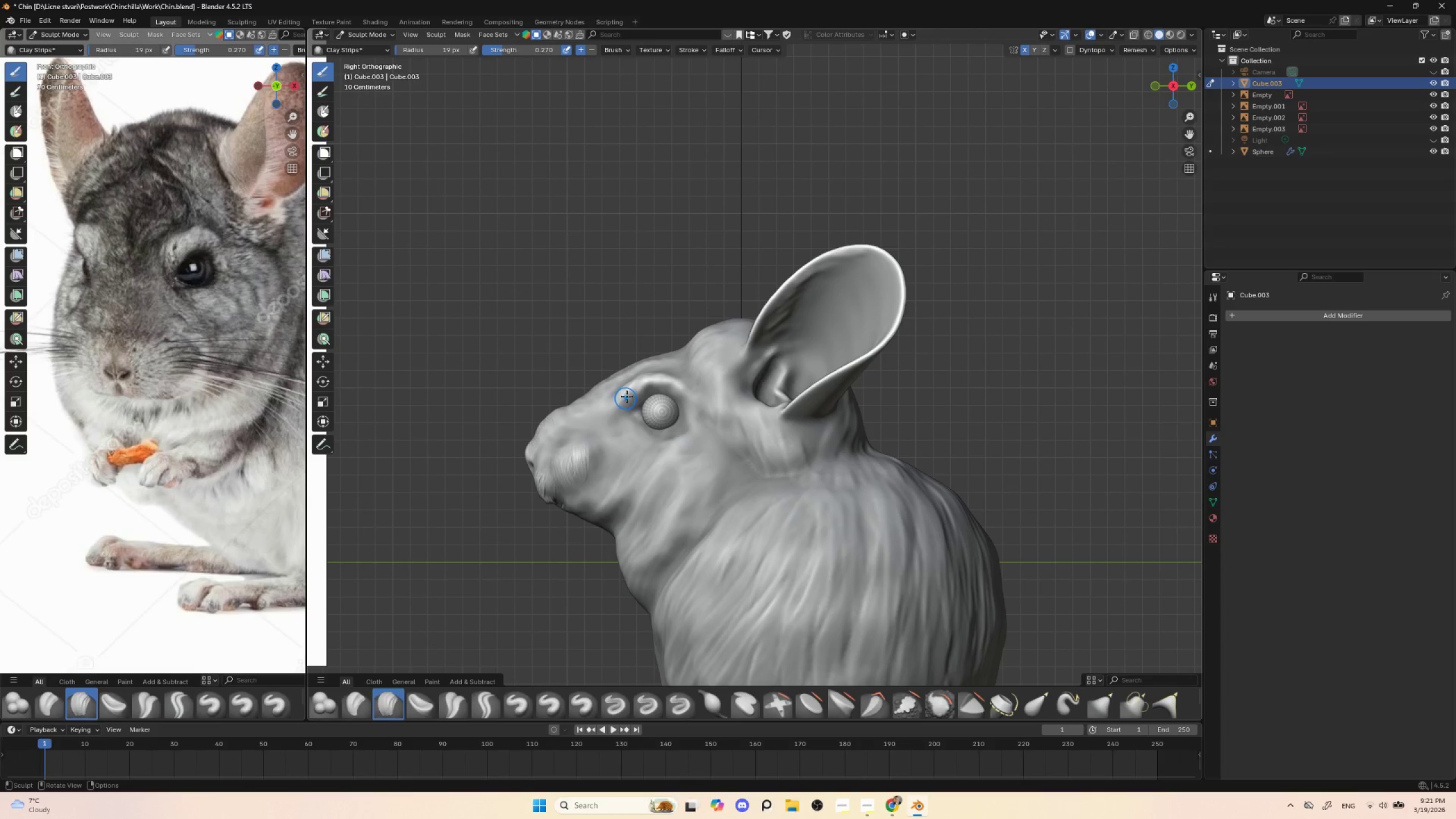 
left_click_drag(start_coordinate=[630, 394], to_coordinate=[636, 391])
 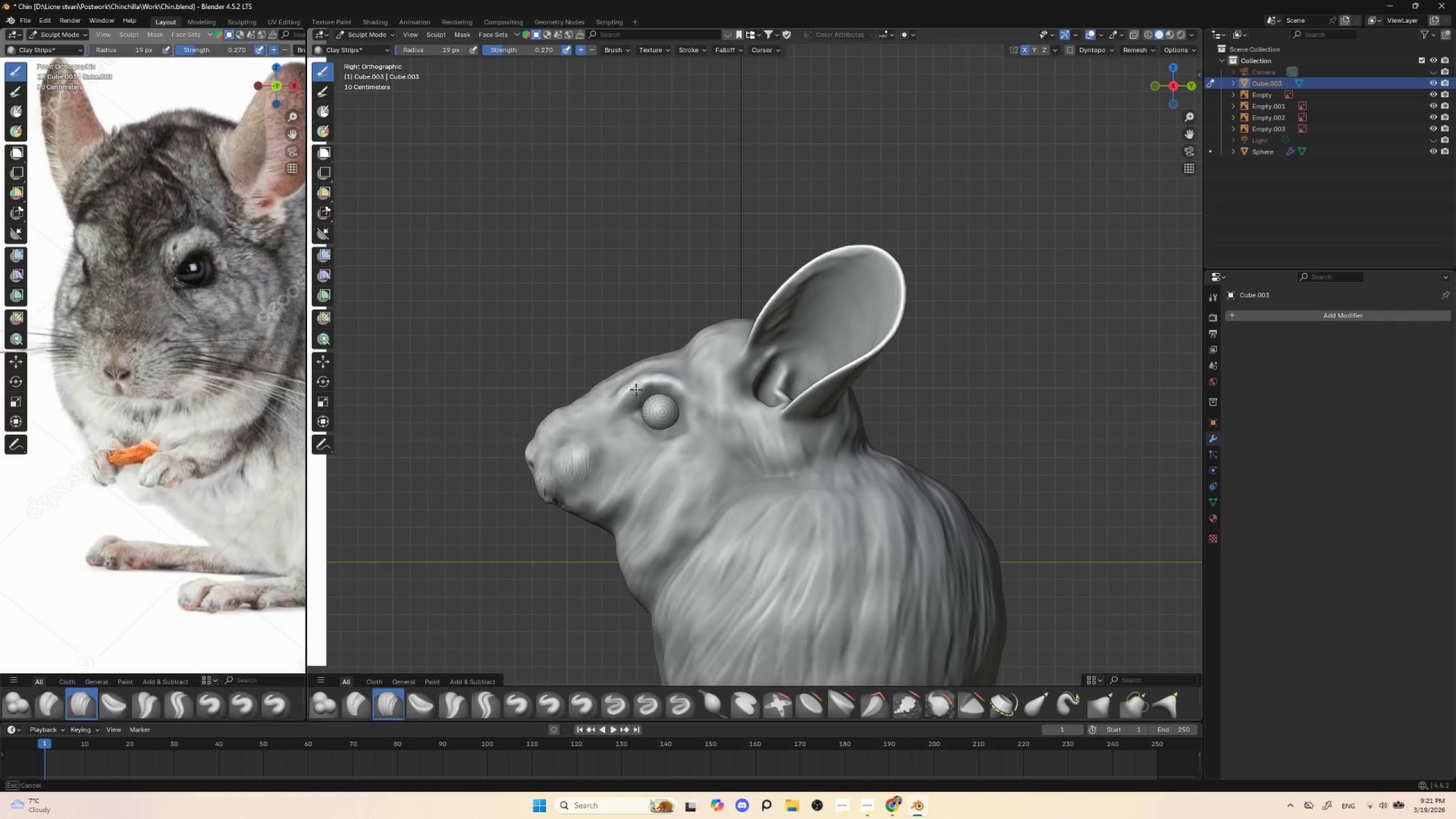 
key(BracketLeft)
 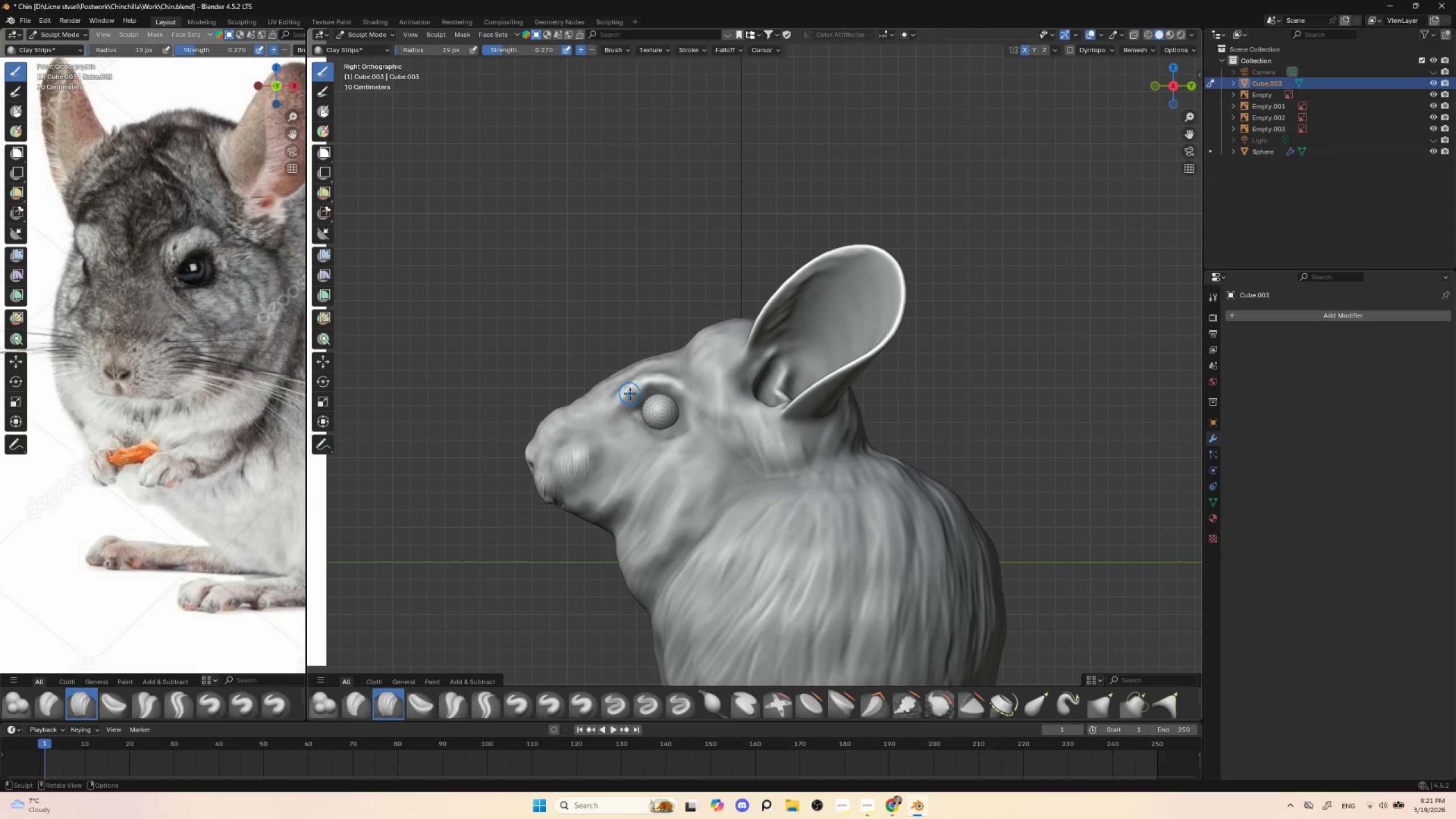 
key(BracketLeft)
 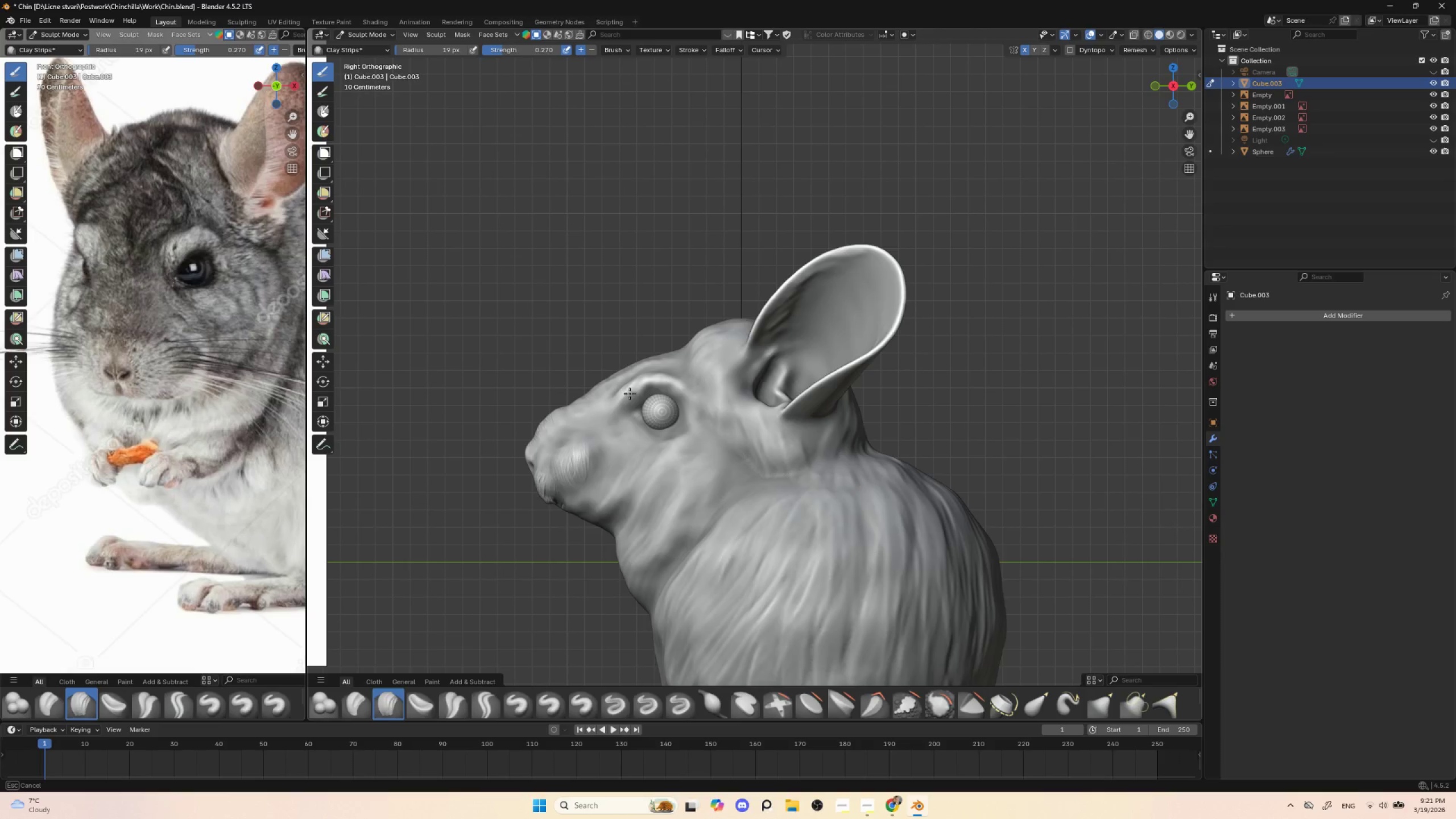 
key(BracketLeft)
 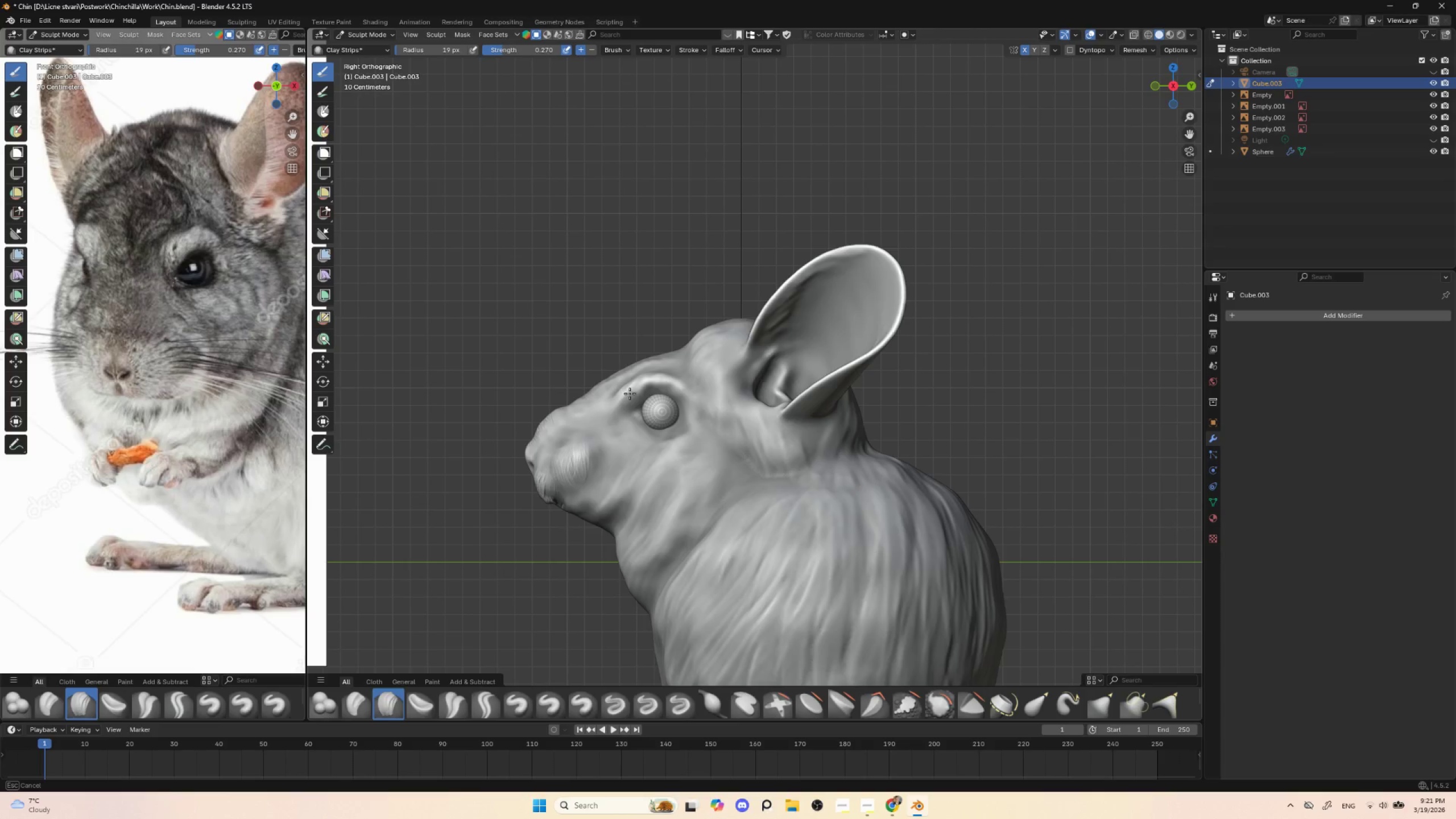 
key(BracketLeft)
 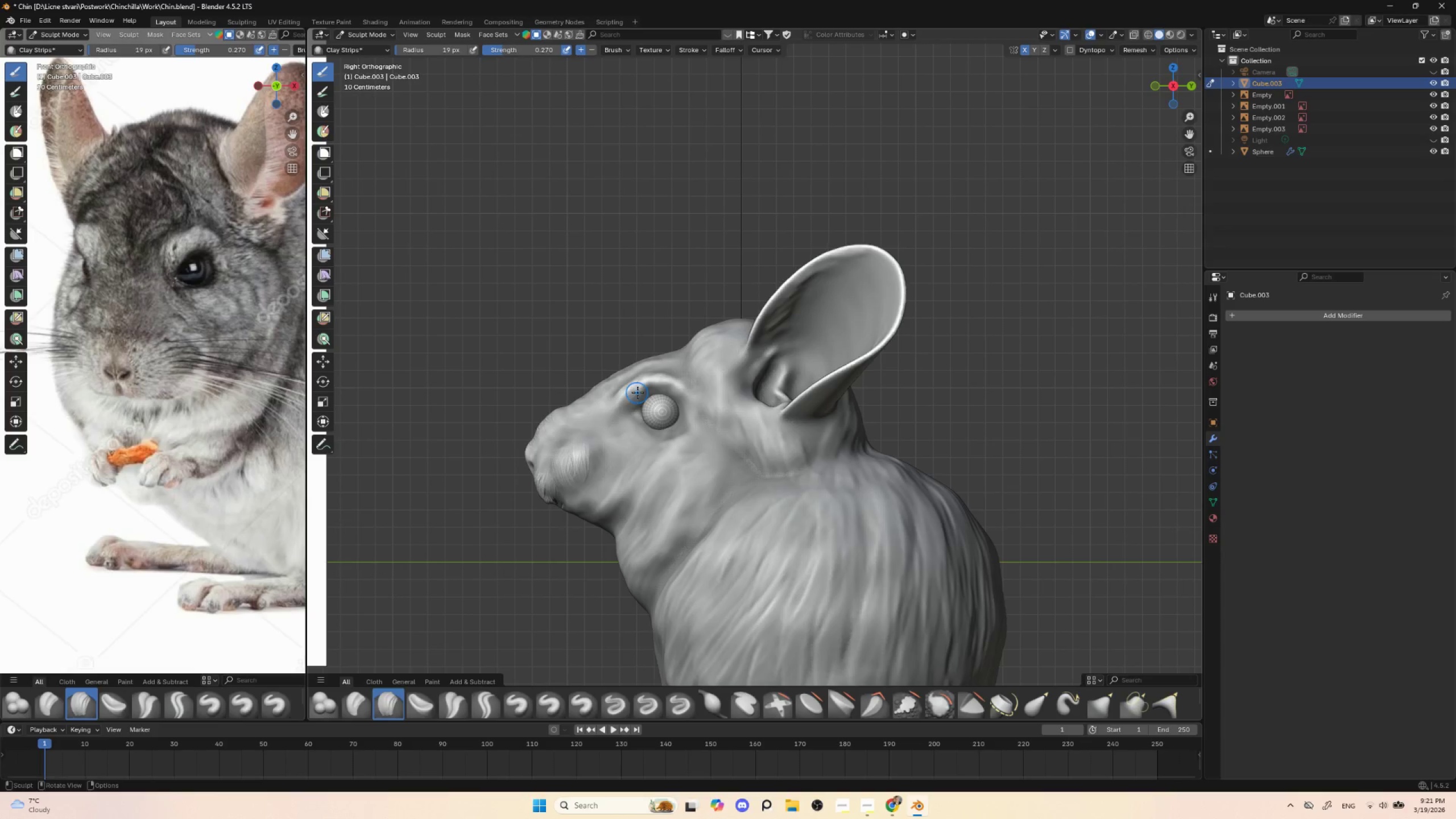 
left_click_drag(start_coordinate=[633, 396], to_coordinate=[647, 383])
 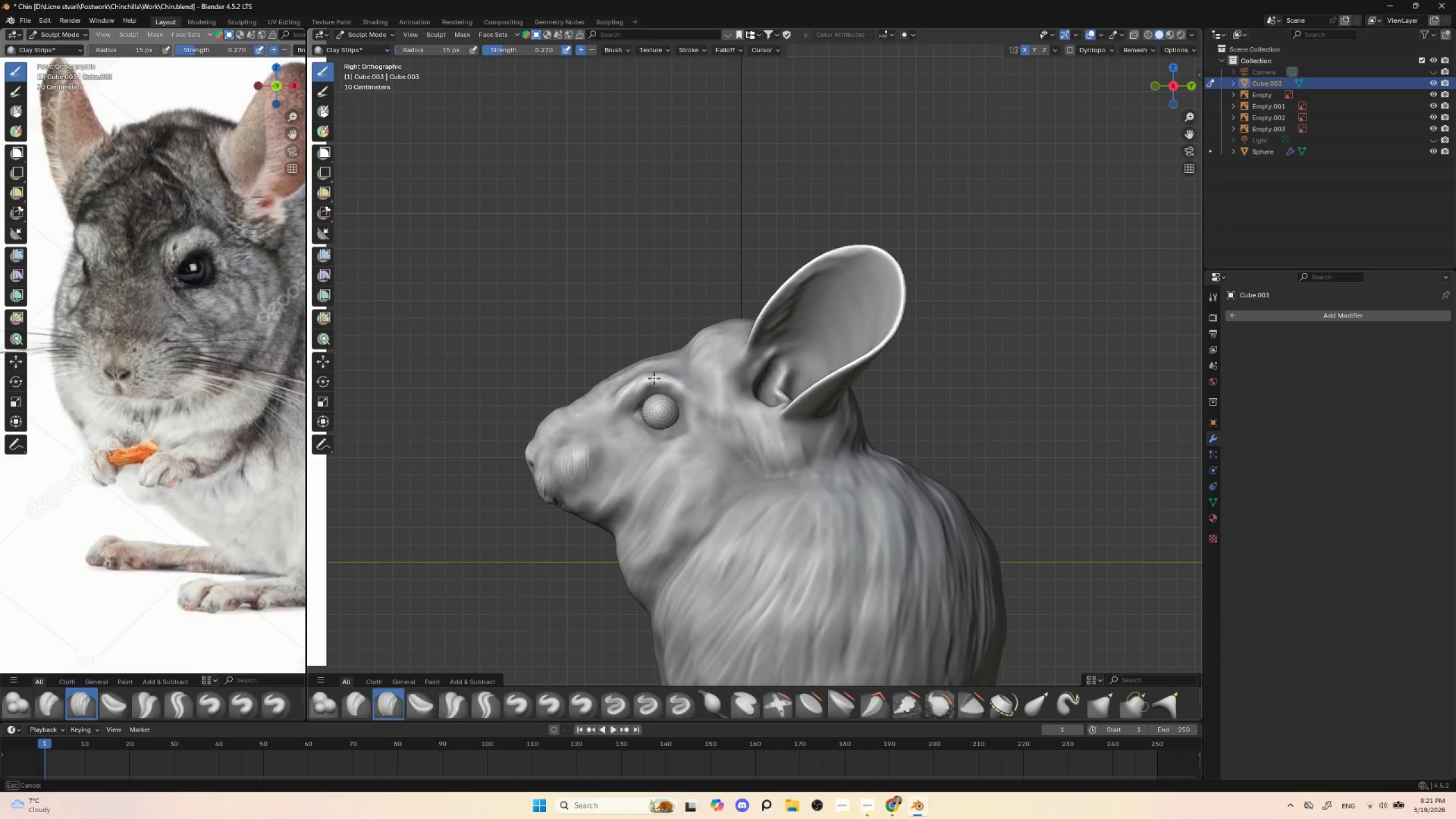 
key(BracketLeft)
 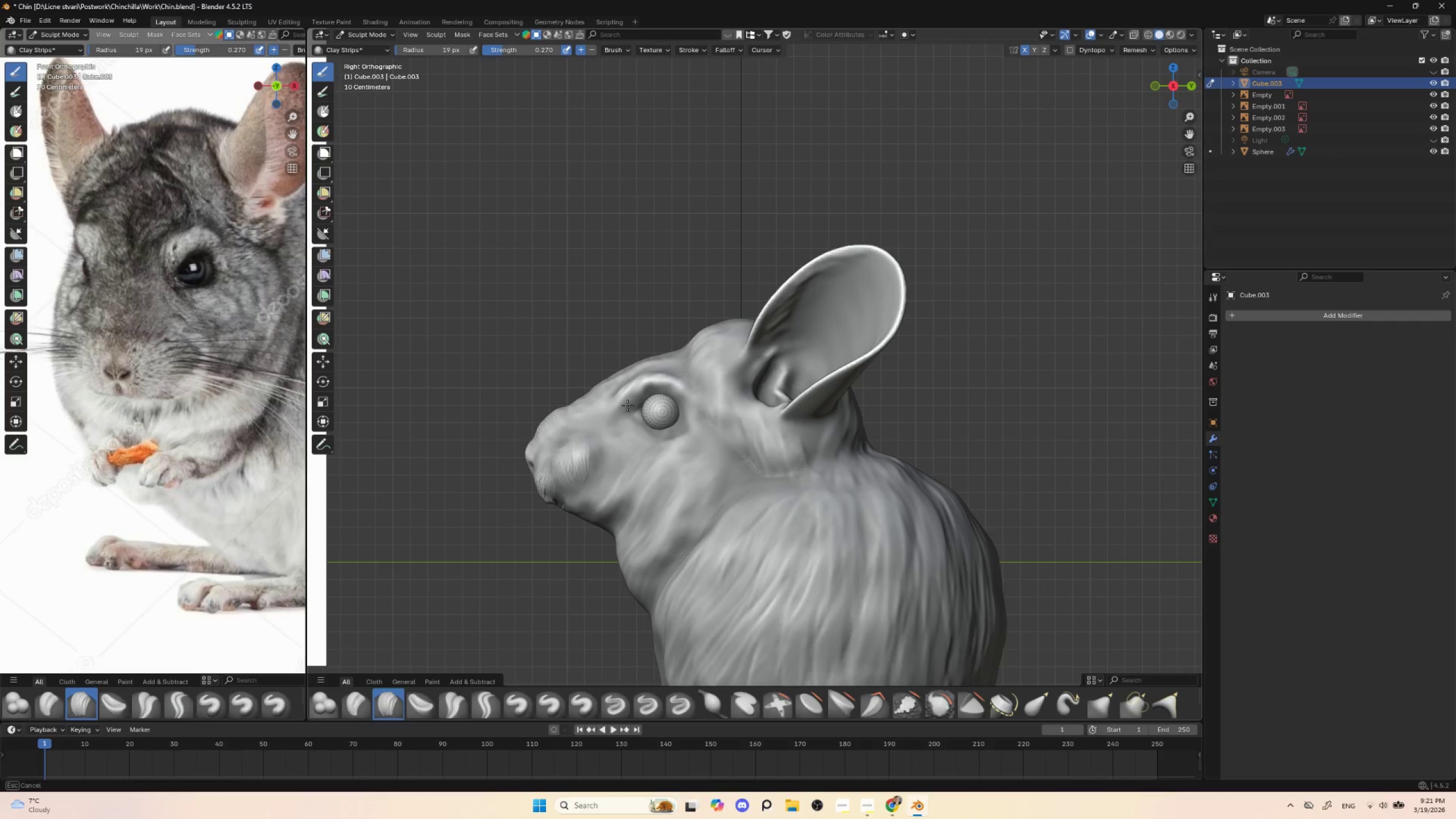 
key(BracketLeft)
 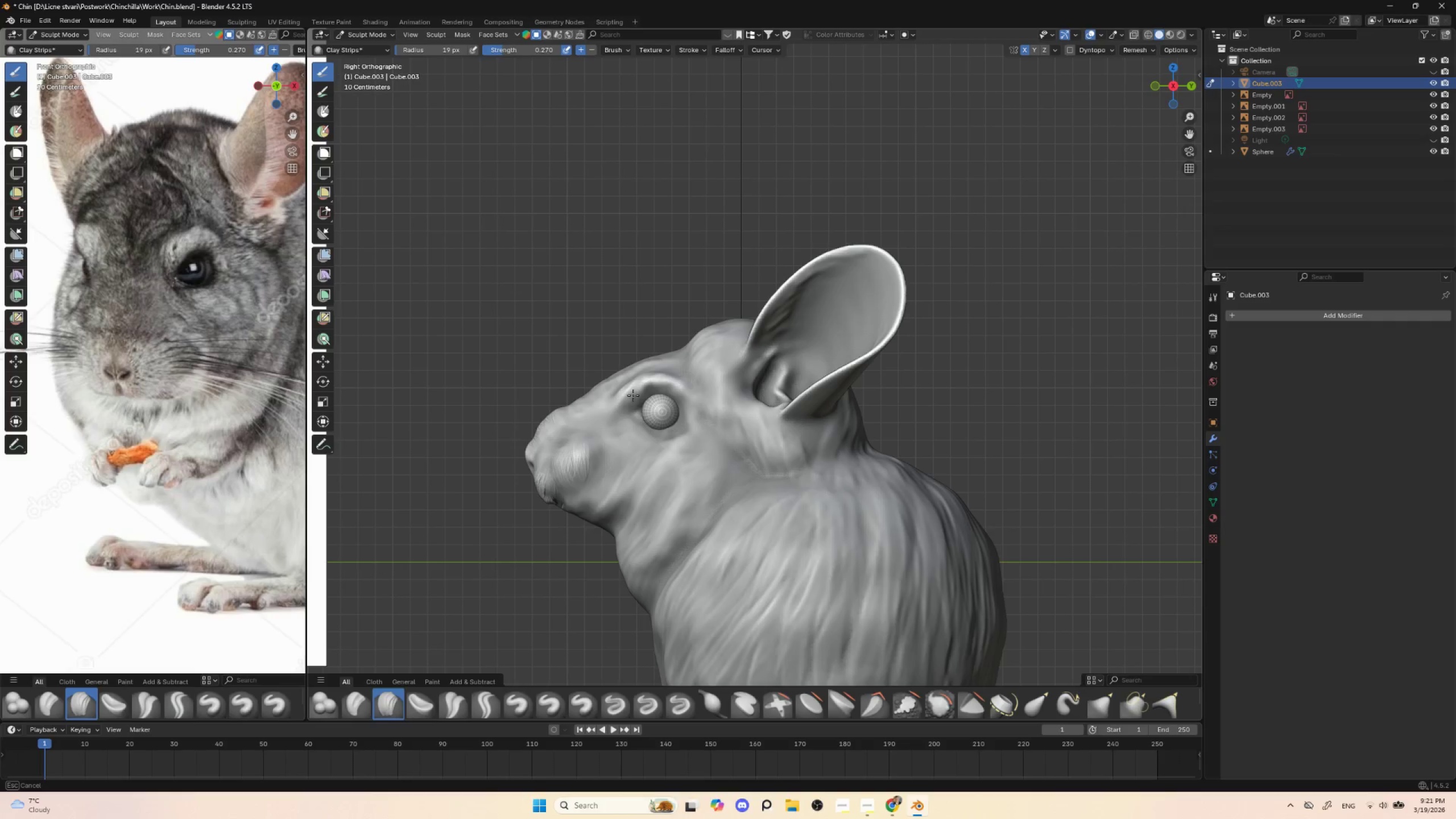 
key(BracketLeft)
 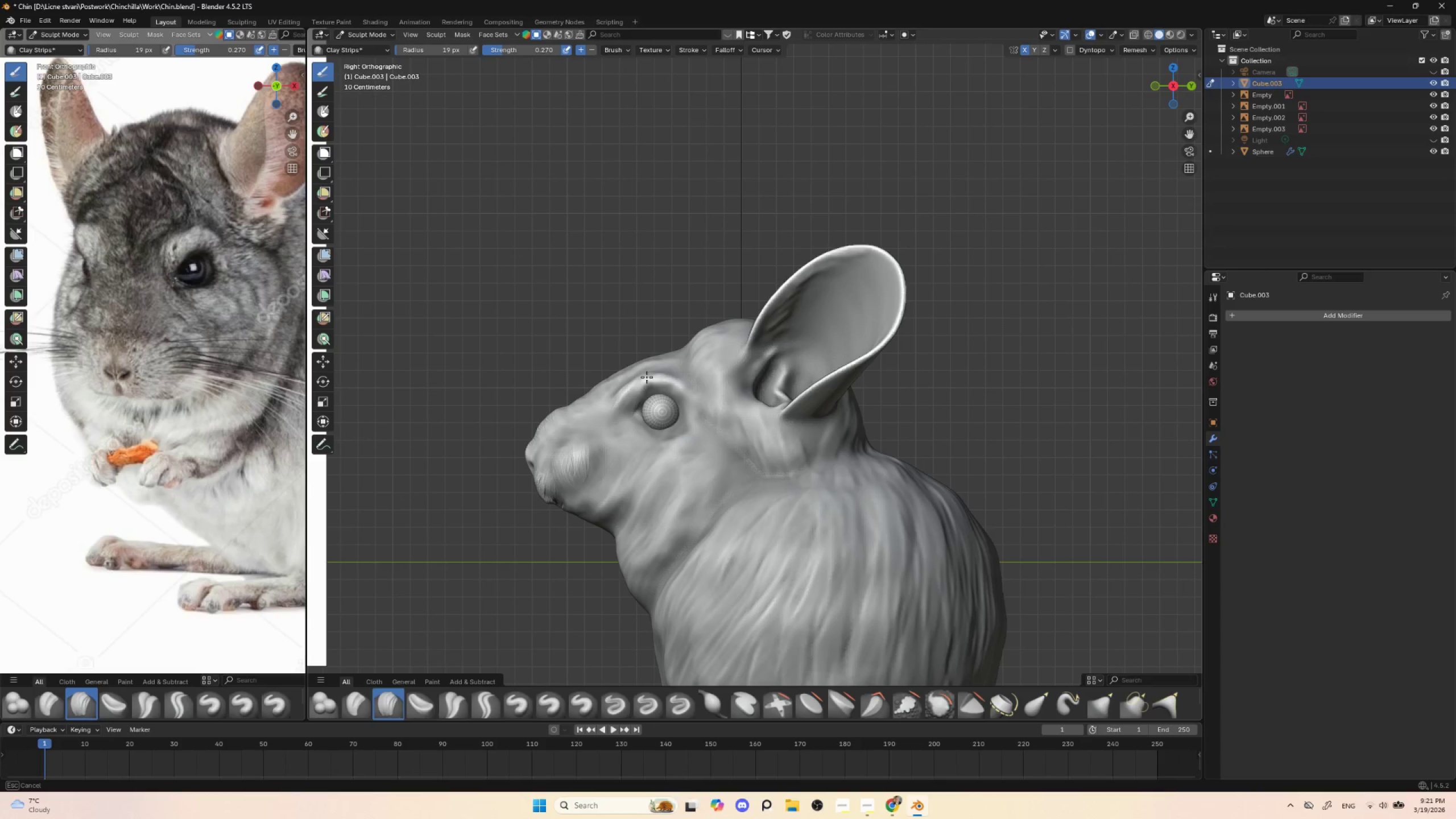 
key(BracketLeft)
 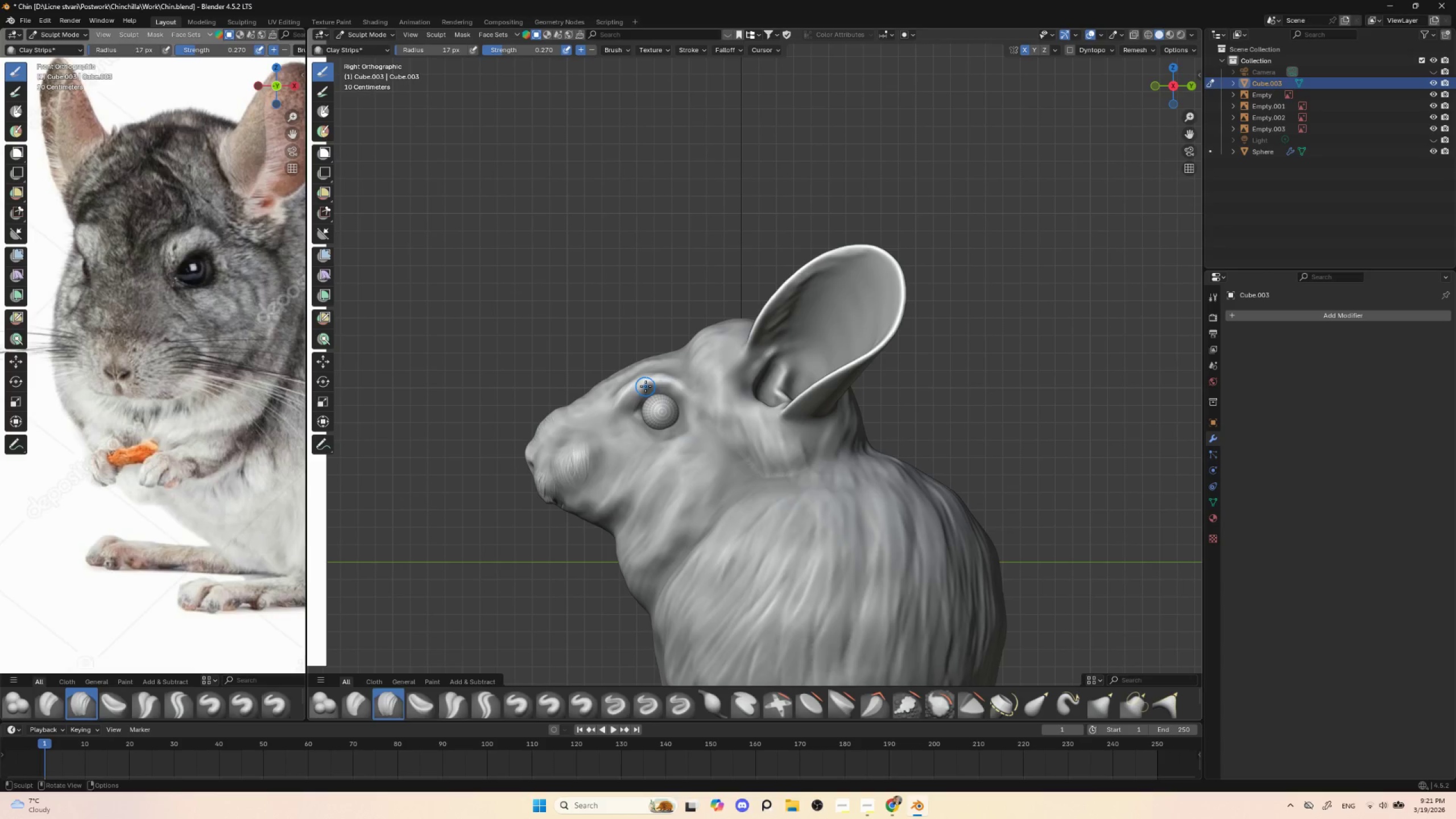 
key(BracketLeft)
 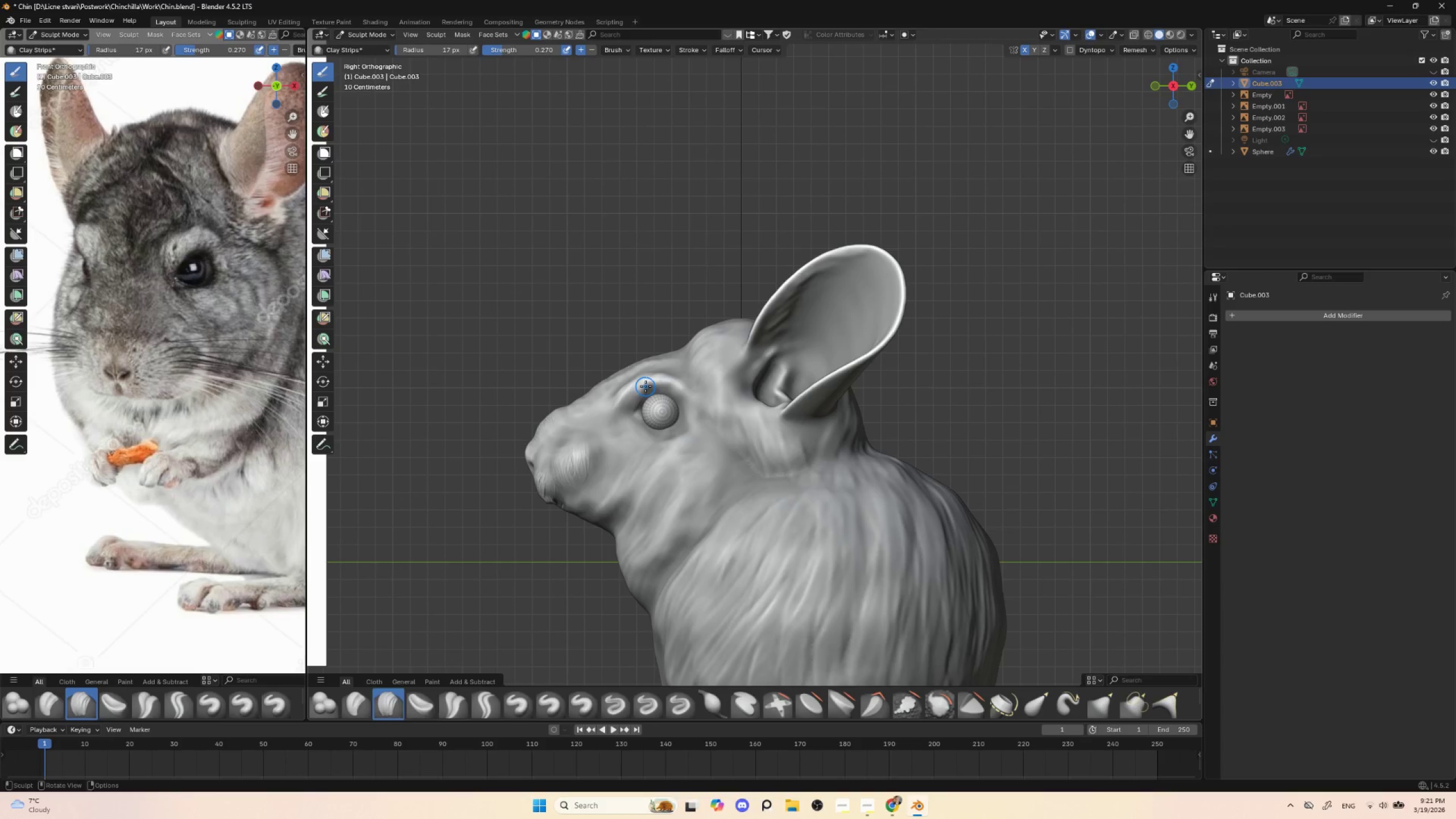 
left_click_drag(start_coordinate=[648, 380], to_coordinate=[642, 395])
 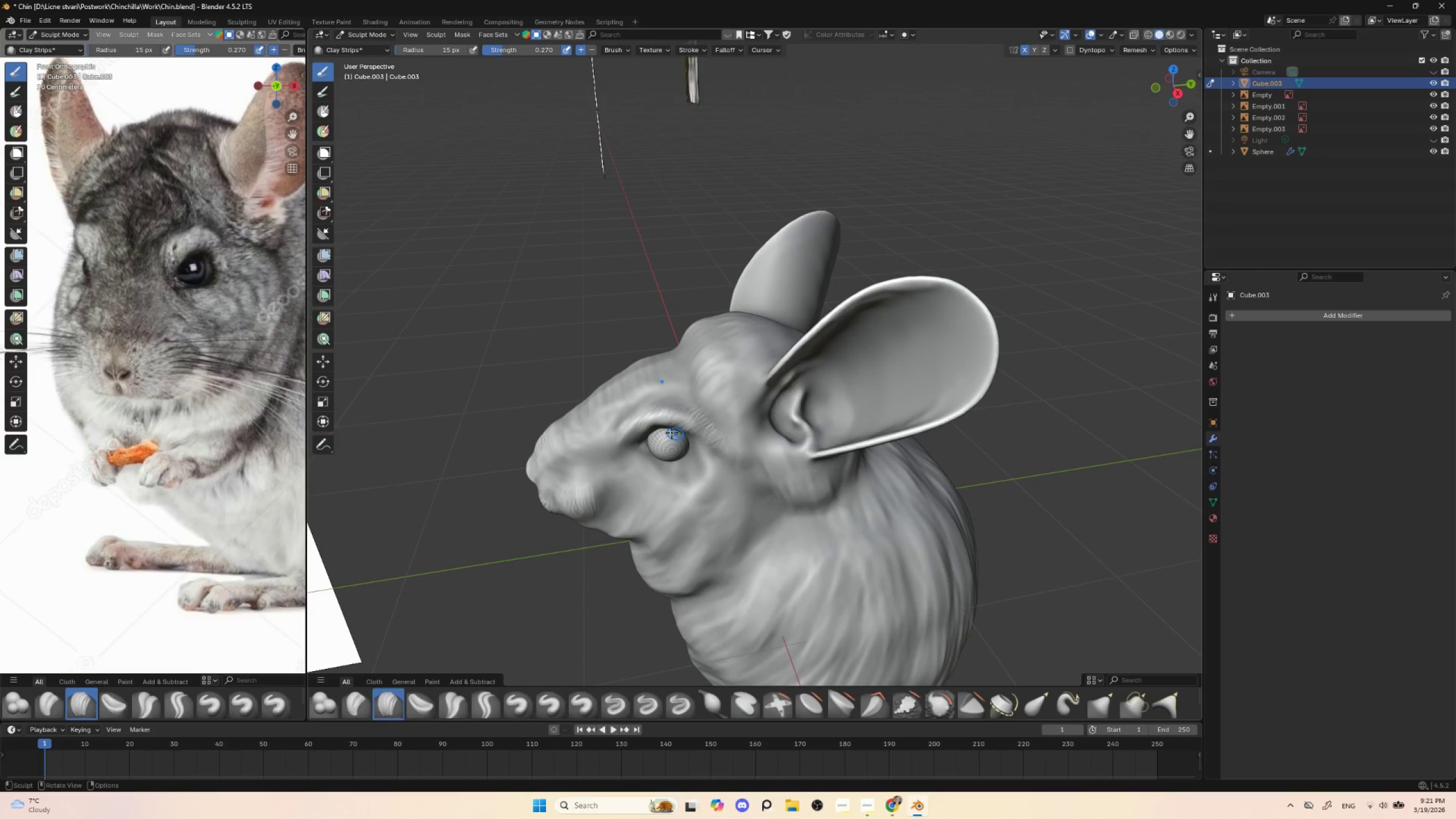 
key(BracketLeft)
 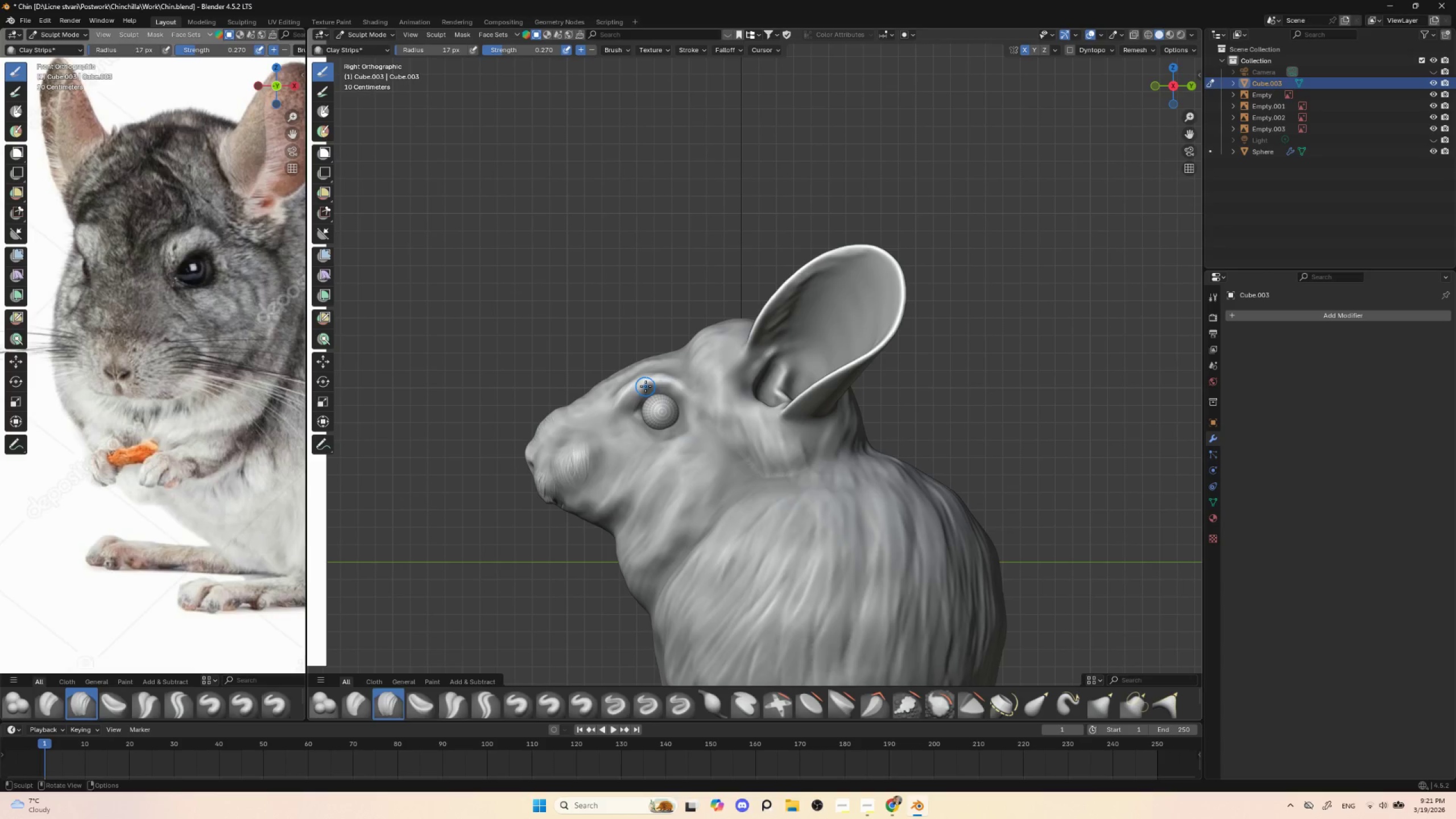 
left_click_drag(start_coordinate=[664, 415], to_coordinate=[621, 449])
 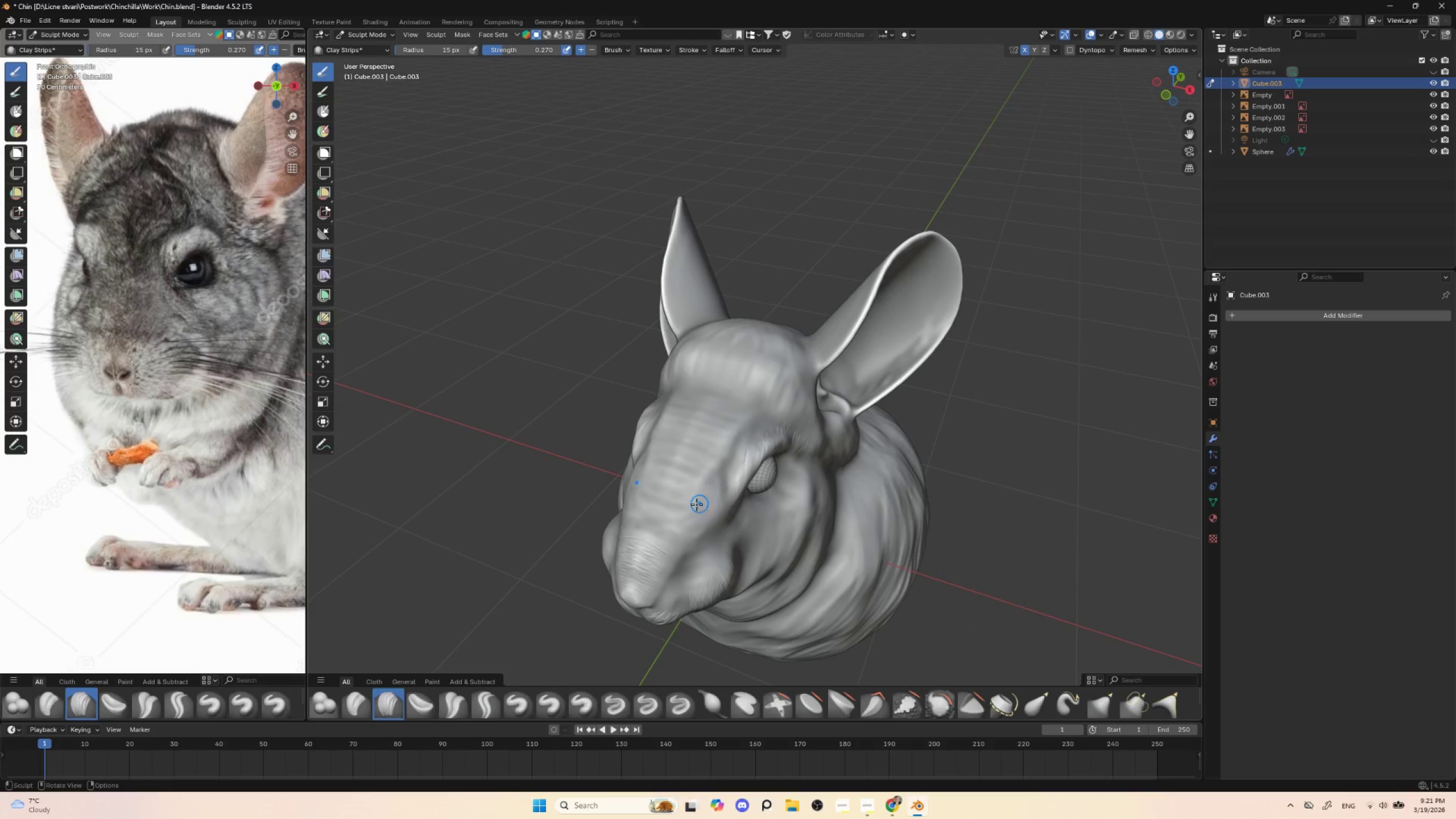 
left_click_drag(start_coordinate=[703, 503], to_coordinate=[746, 415])
 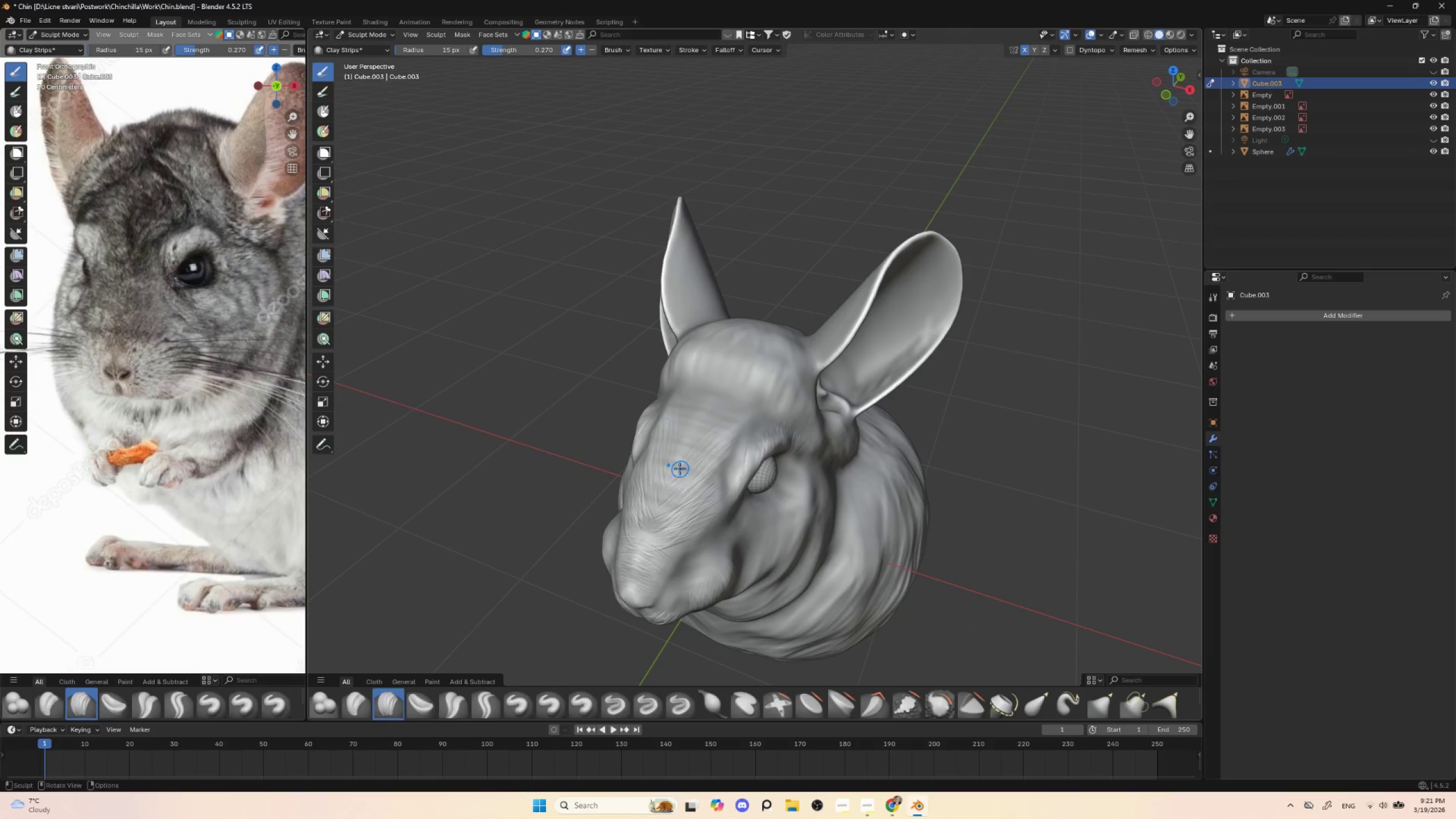 
left_click_drag(start_coordinate=[681, 464], to_coordinate=[749, 407])
 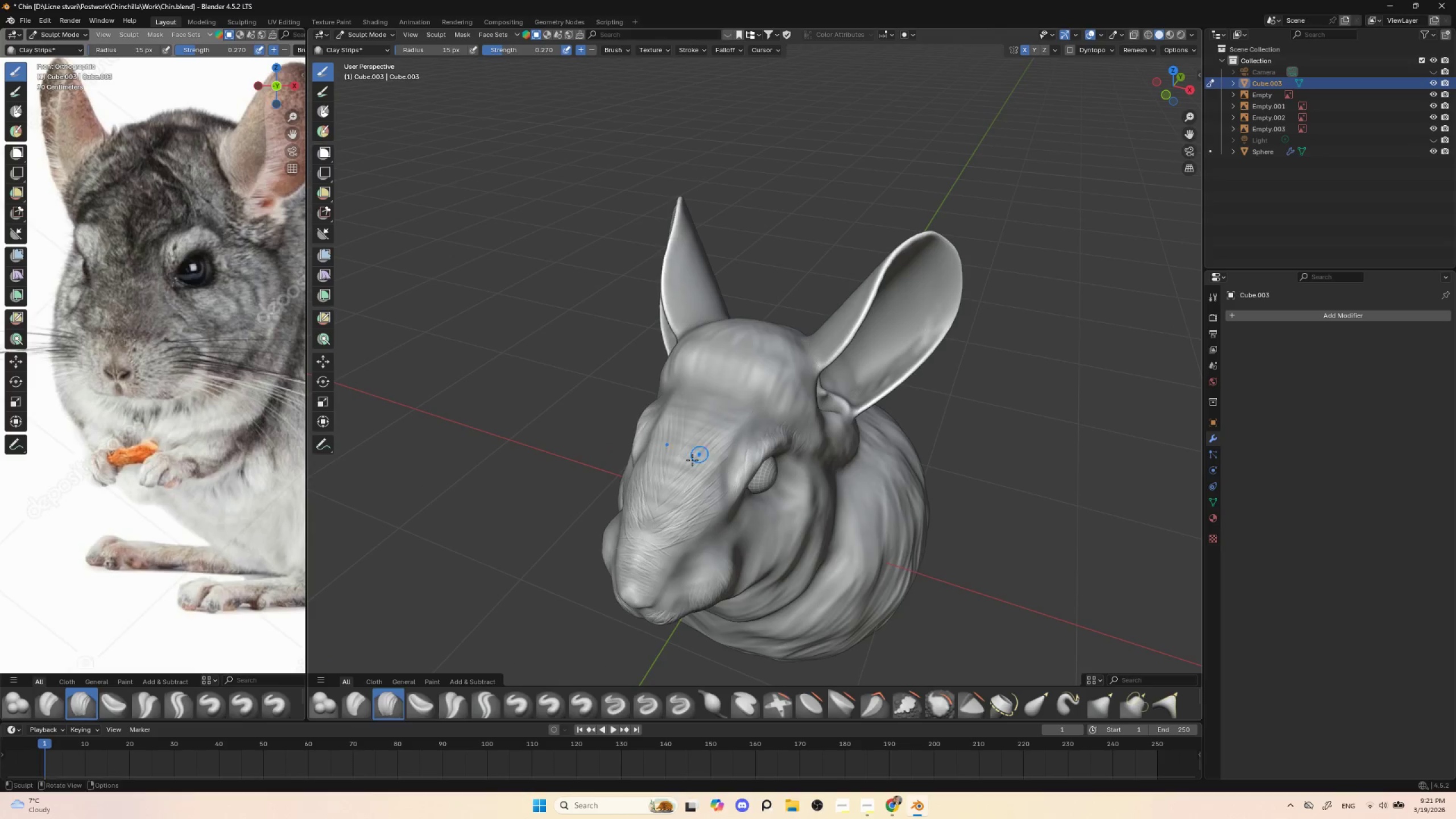 
left_click_drag(start_coordinate=[692, 460], to_coordinate=[734, 413])
 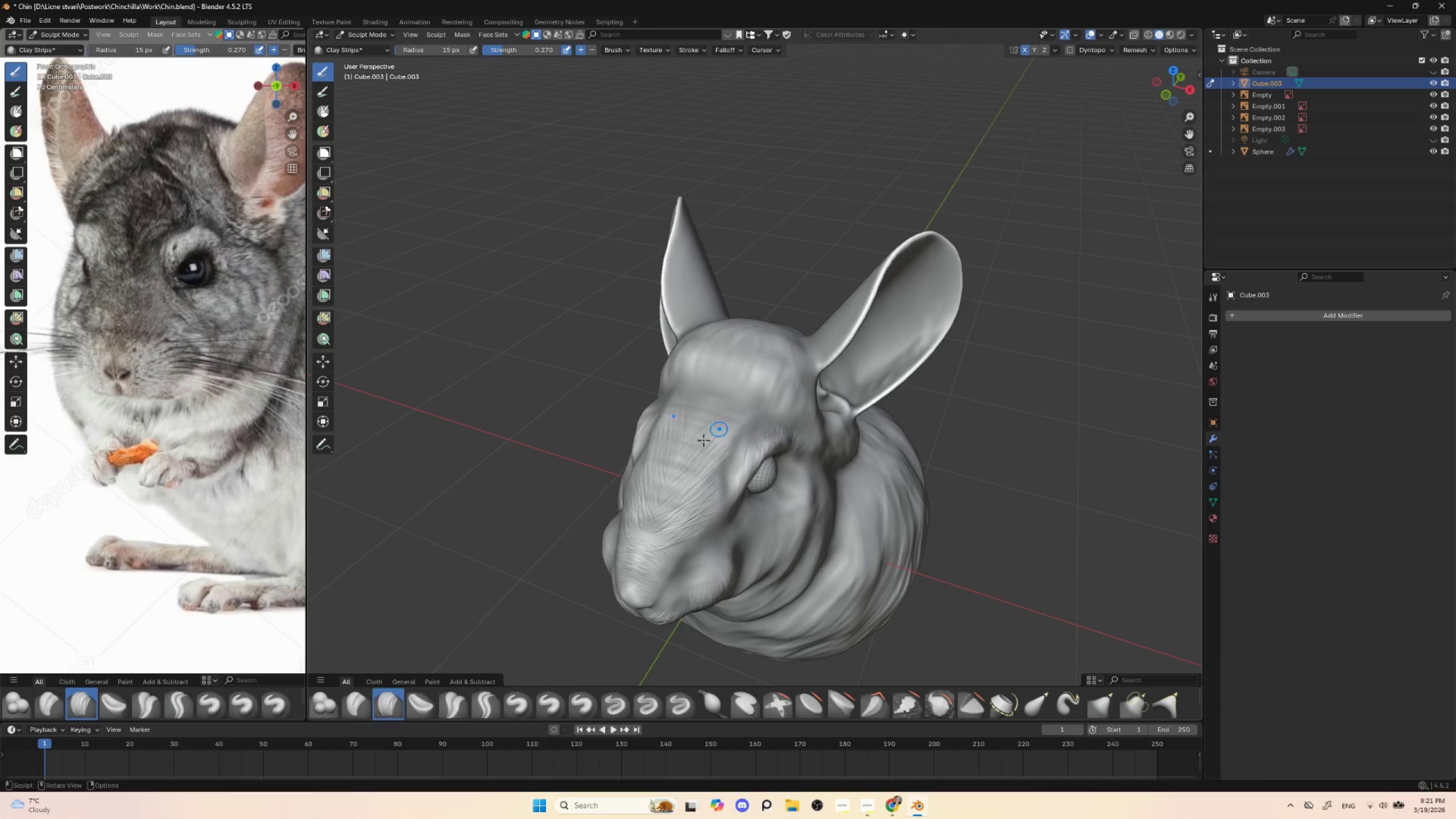 
left_click_drag(start_coordinate=[684, 453], to_coordinate=[735, 408])
 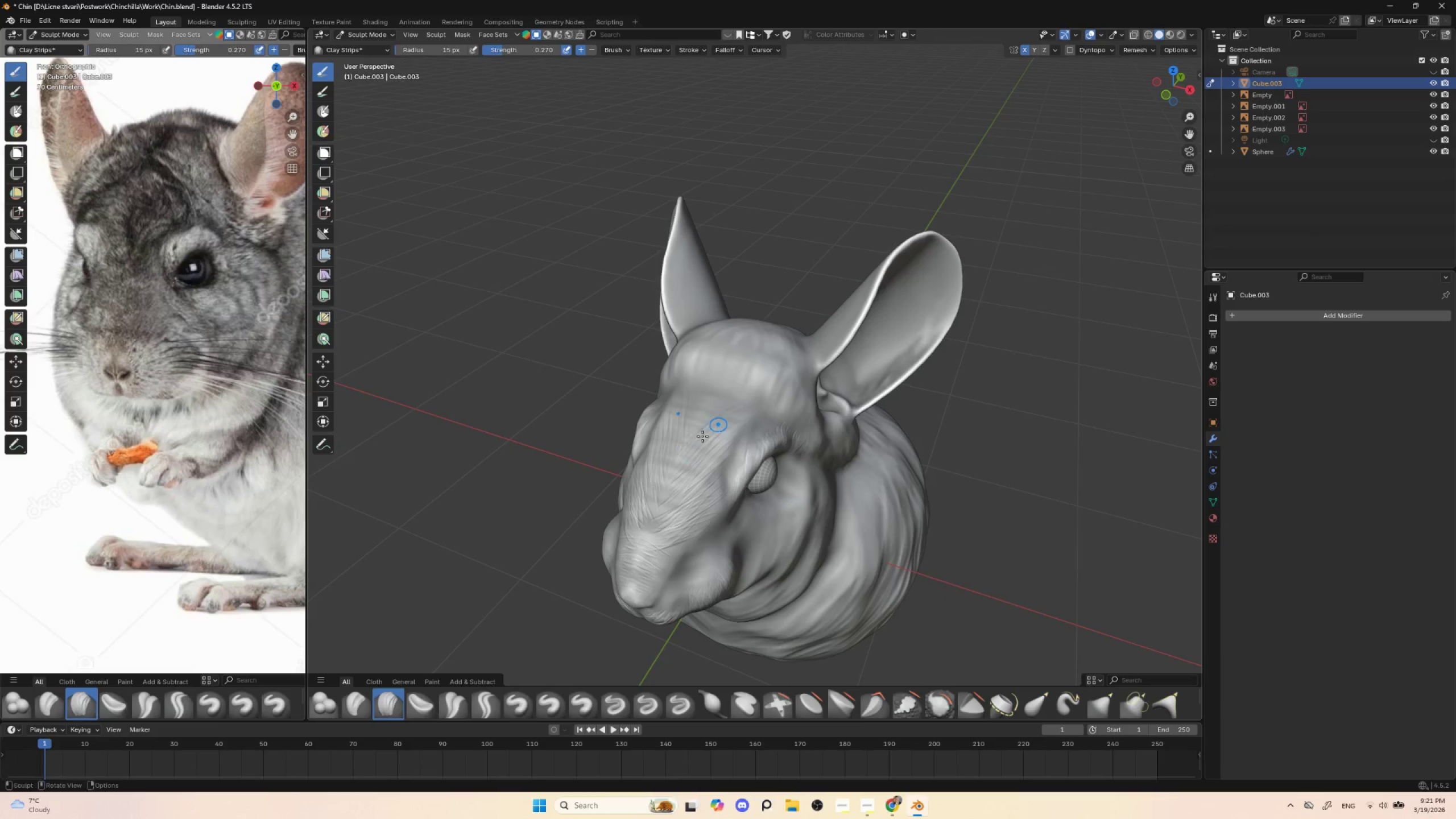 
left_click_drag(start_coordinate=[692, 443], to_coordinate=[738, 403])
 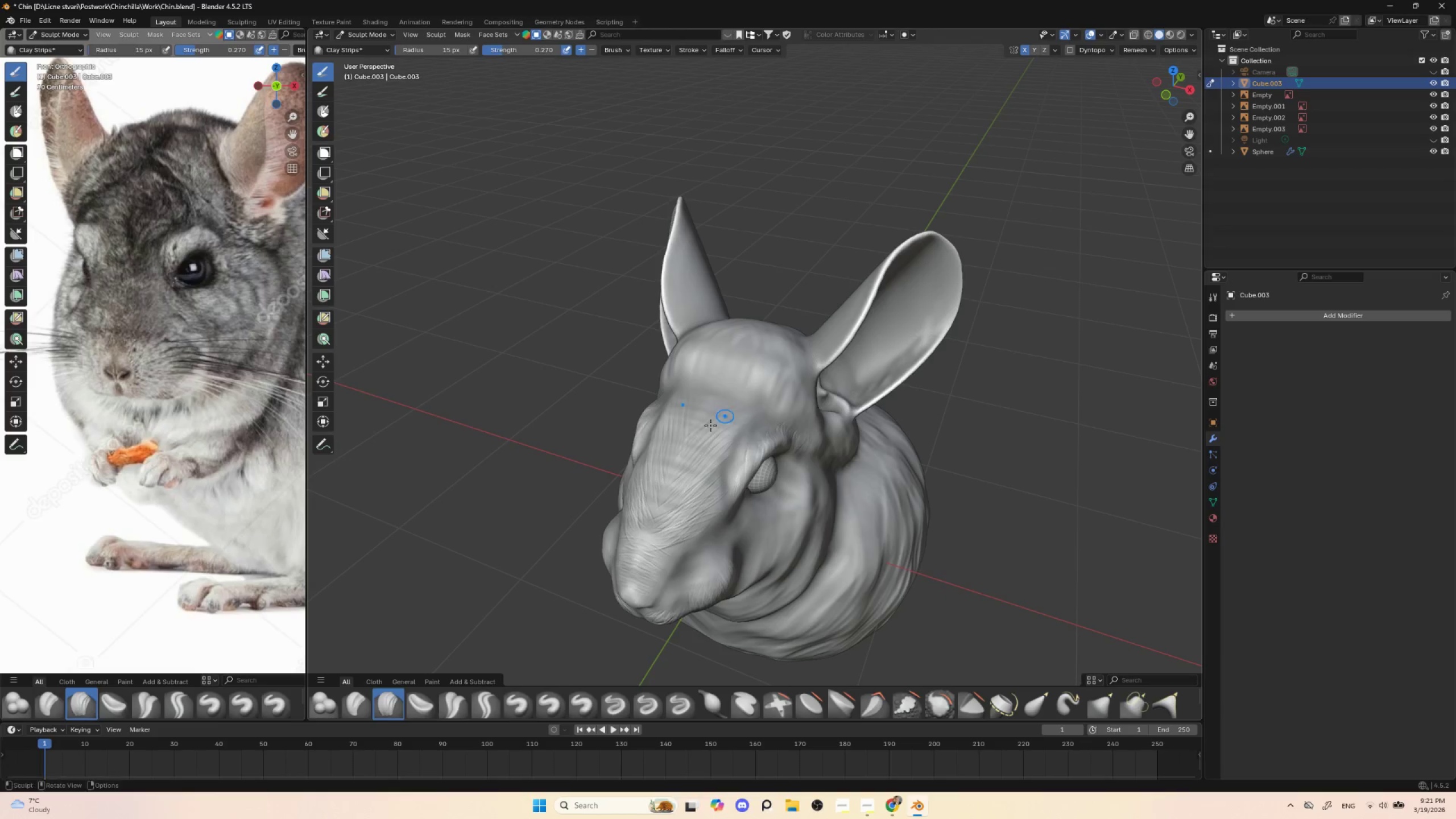 
left_click_drag(start_coordinate=[698, 432], to_coordinate=[738, 402])
 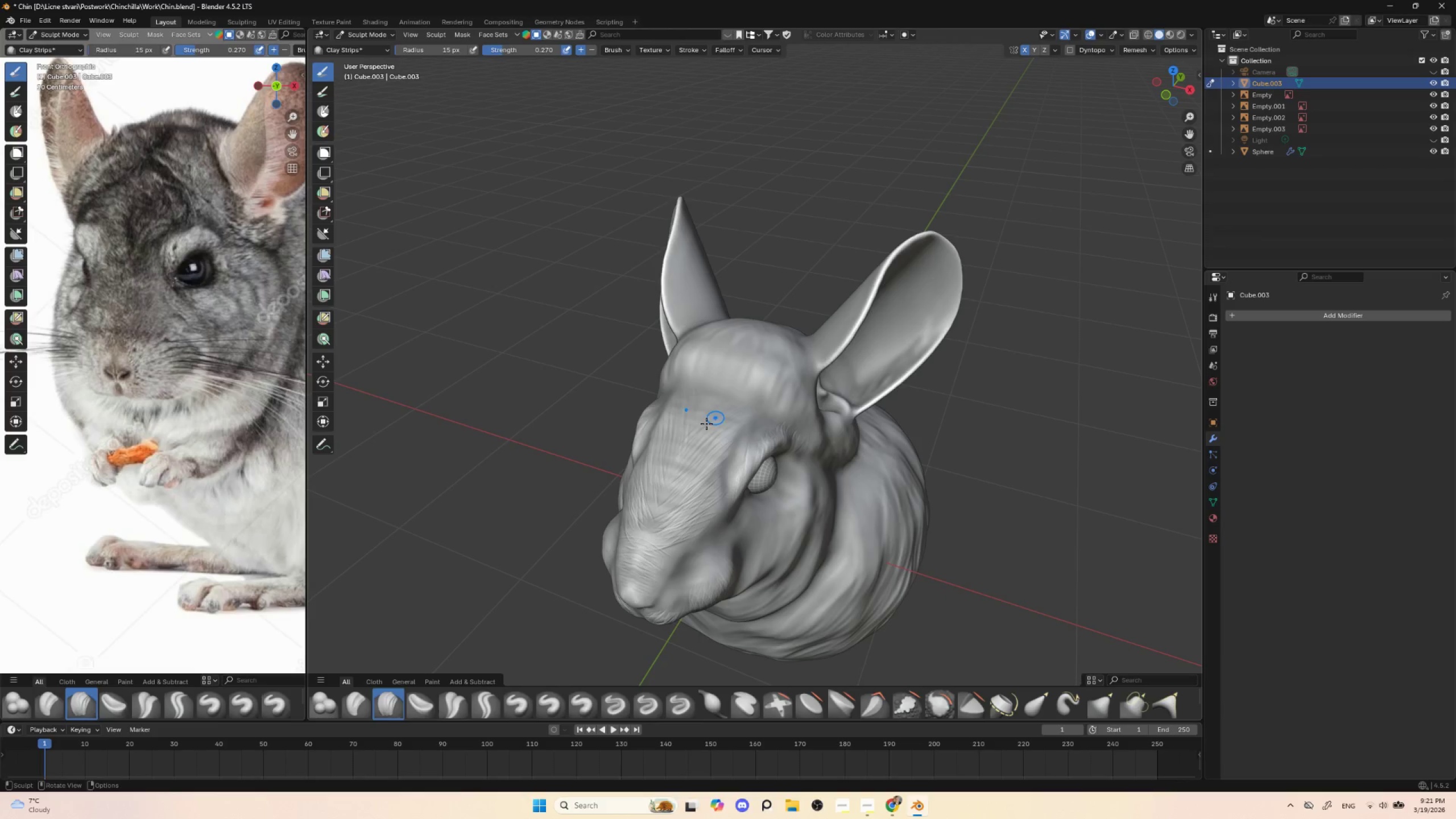 
left_click_drag(start_coordinate=[697, 429], to_coordinate=[731, 402])
 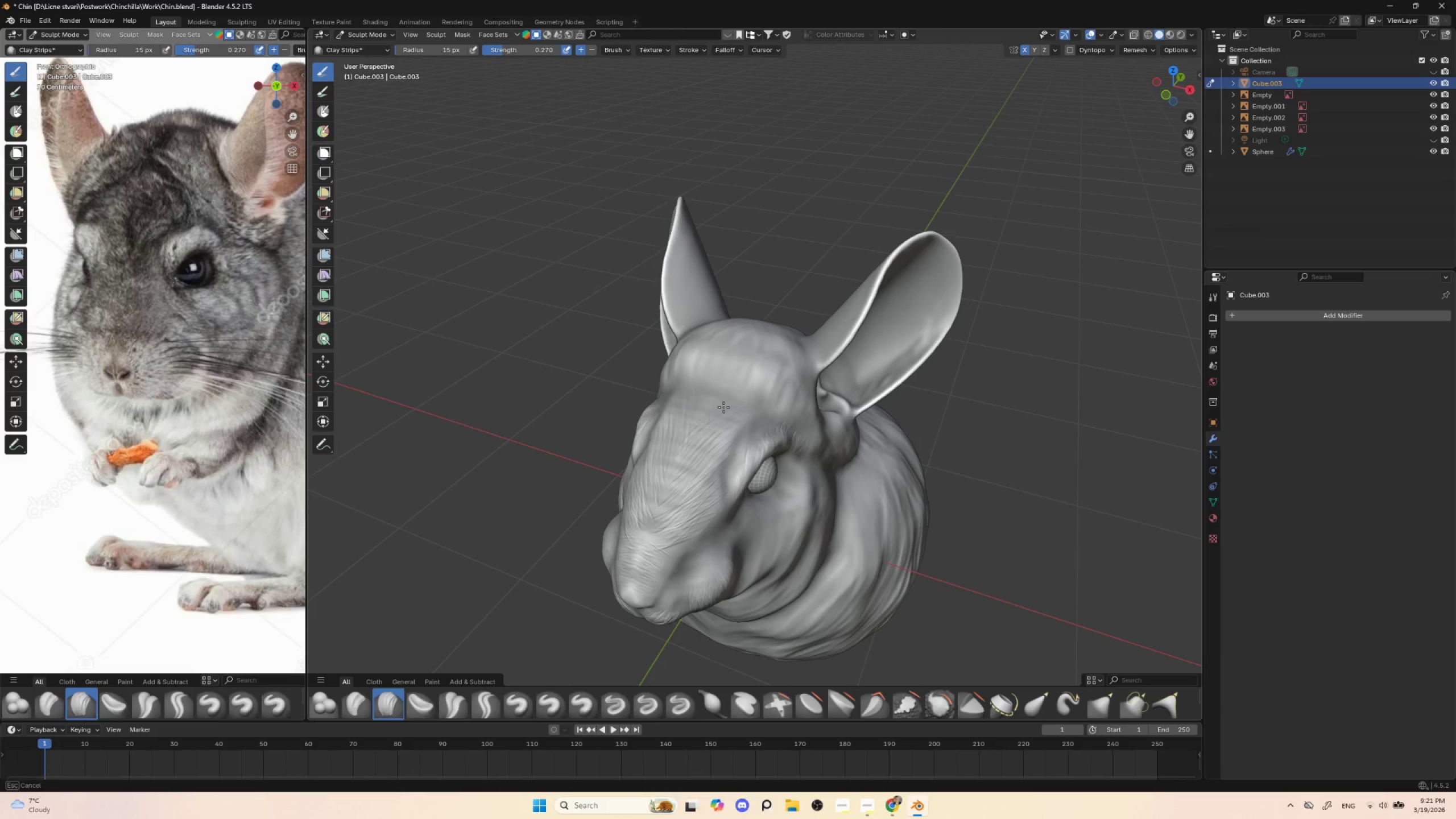 
left_click_drag(start_coordinate=[700, 419], to_coordinate=[735, 400])
 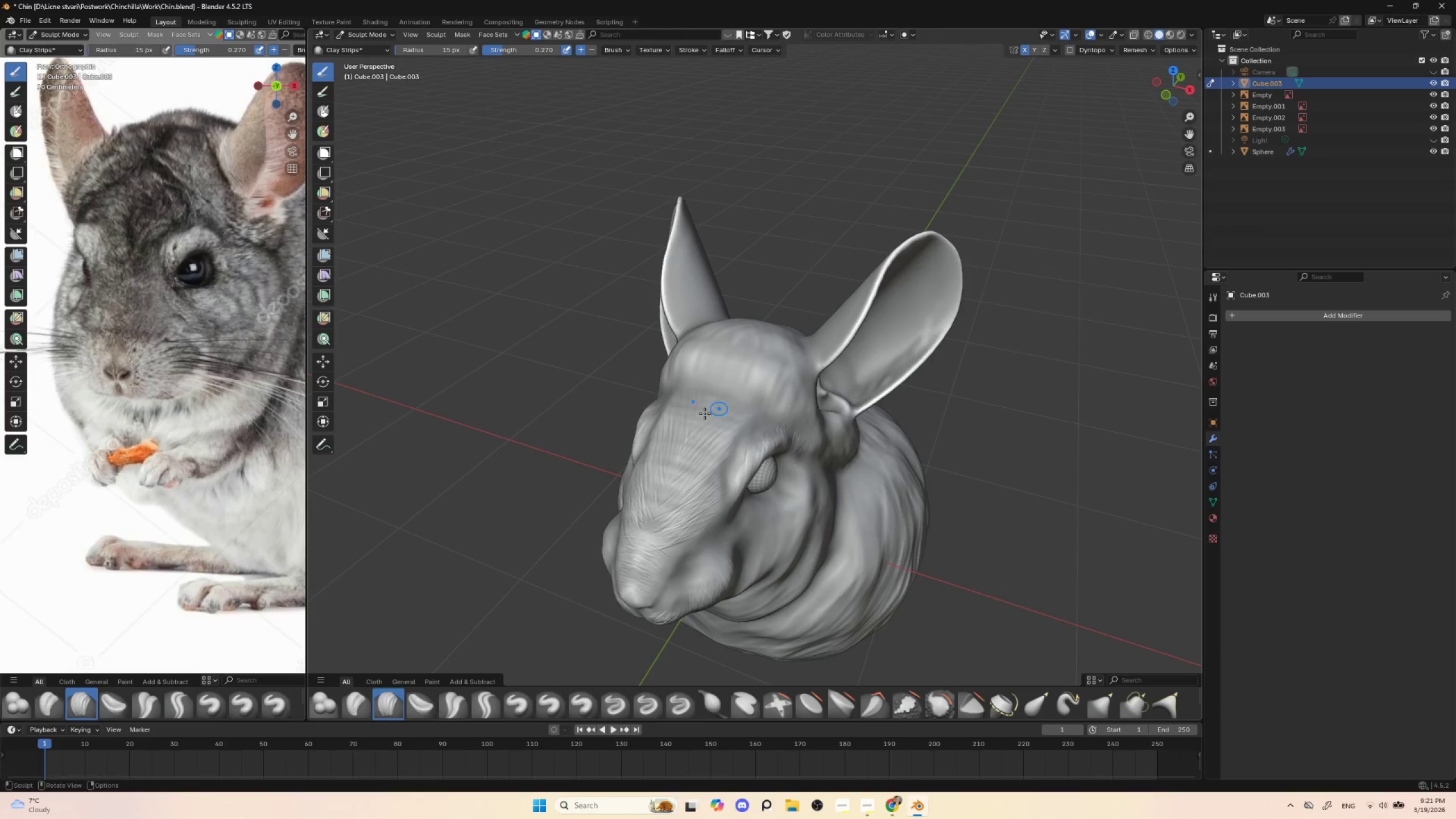 
left_click_drag(start_coordinate=[705, 413], to_coordinate=[747, 399])
 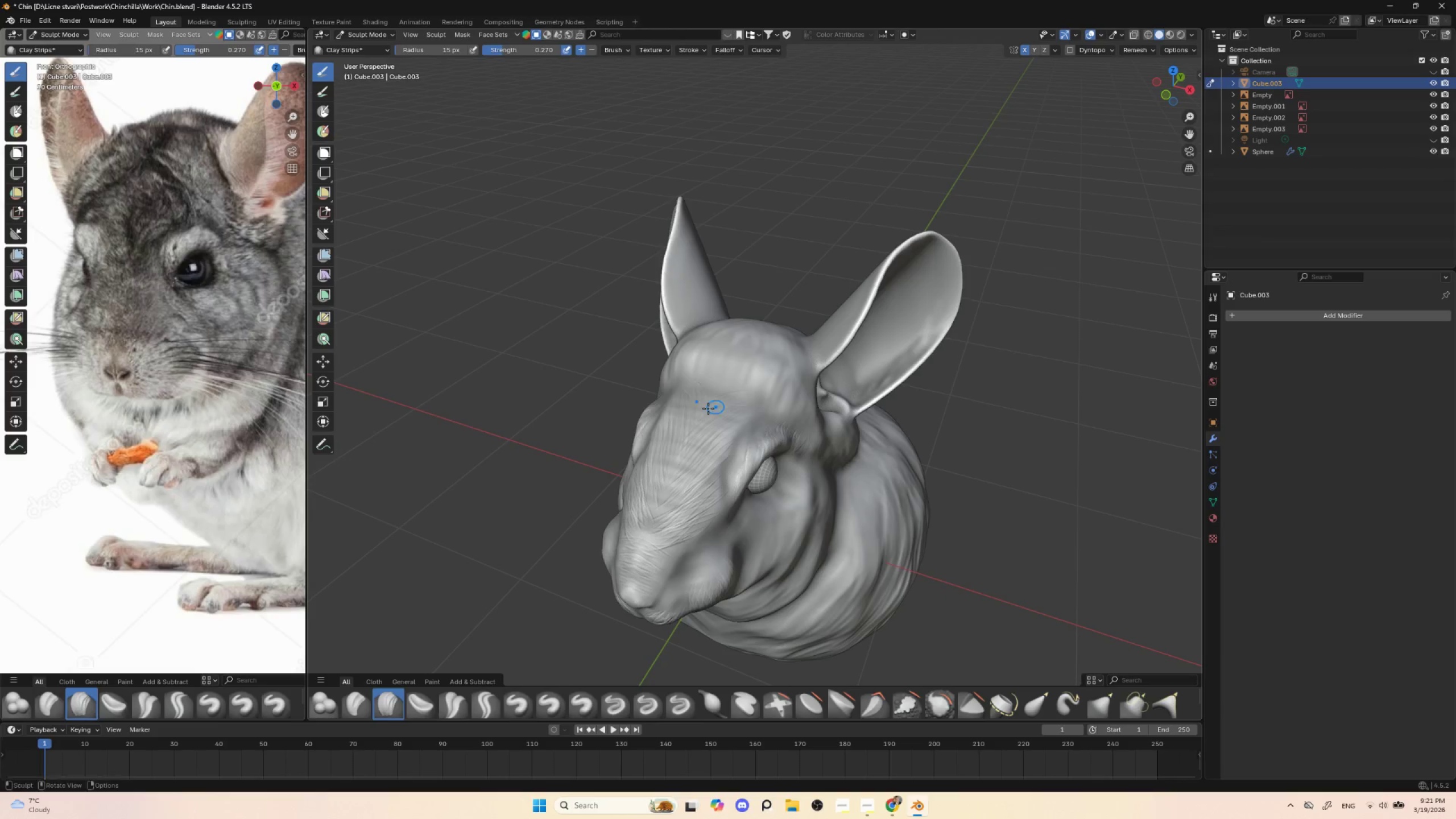 
left_click_drag(start_coordinate=[708, 408], to_coordinate=[748, 395])
 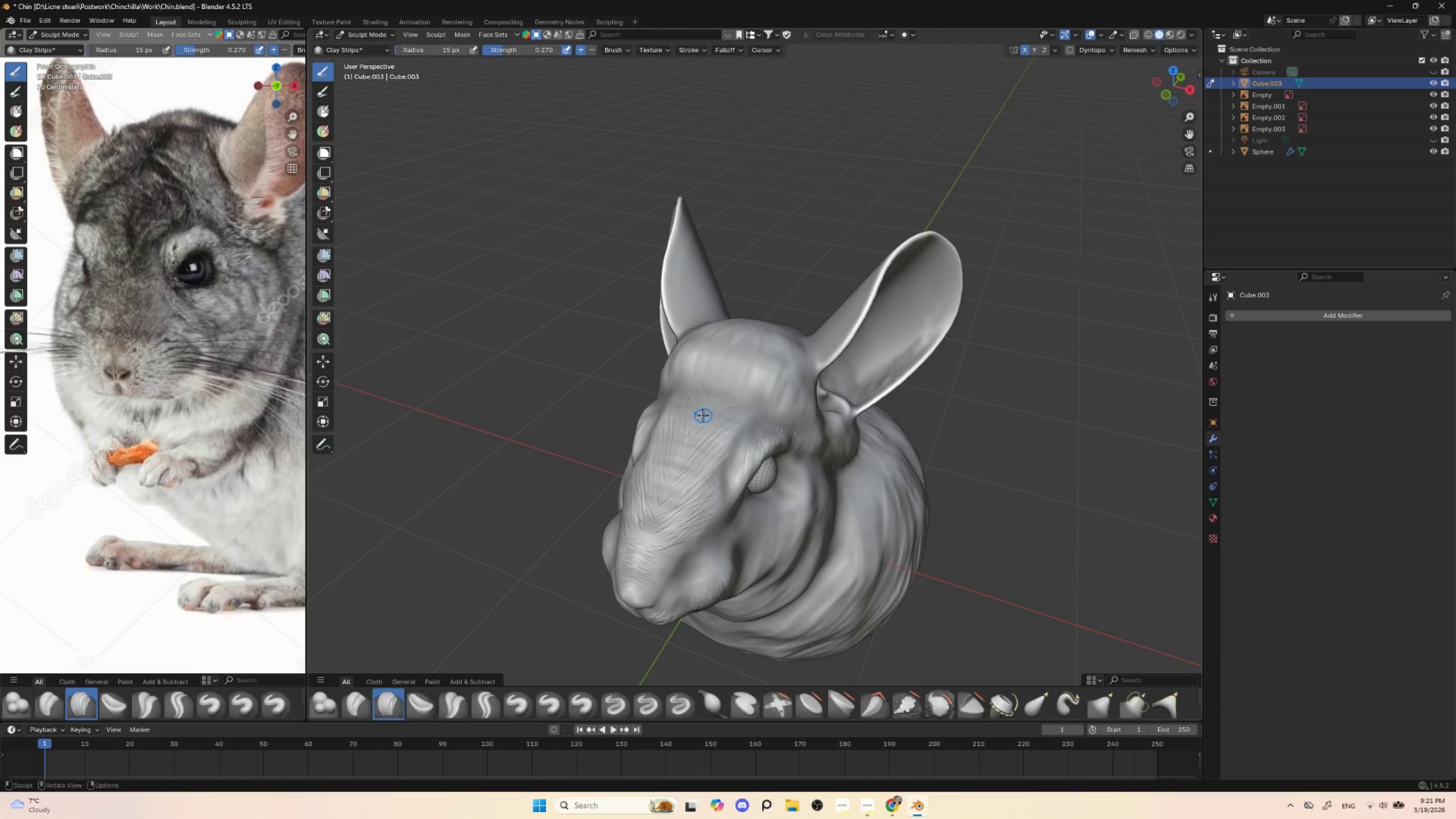 
left_click_drag(start_coordinate=[703, 415], to_coordinate=[740, 400])
 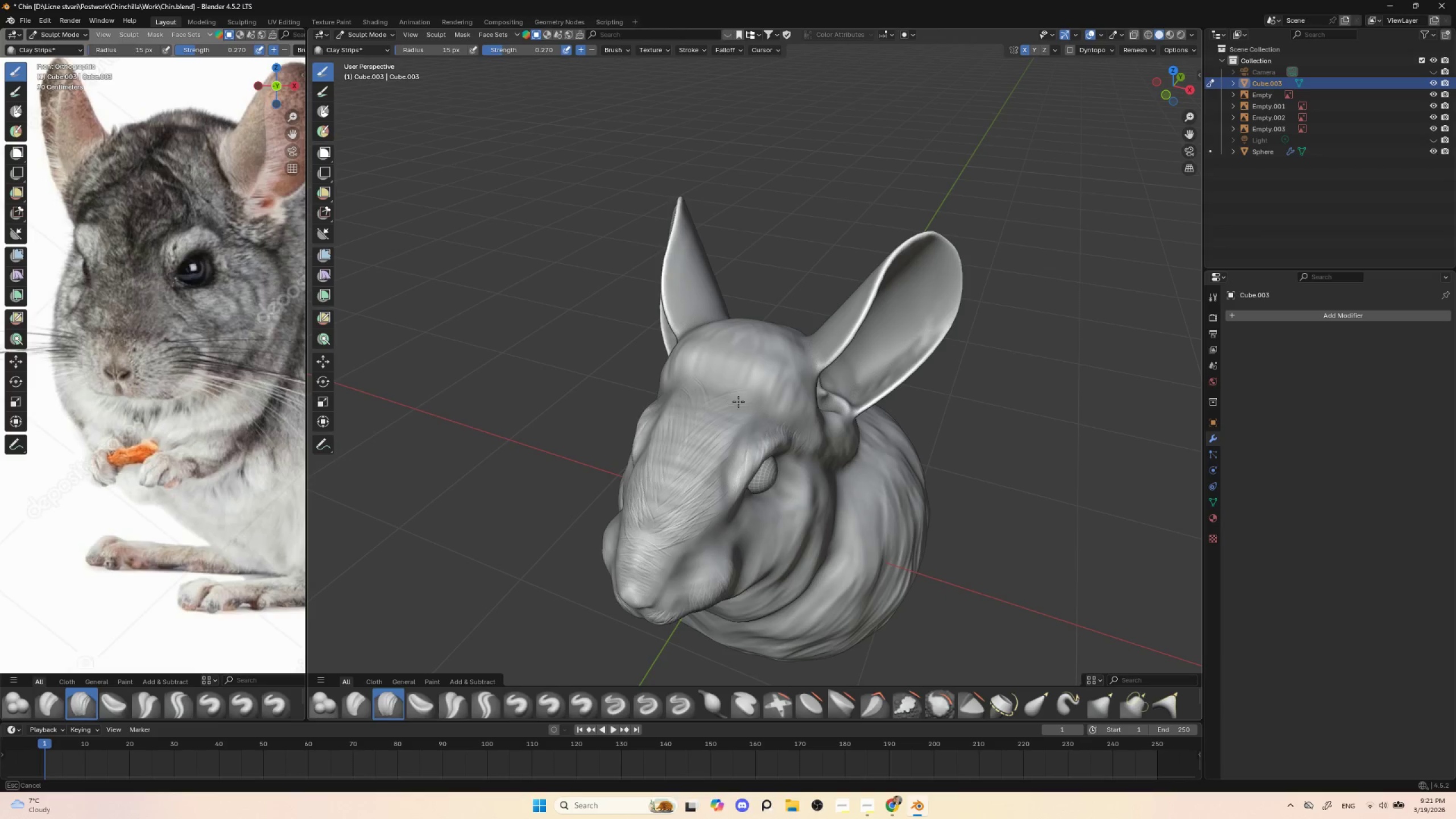 
left_click_drag(start_coordinate=[708, 420], to_coordinate=[734, 408])
 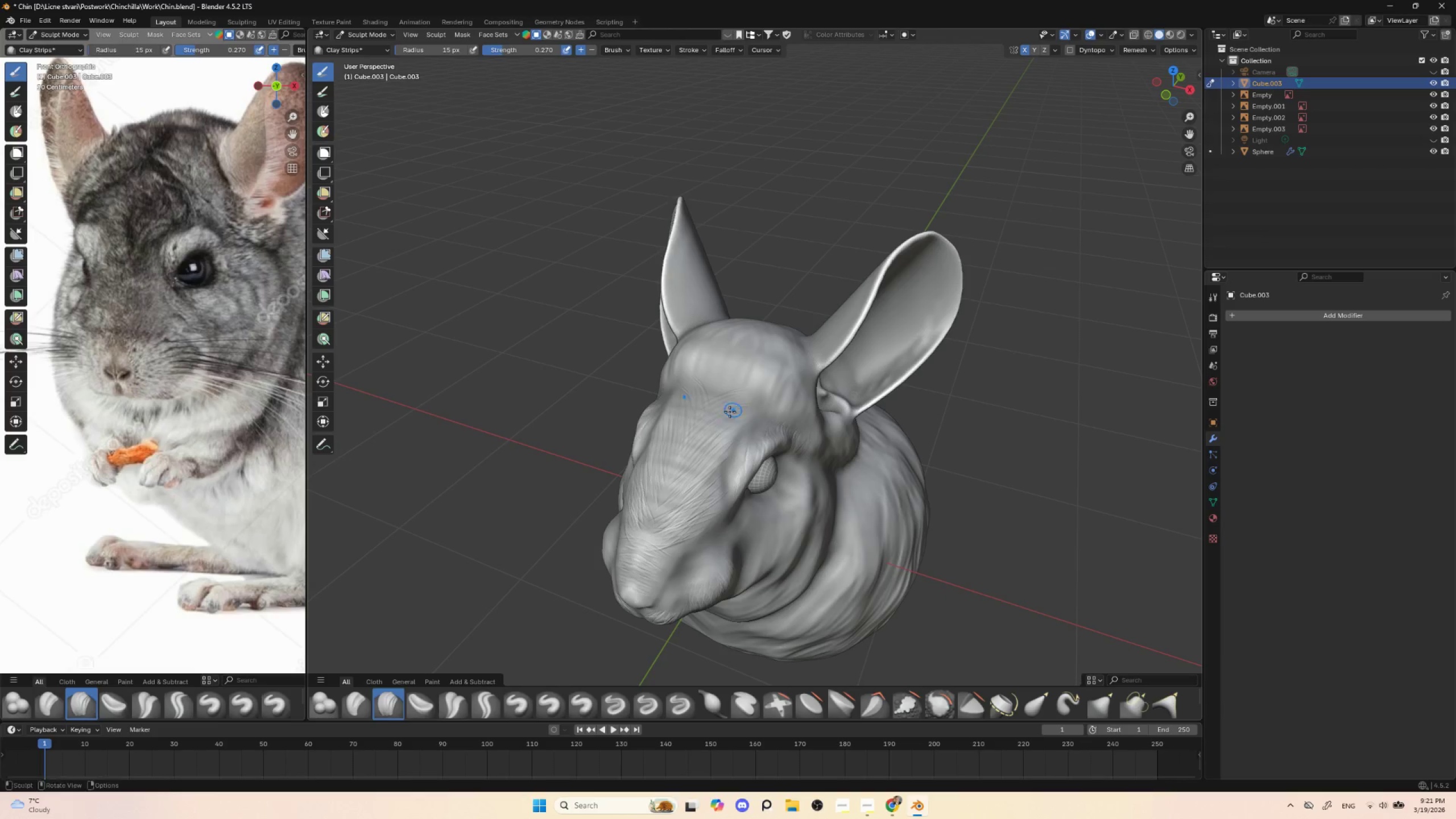 
left_click_drag(start_coordinate=[705, 424], to_coordinate=[762, 406])
 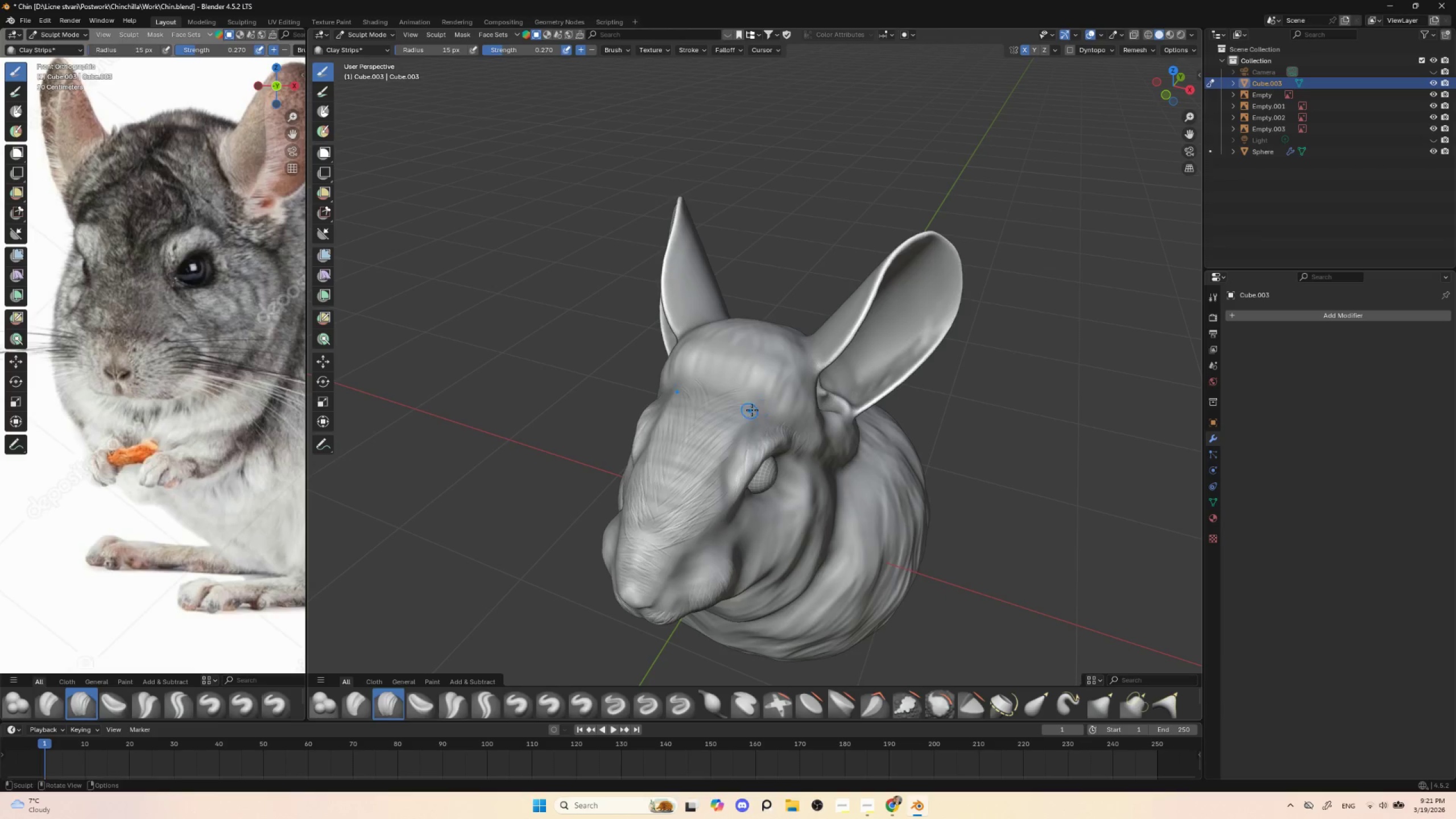 
left_click_drag(start_coordinate=[752, 410], to_coordinate=[776, 379])
 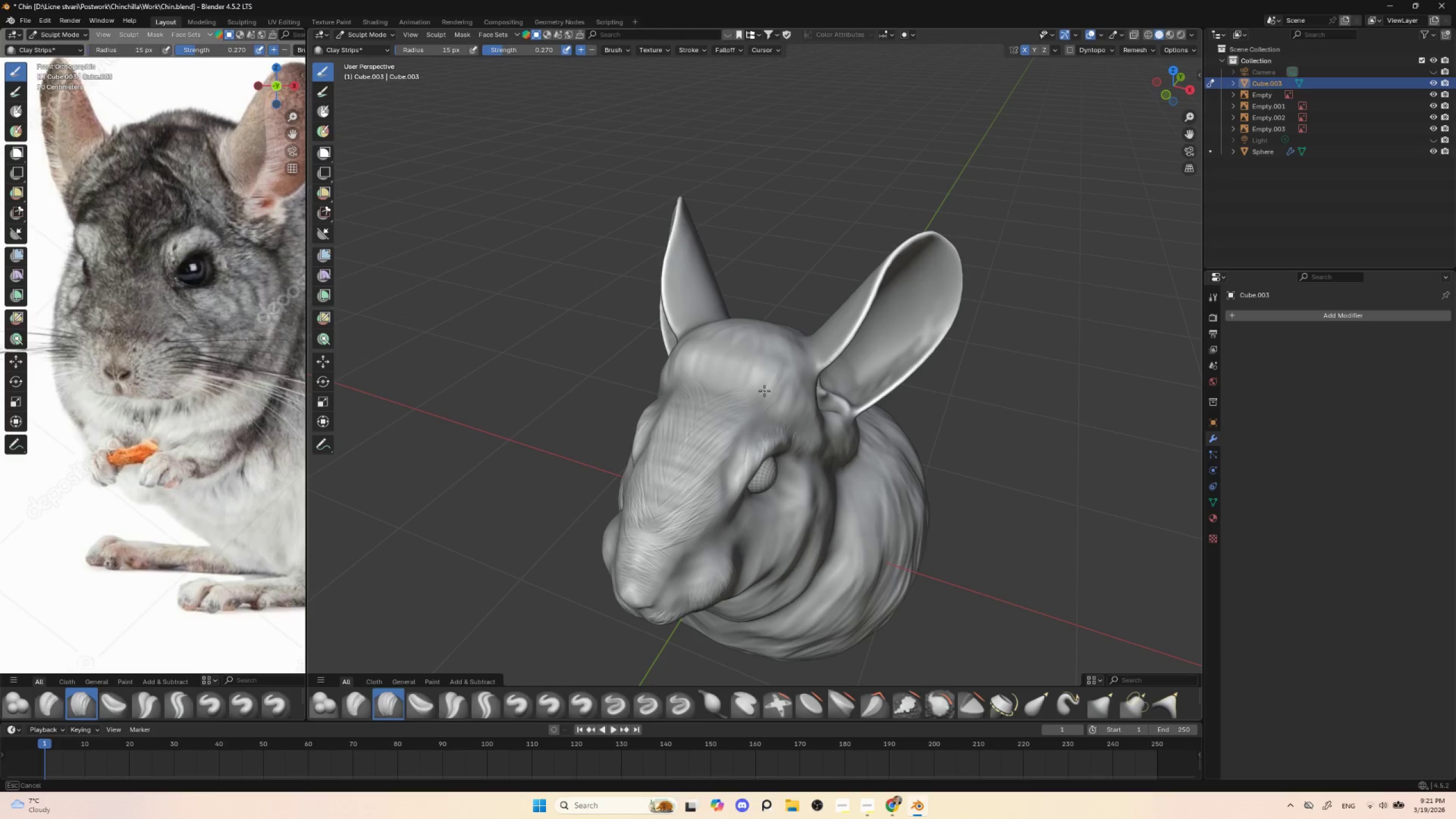 
left_click_drag(start_coordinate=[780, 370], to_coordinate=[748, 412])
 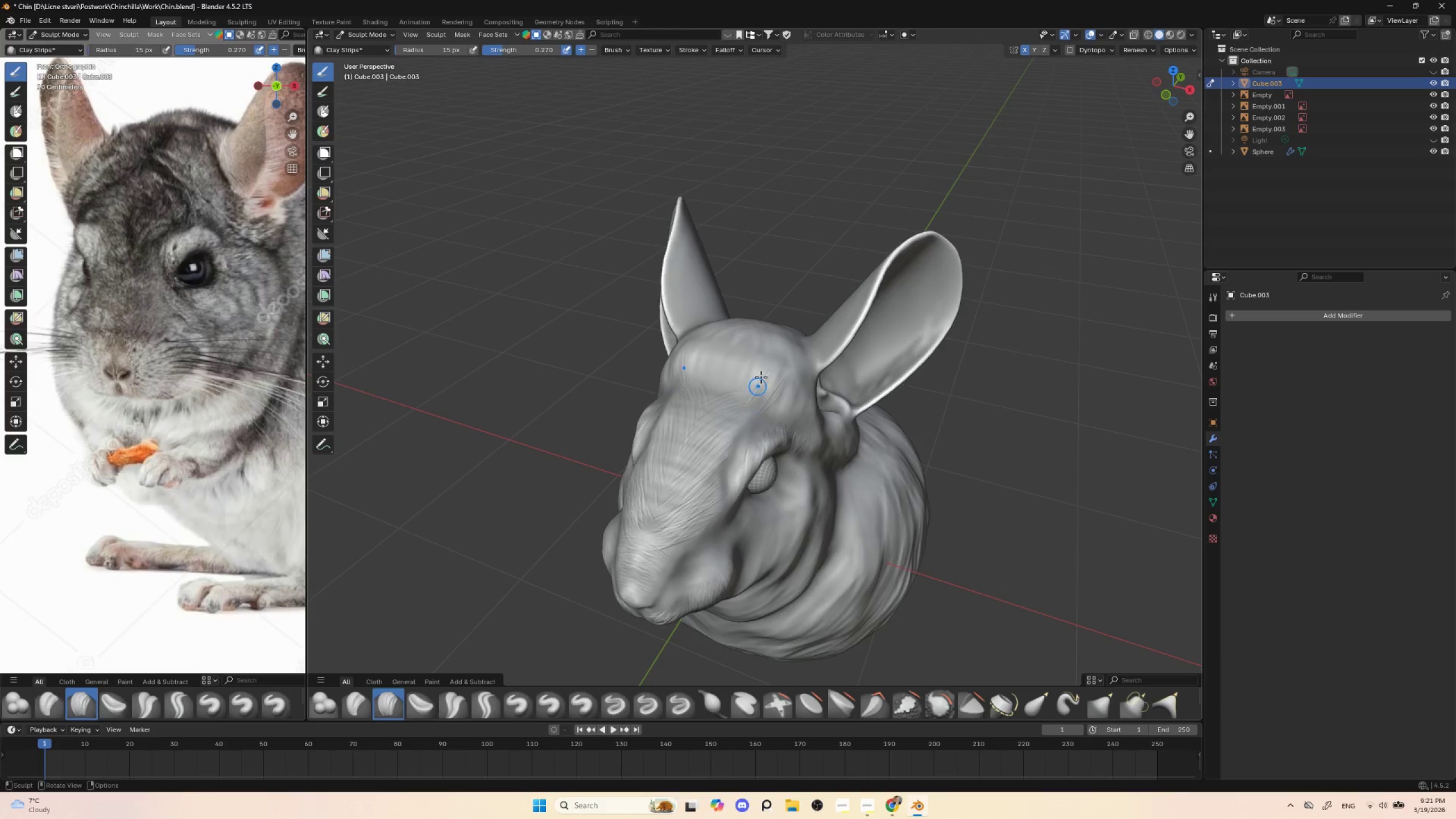 
left_click_drag(start_coordinate=[770, 357], to_coordinate=[747, 406])
 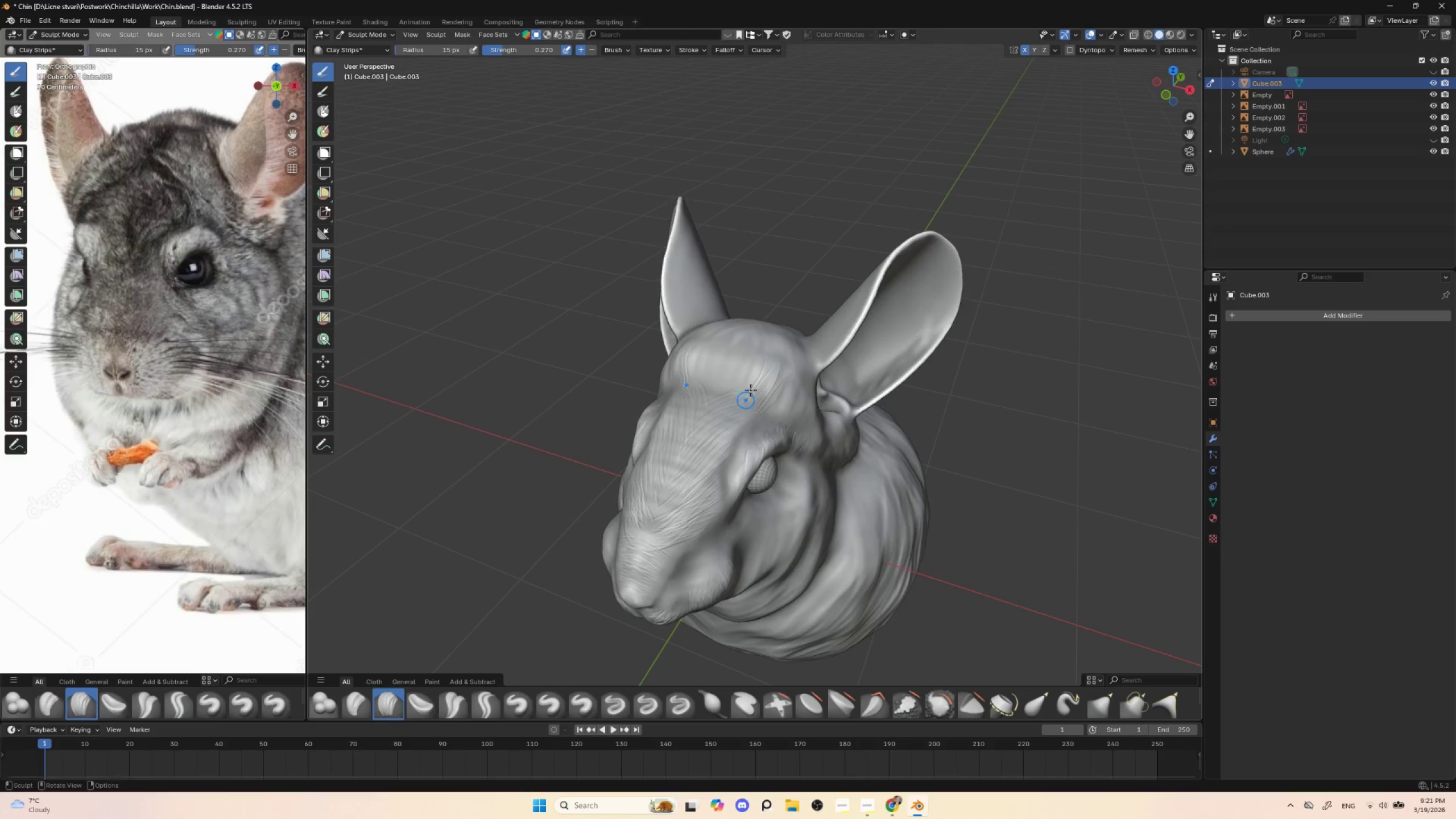 
left_click_drag(start_coordinate=[776, 353], to_coordinate=[732, 411])
 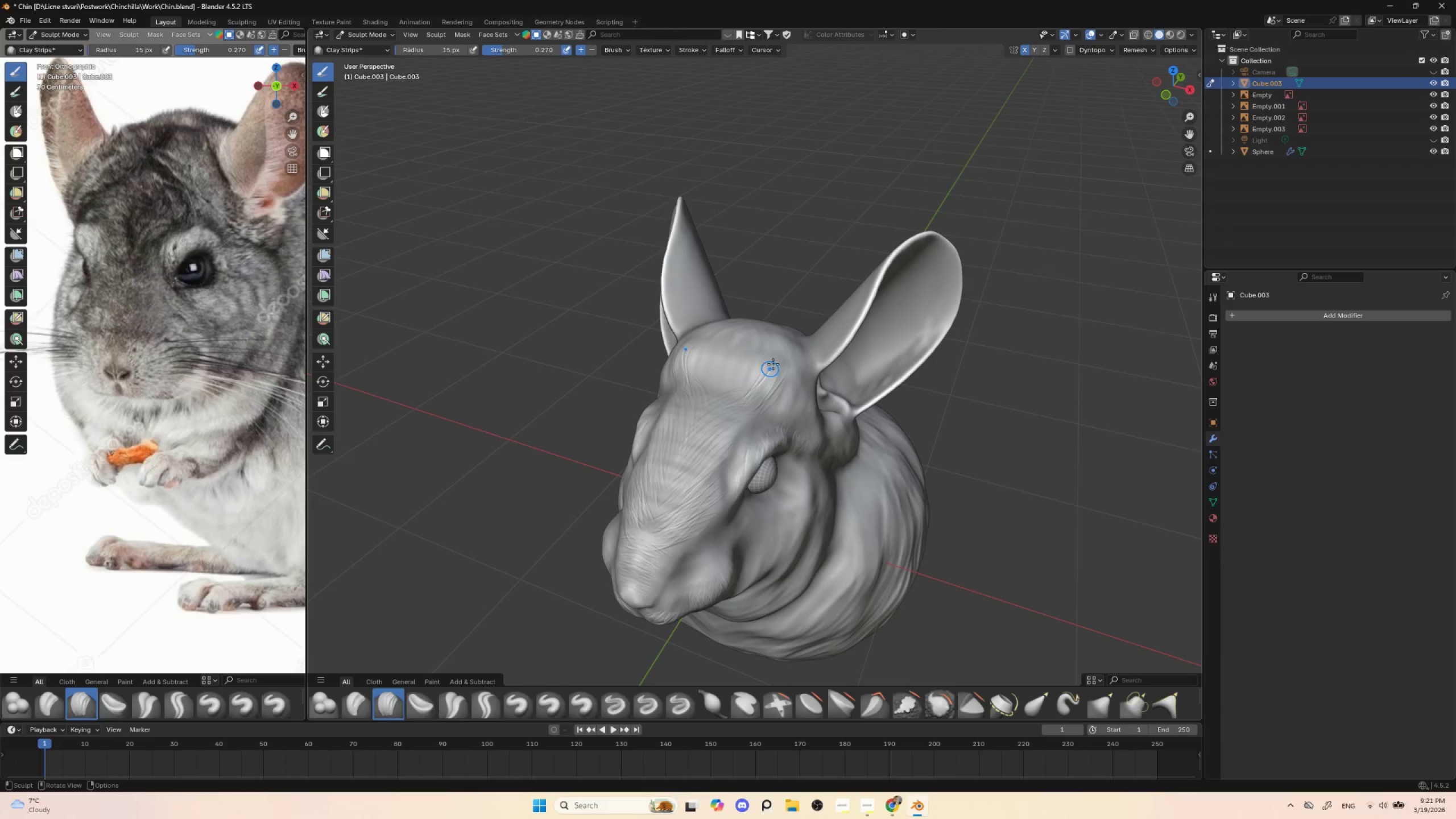 
left_click_drag(start_coordinate=[786, 352], to_coordinate=[749, 407])
 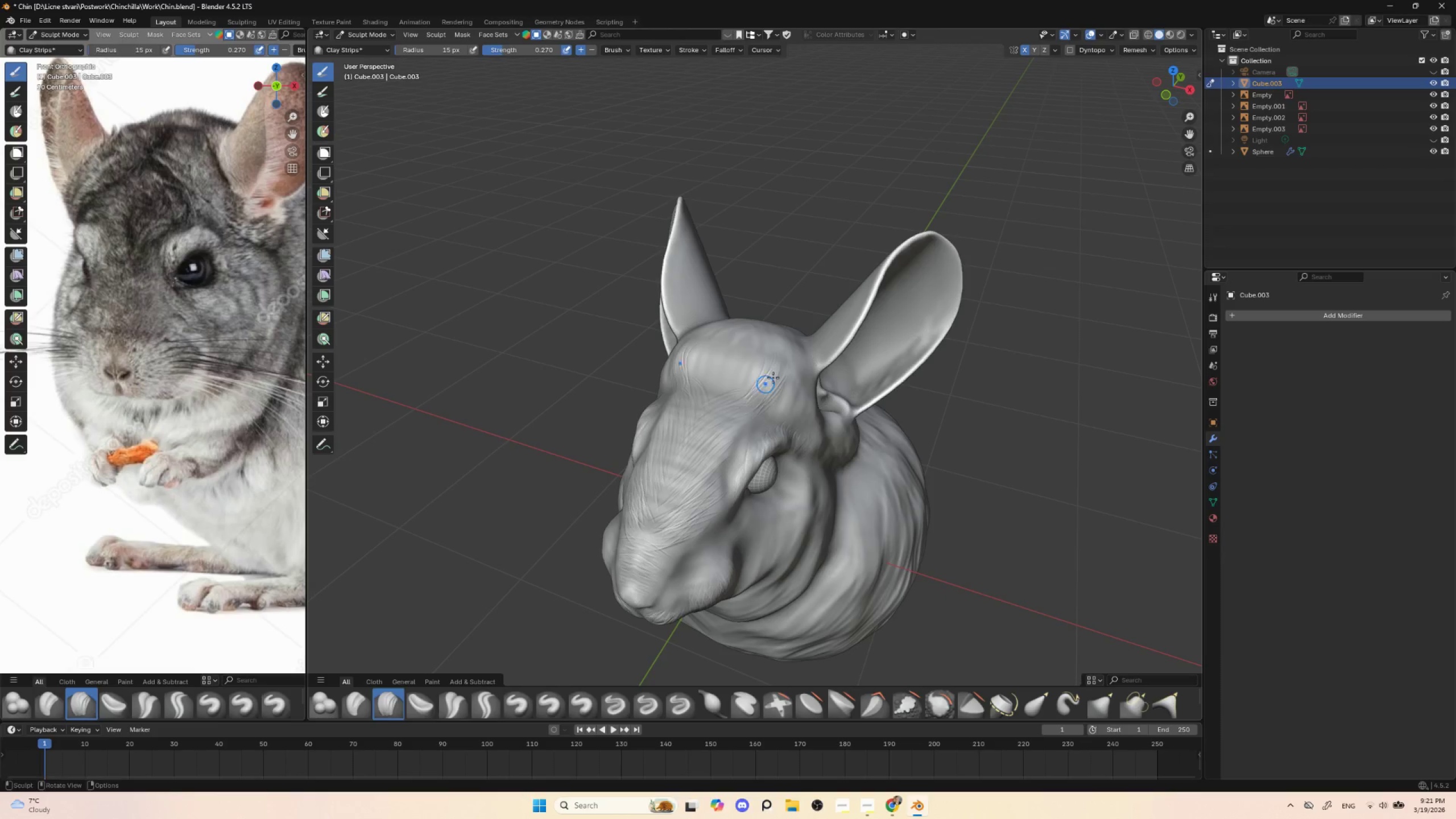 
left_click_drag(start_coordinate=[793, 357], to_coordinate=[760, 412])
 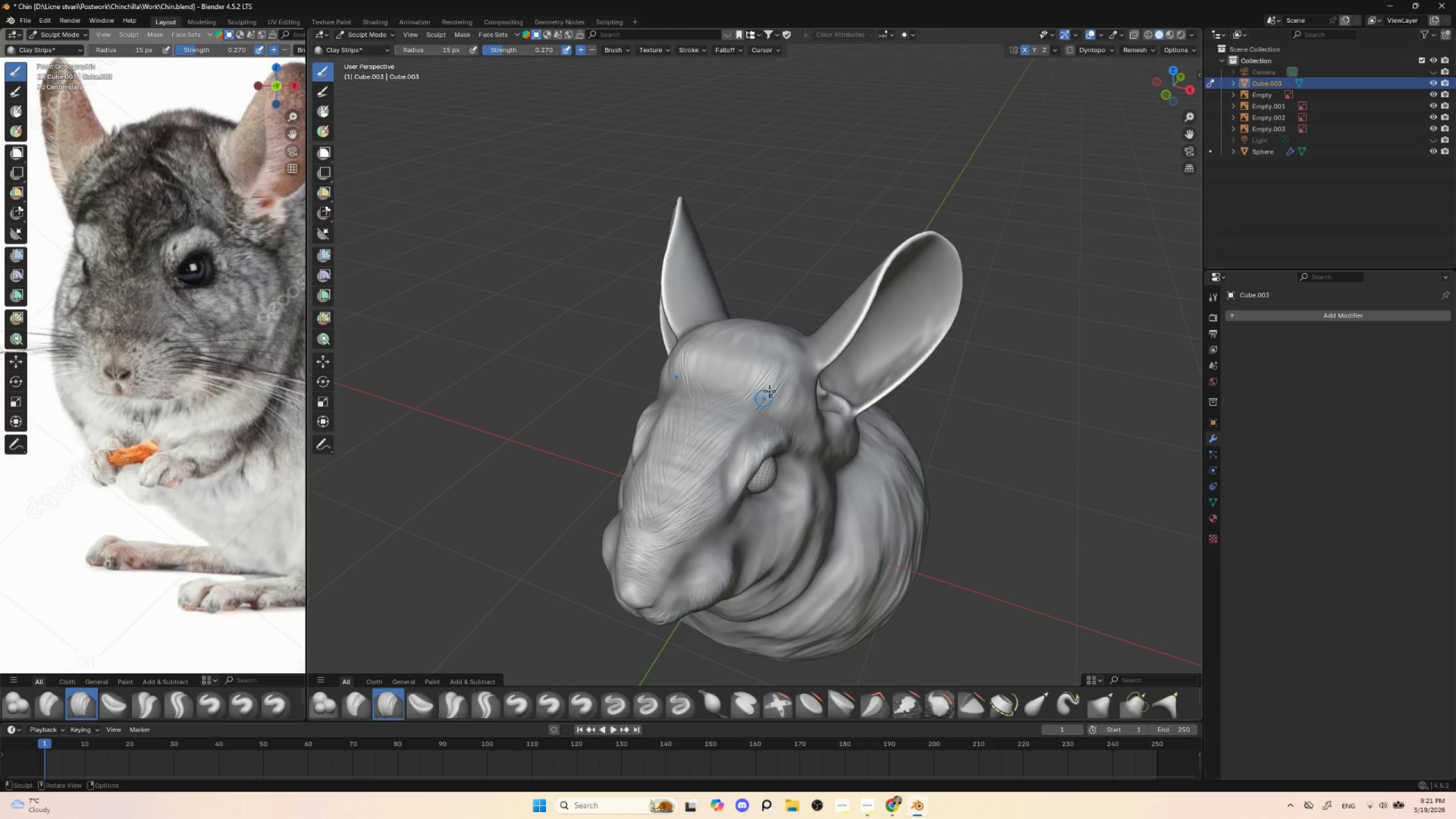 
left_click_drag(start_coordinate=[798, 364], to_coordinate=[773, 409])
 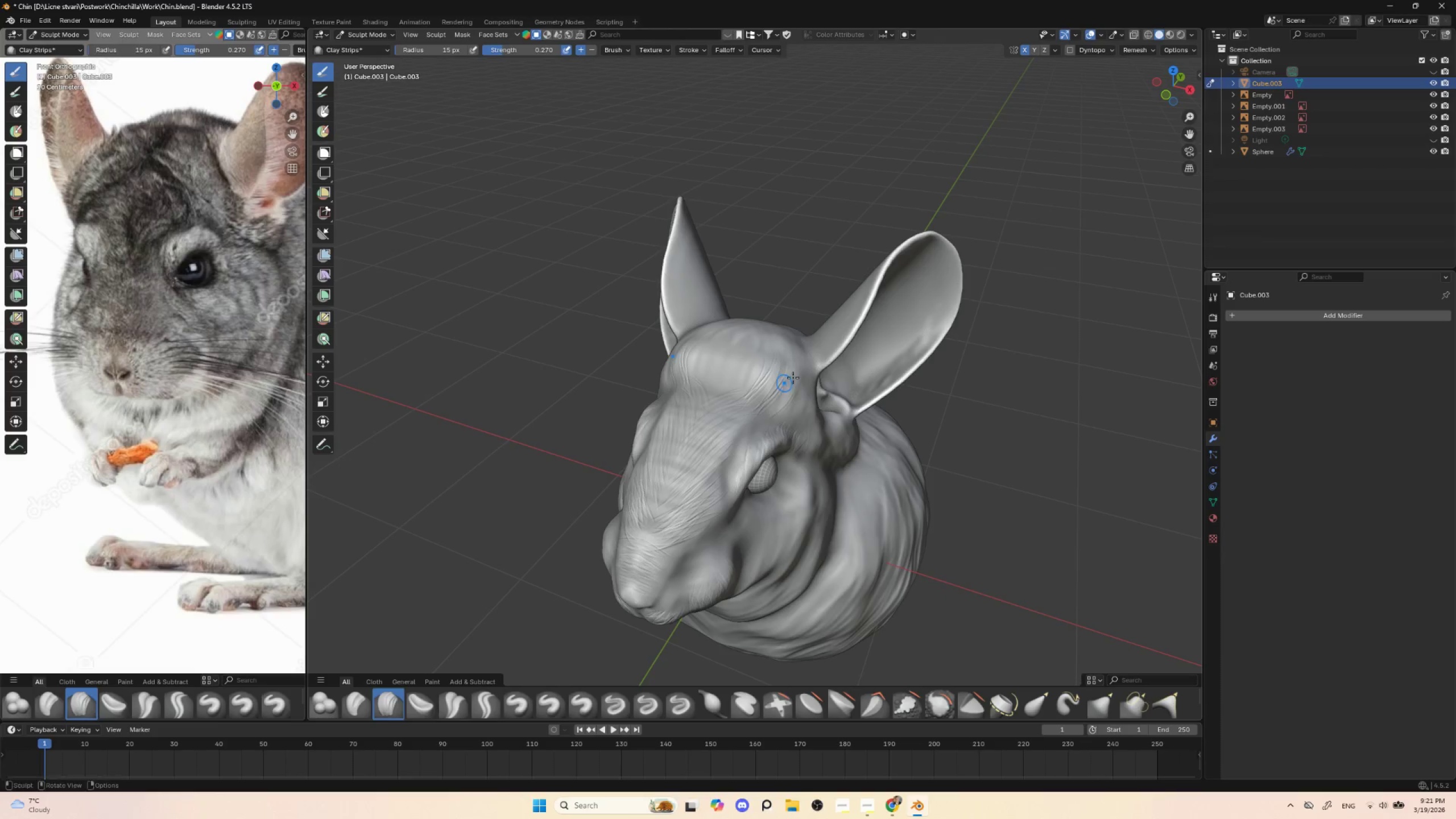 
left_click_drag(start_coordinate=[799, 378], to_coordinate=[778, 412])
 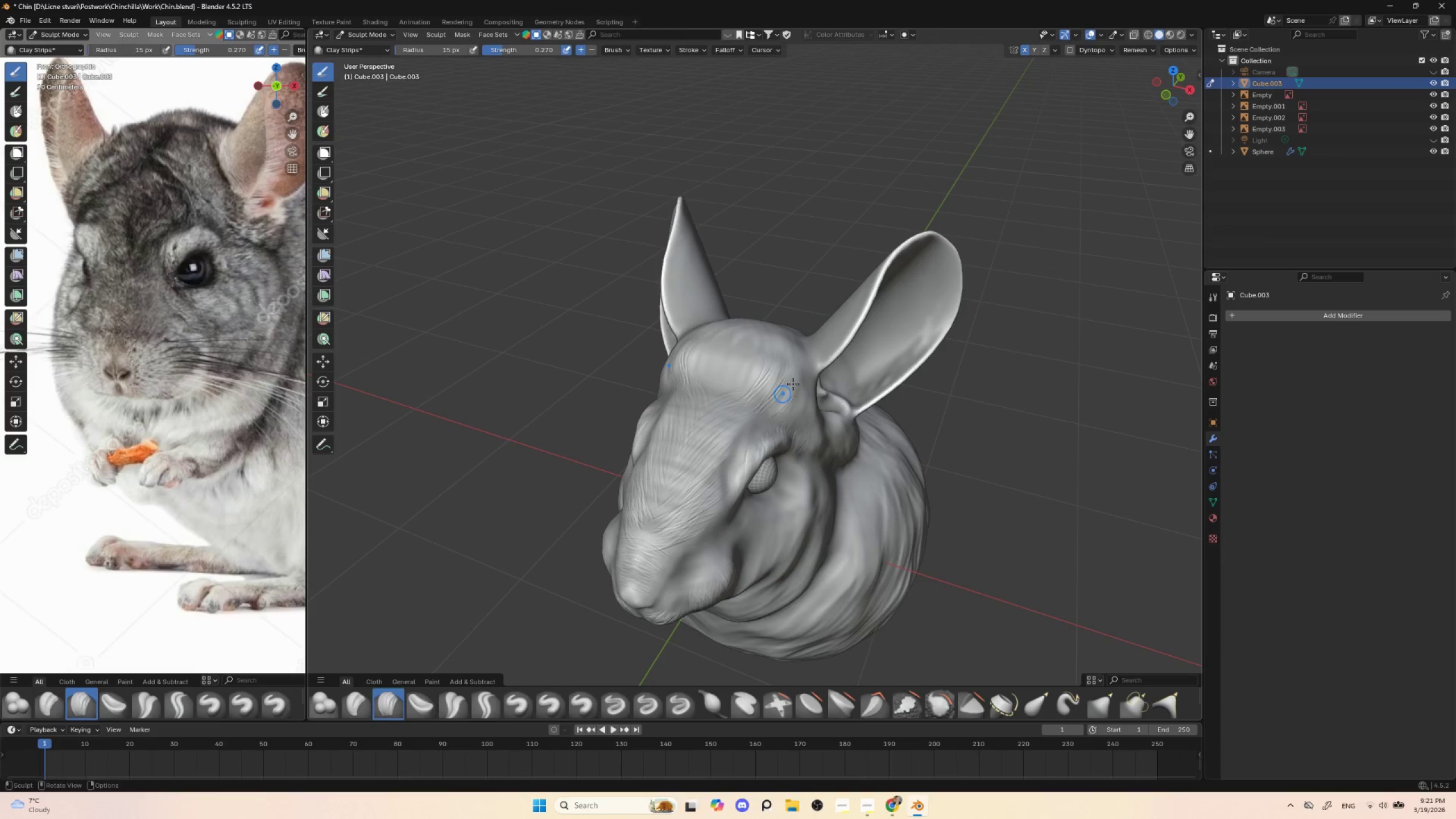 
left_click_drag(start_coordinate=[803, 383], to_coordinate=[780, 419])
 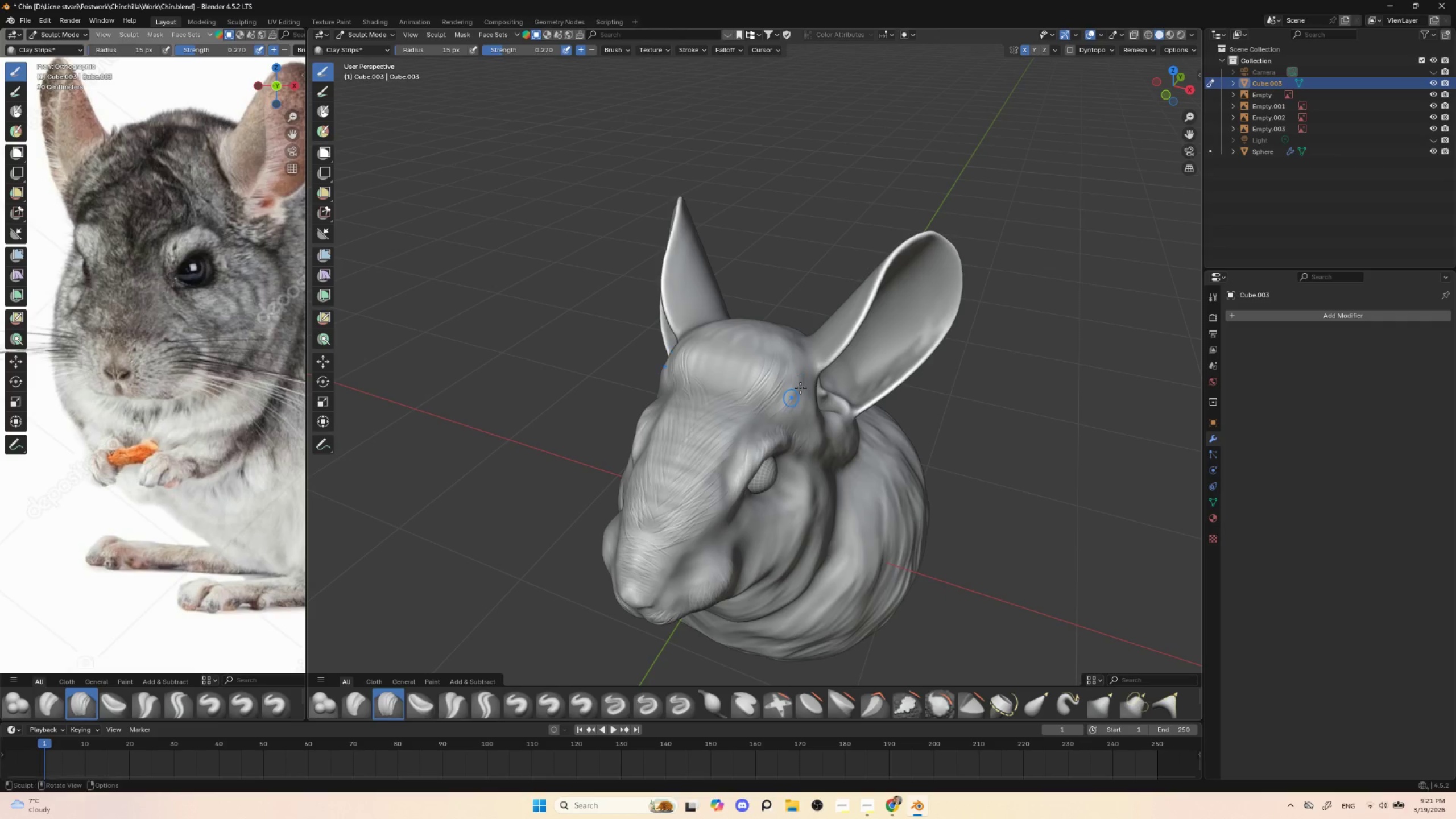 
left_click_drag(start_coordinate=[808, 386], to_coordinate=[787, 421])
 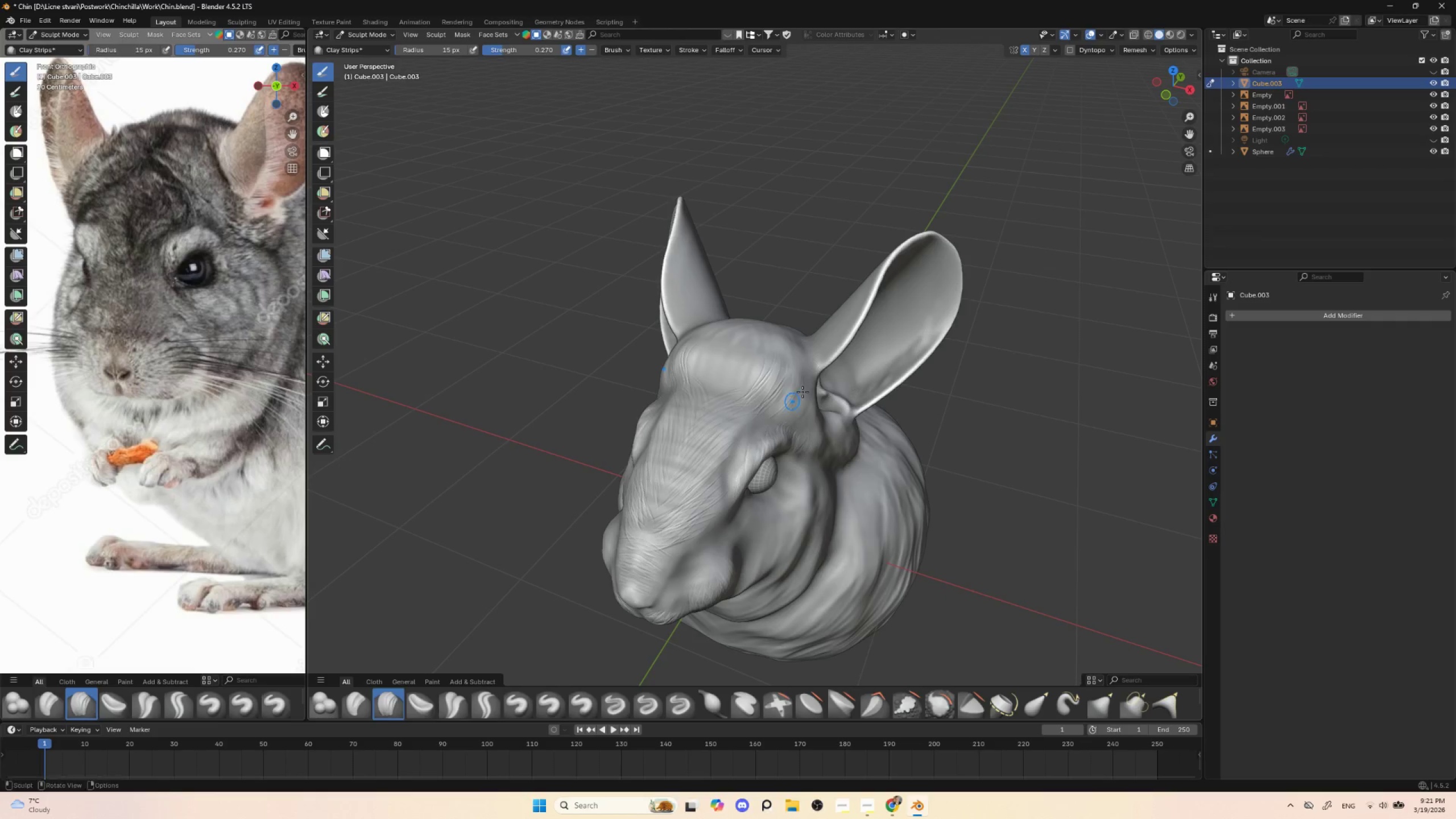 
left_click_drag(start_coordinate=[809, 392], to_coordinate=[791, 420])
 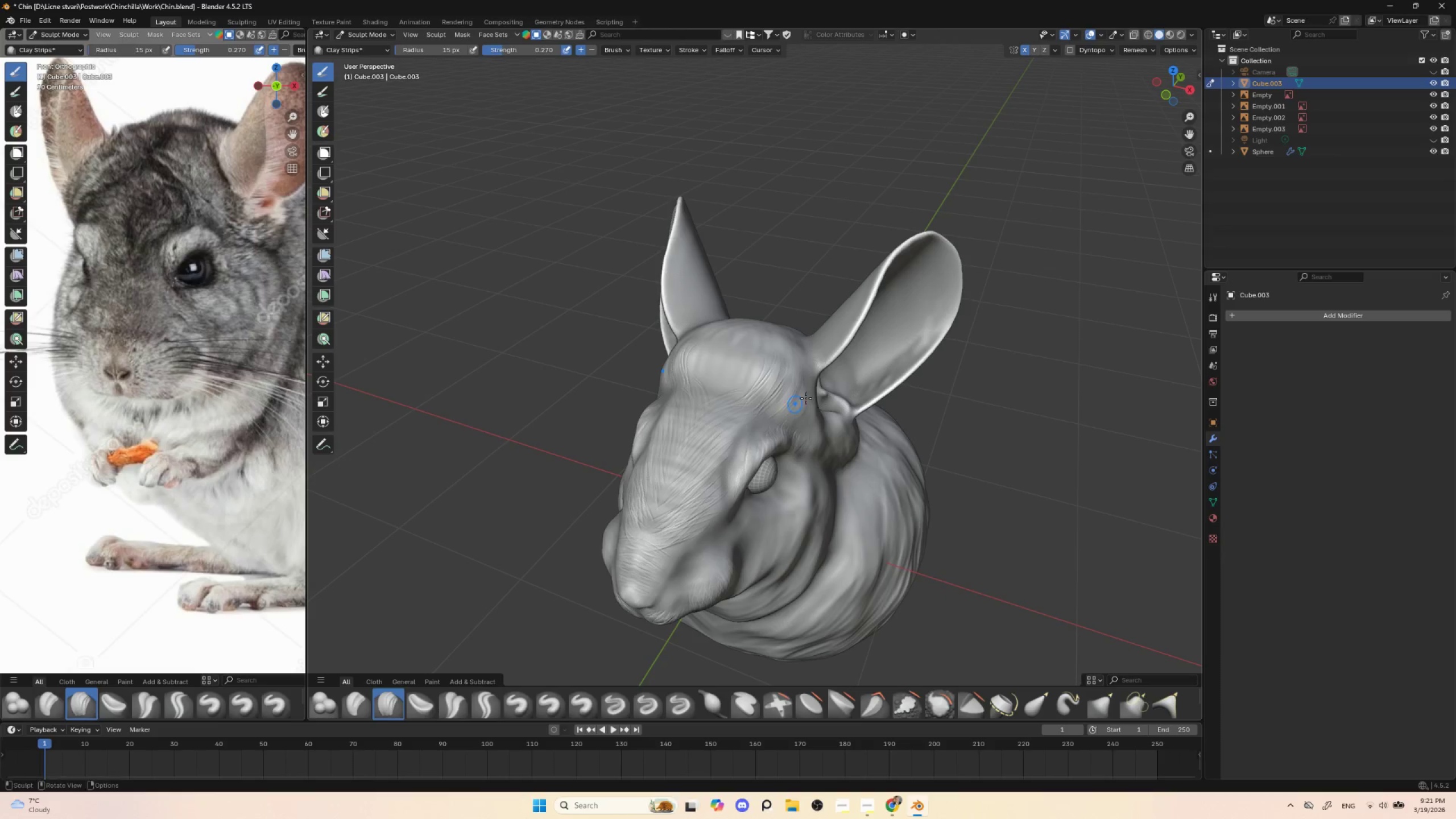 
left_click_drag(start_coordinate=[809, 398], to_coordinate=[789, 421])
 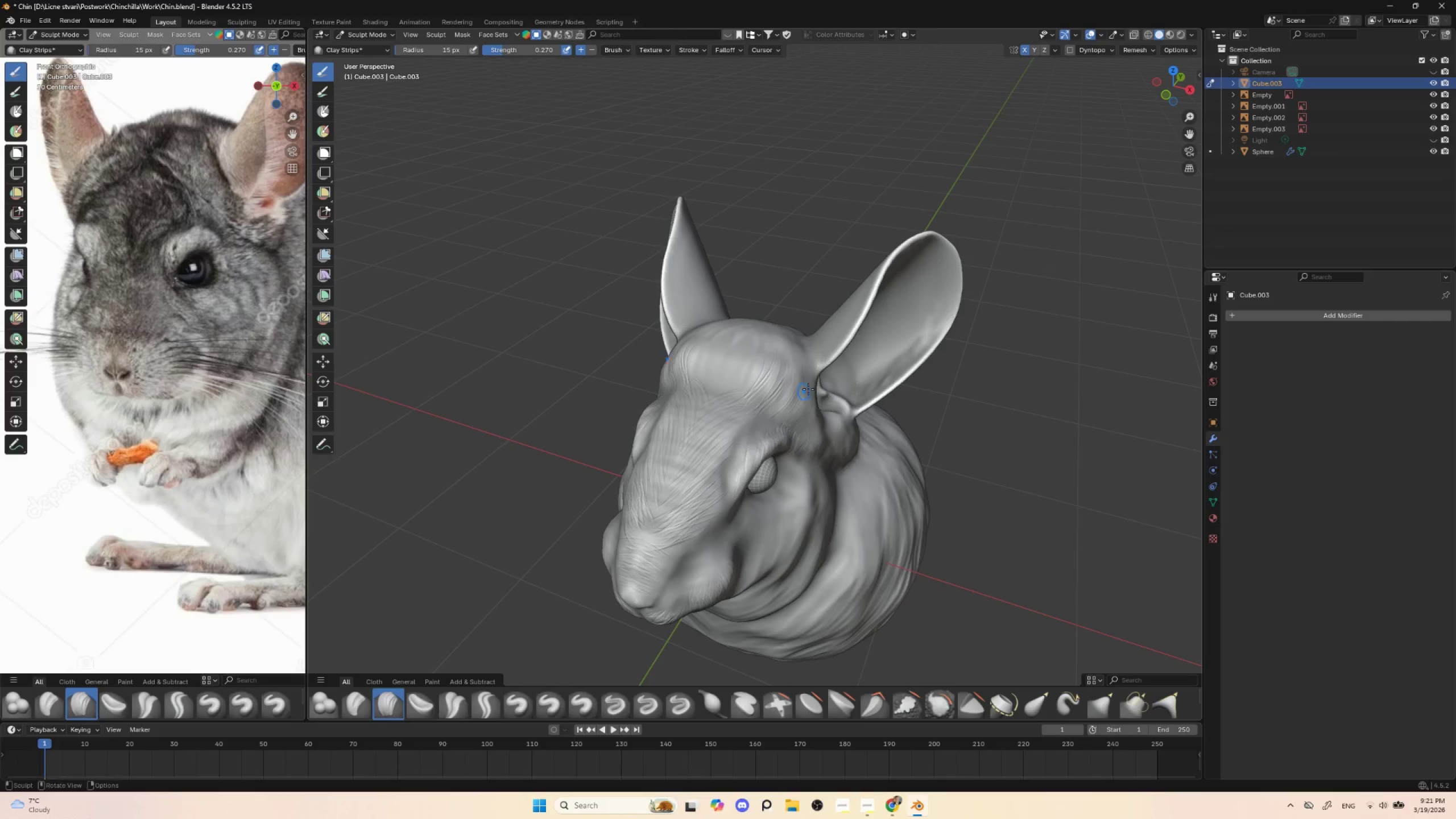 
left_click_drag(start_coordinate=[809, 390], to_coordinate=[782, 418])
 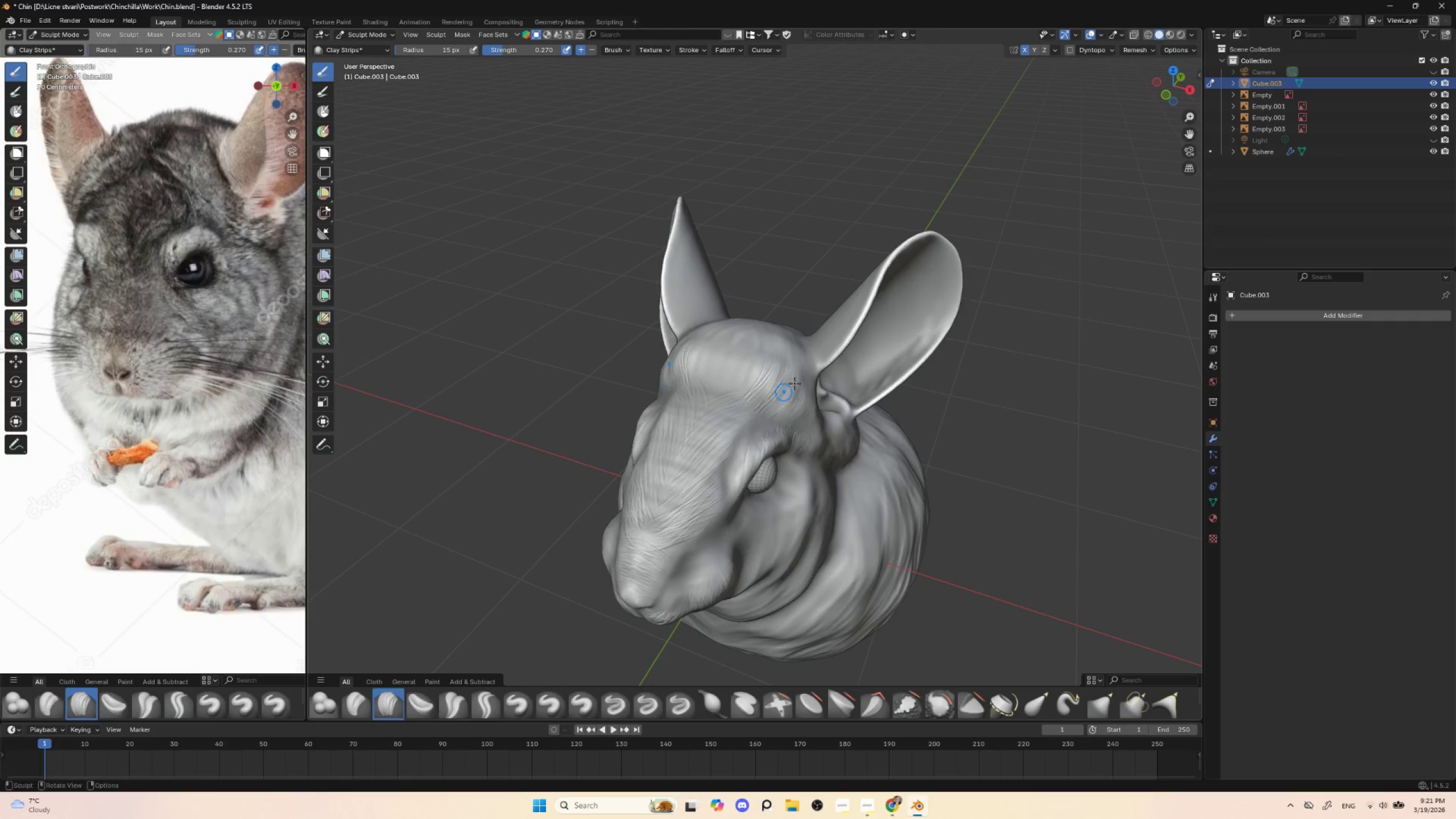 
left_click_drag(start_coordinate=[805, 382], to_coordinate=[777, 411])
 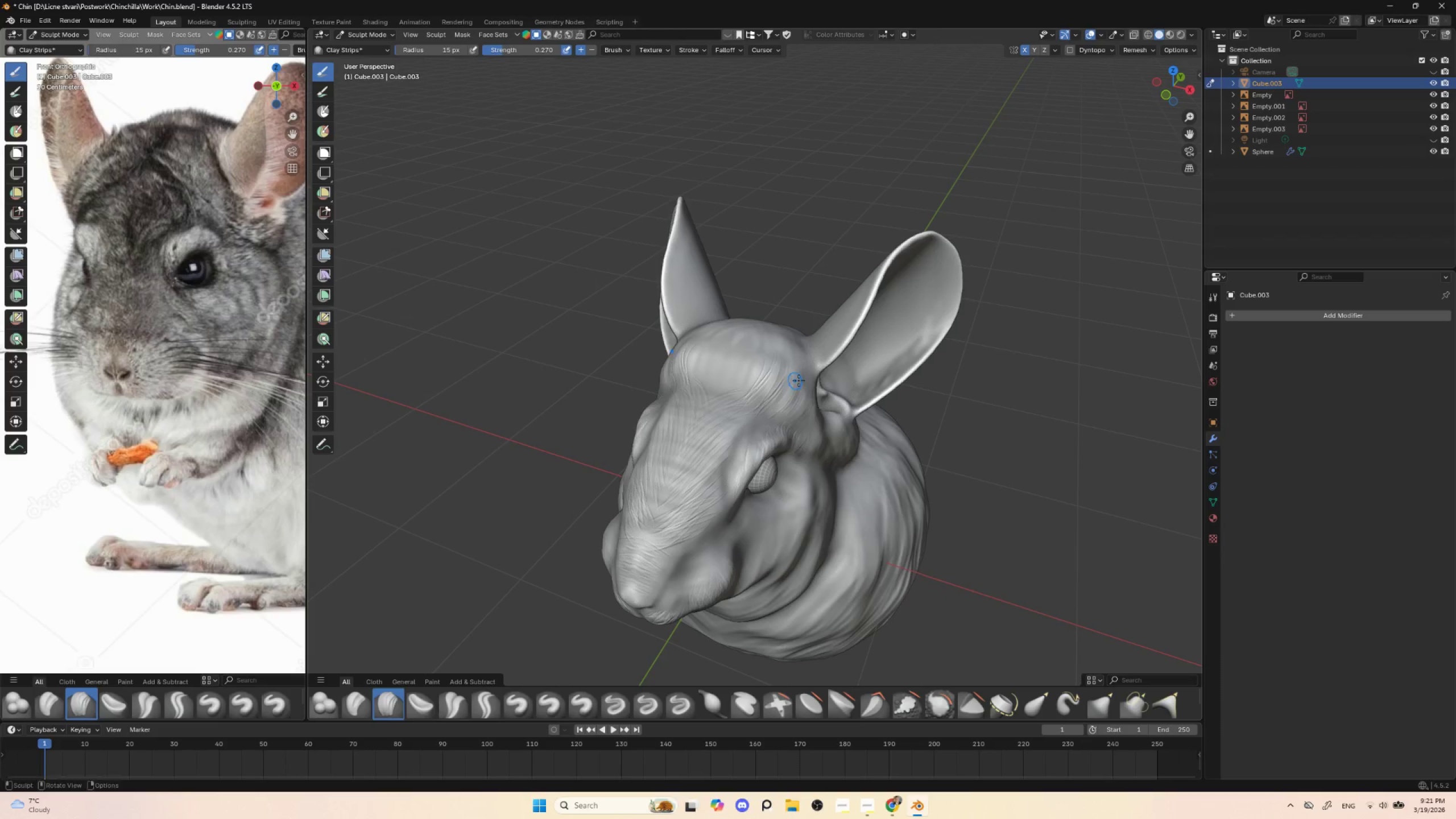 
left_click_drag(start_coordinate=[799, 380], to_coordinate=[783, 409])
 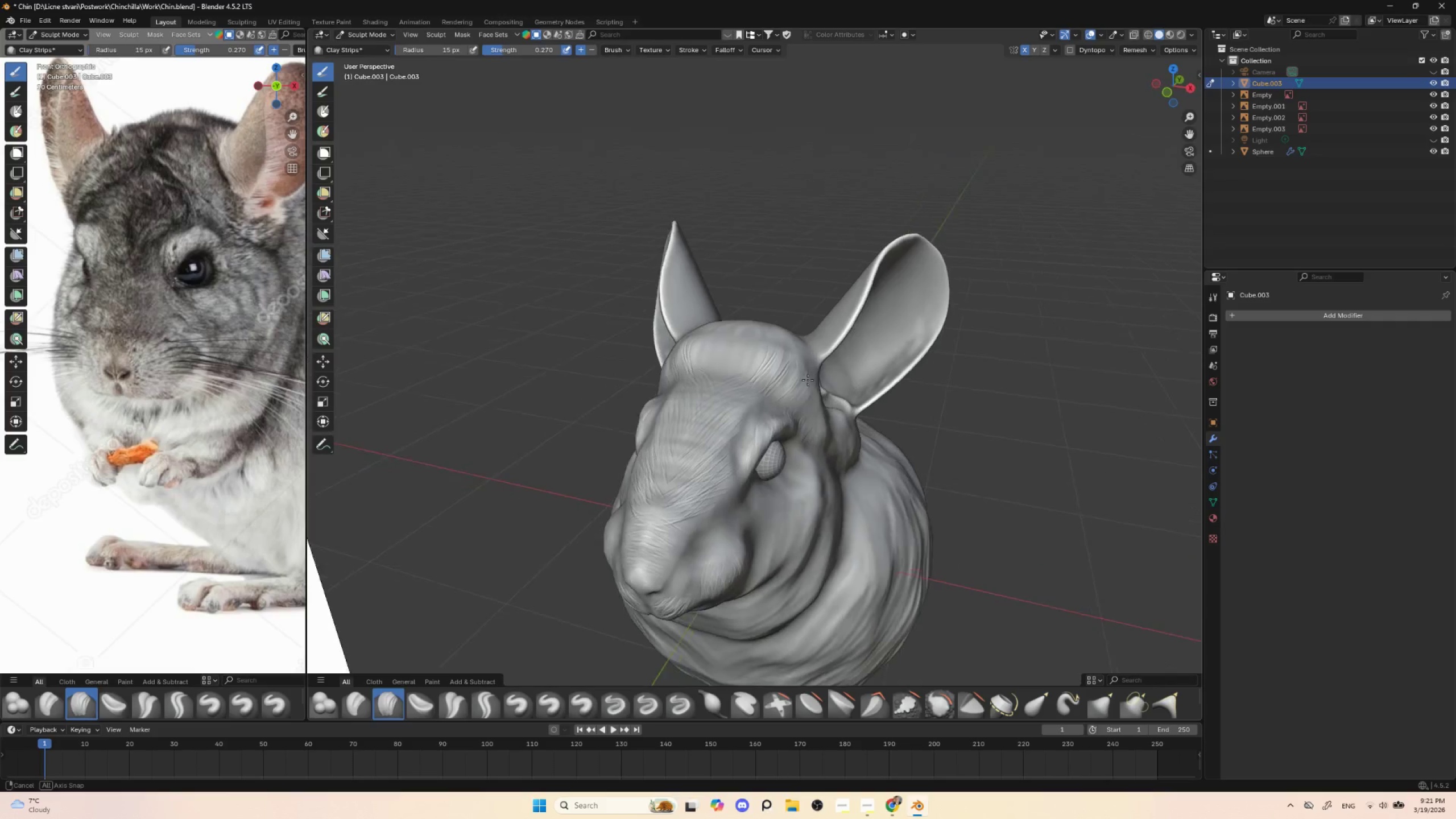 
left_click_drag(start_coordinate=[794, 366], to_coordinate=[769, 399])
 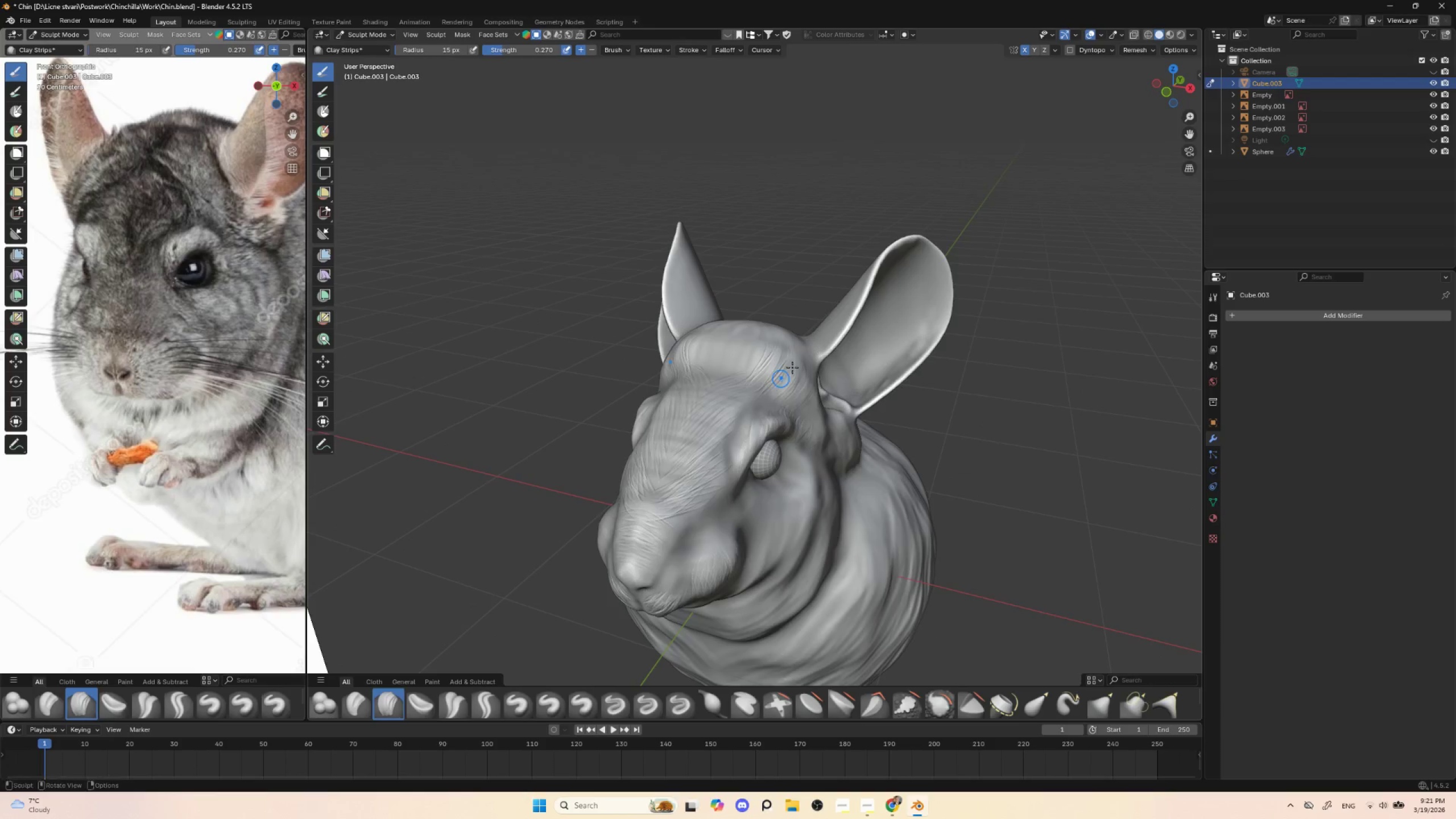 
left_click_drag(start_coordinate=[798, 370], to_coordinate=[789, 385])
 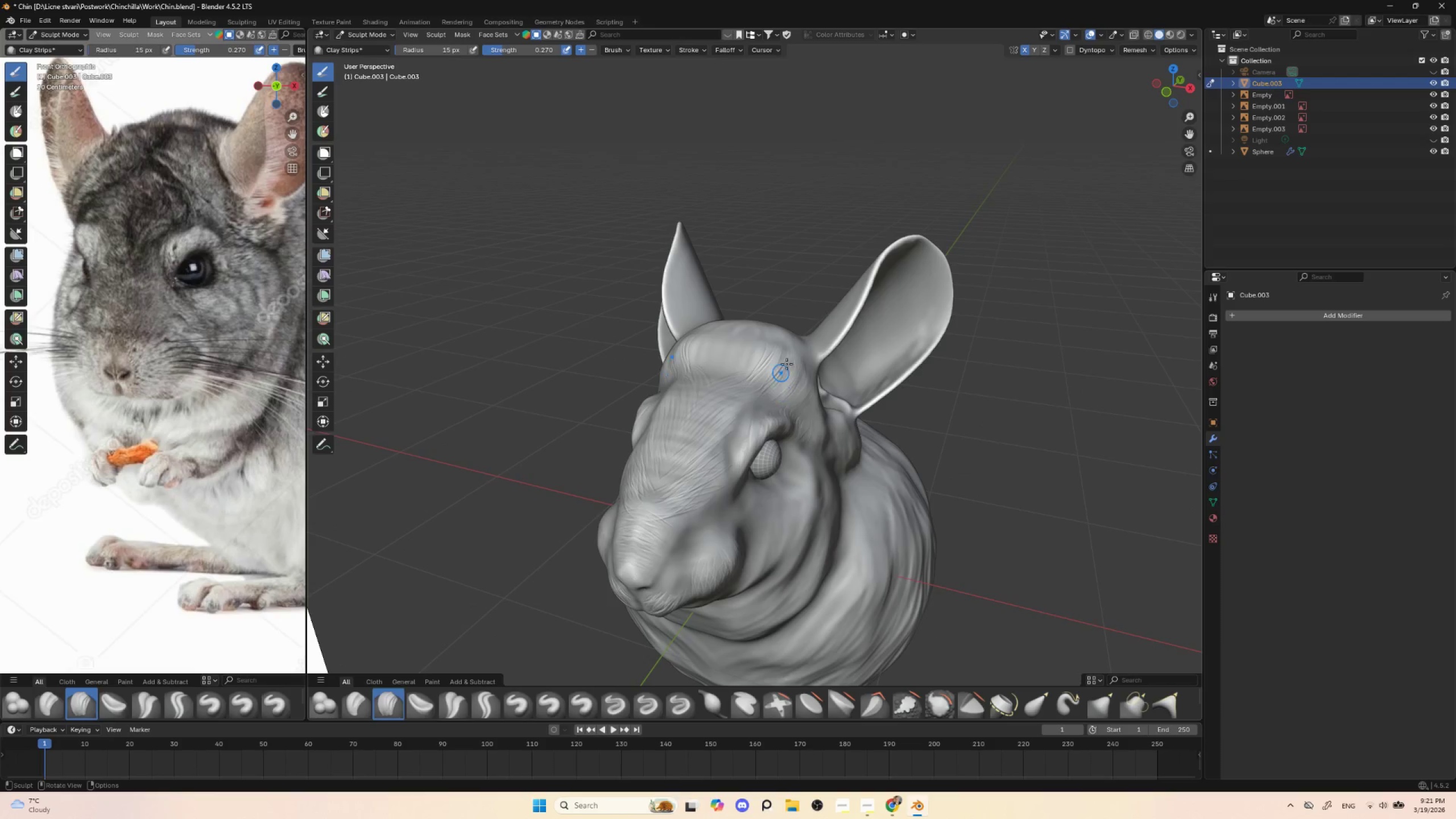 
triple_click([778, 395])
 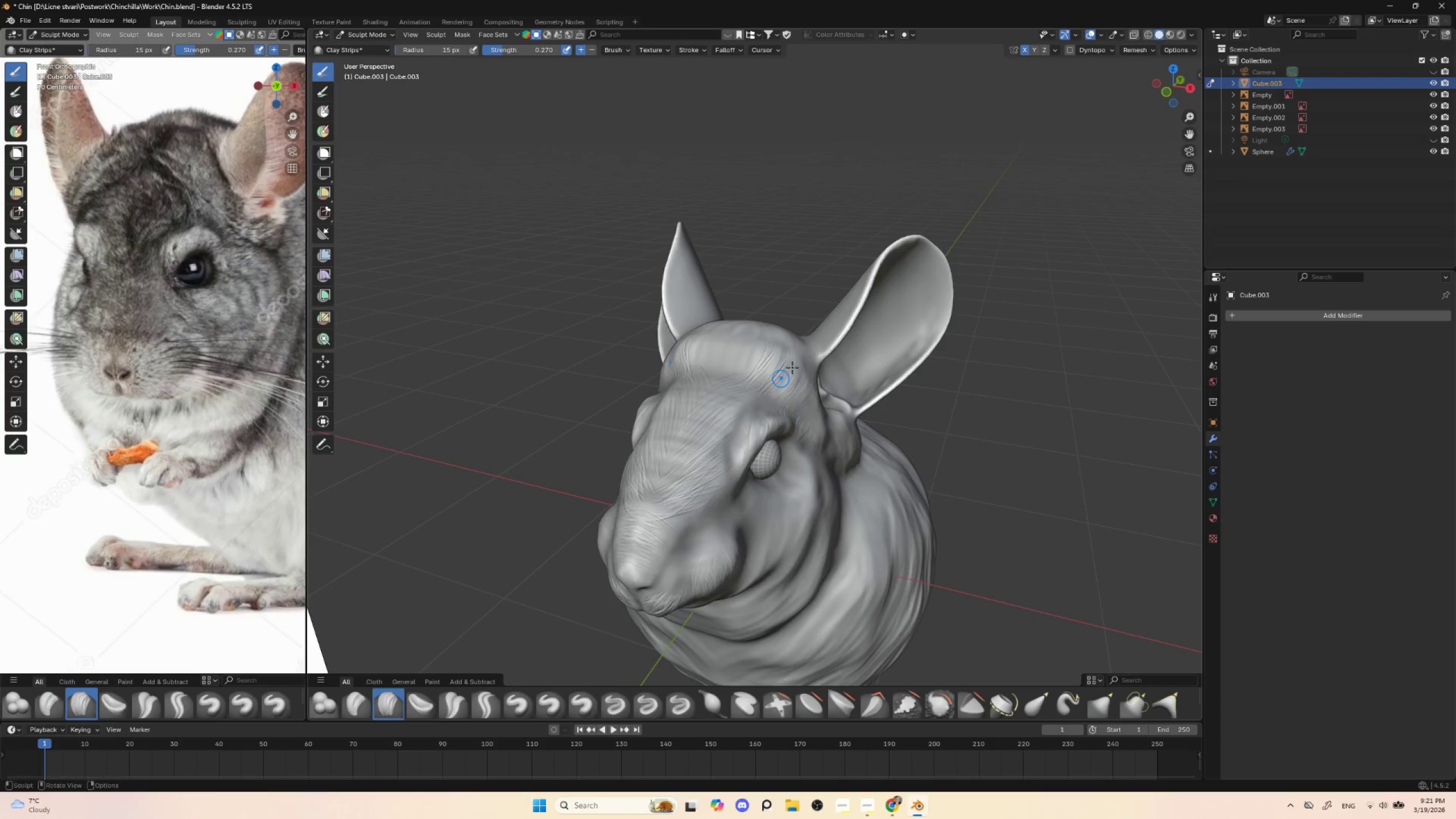 
left_click_drag(start_coordinate=[797, 360], to_coordinate=[771, 392])
 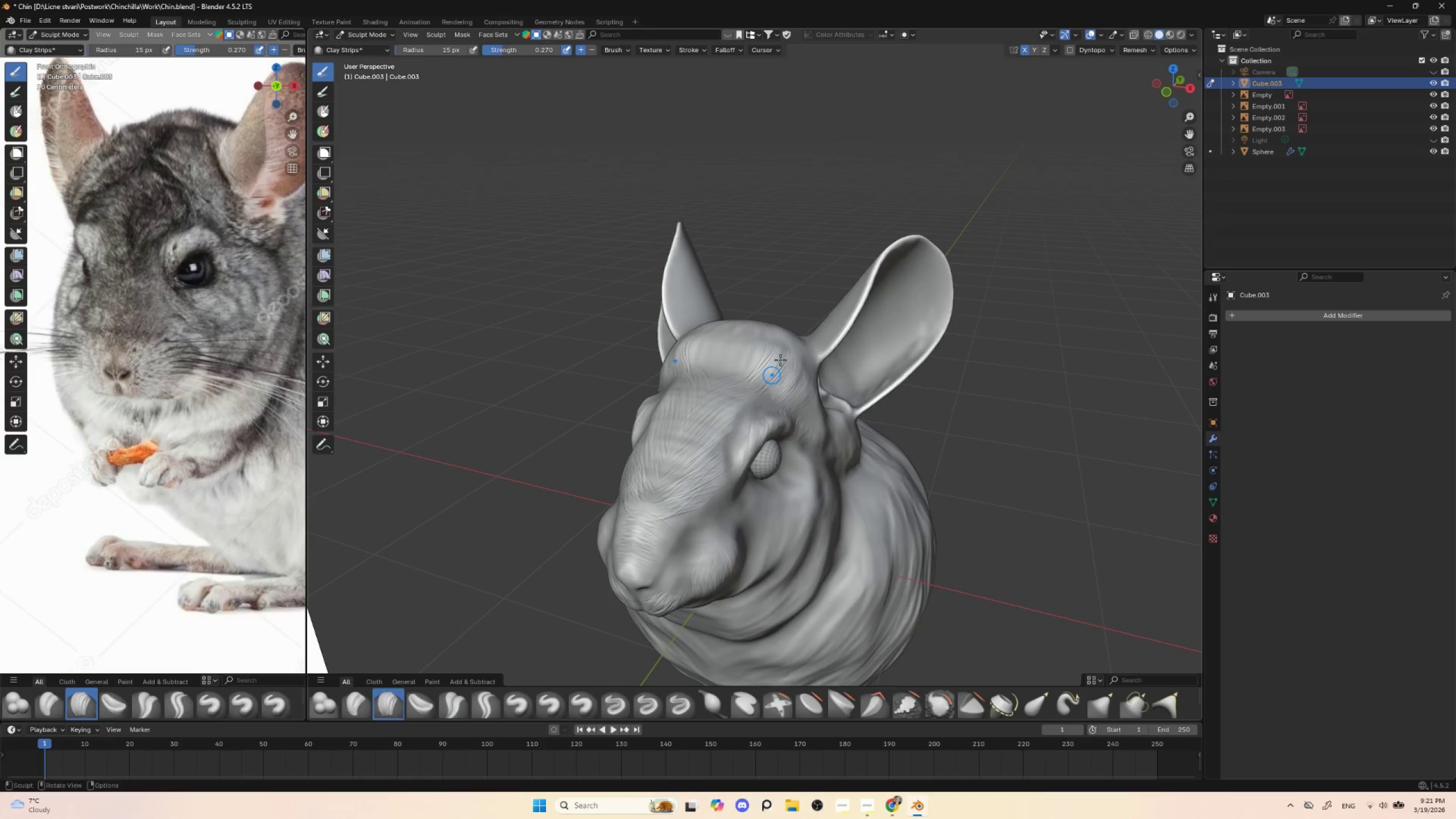 
left_click_drag(start_coordinate=[793, 352], to_coordinate=[770, 384])
 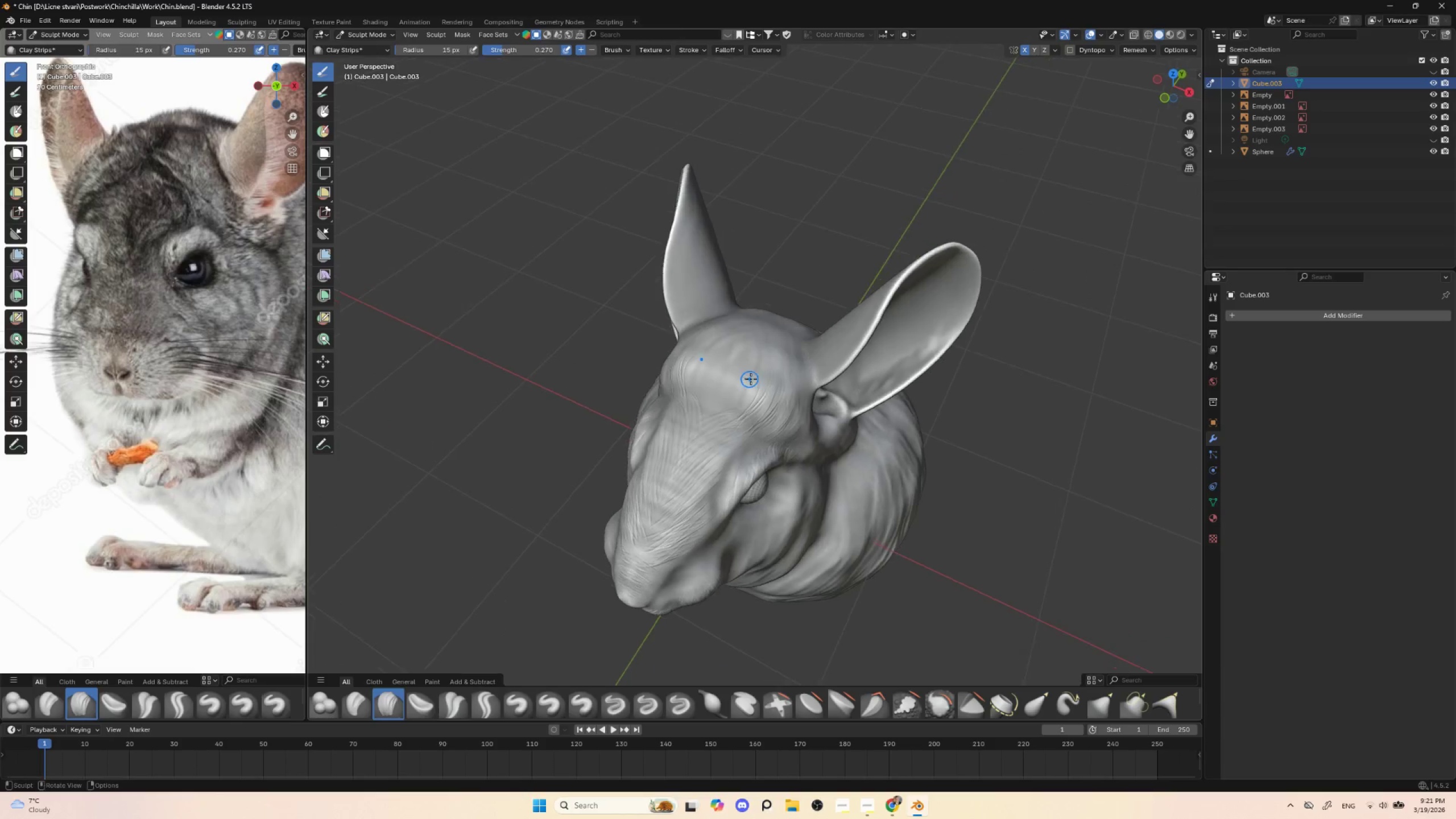 
left_click_drag(start_coordinate=[758, 365], to_coordinate=[737, 412])
 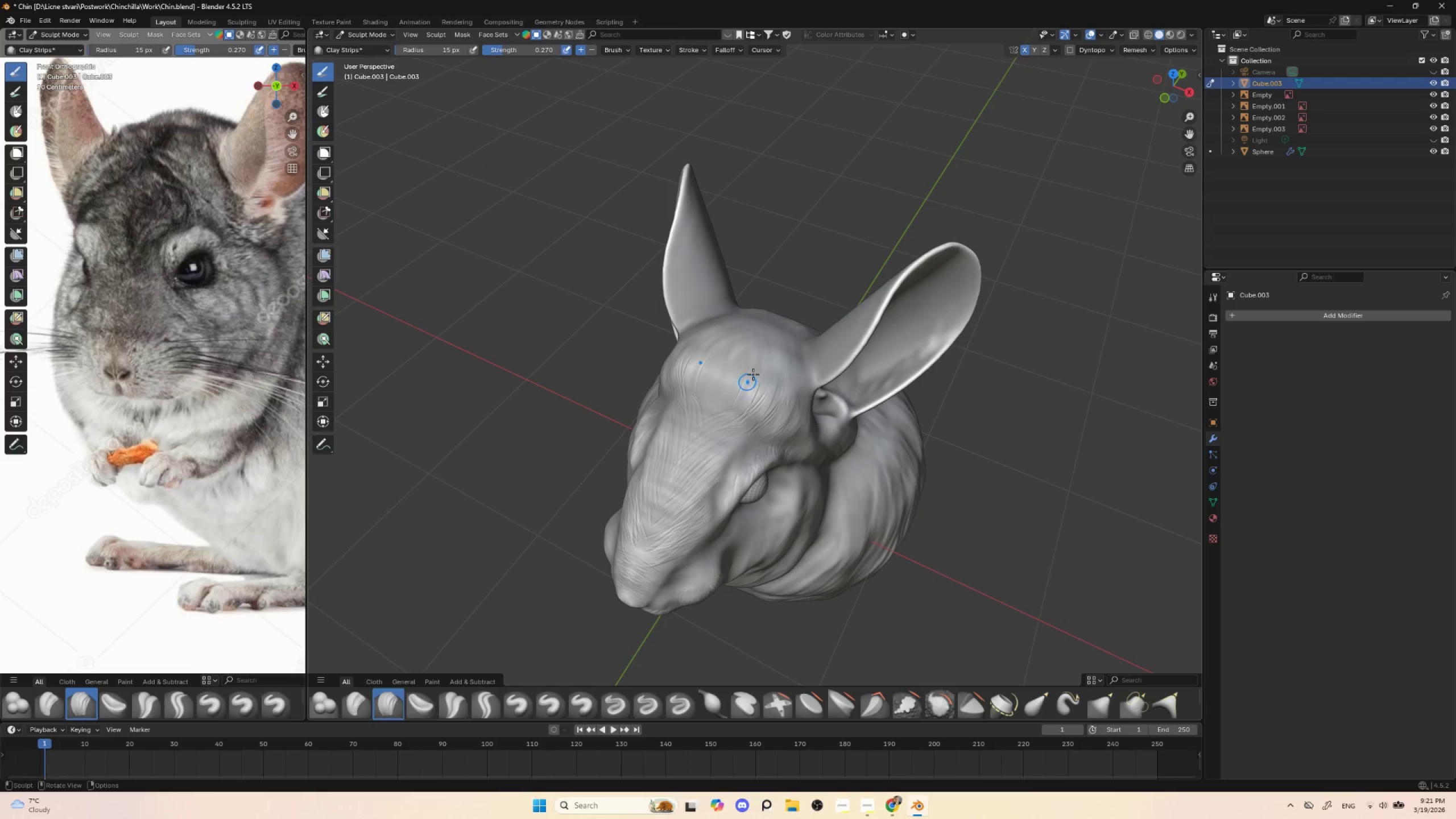 
left_click_drag(start_coordinate=[759, 370], to_coordinate=[733, 409])
 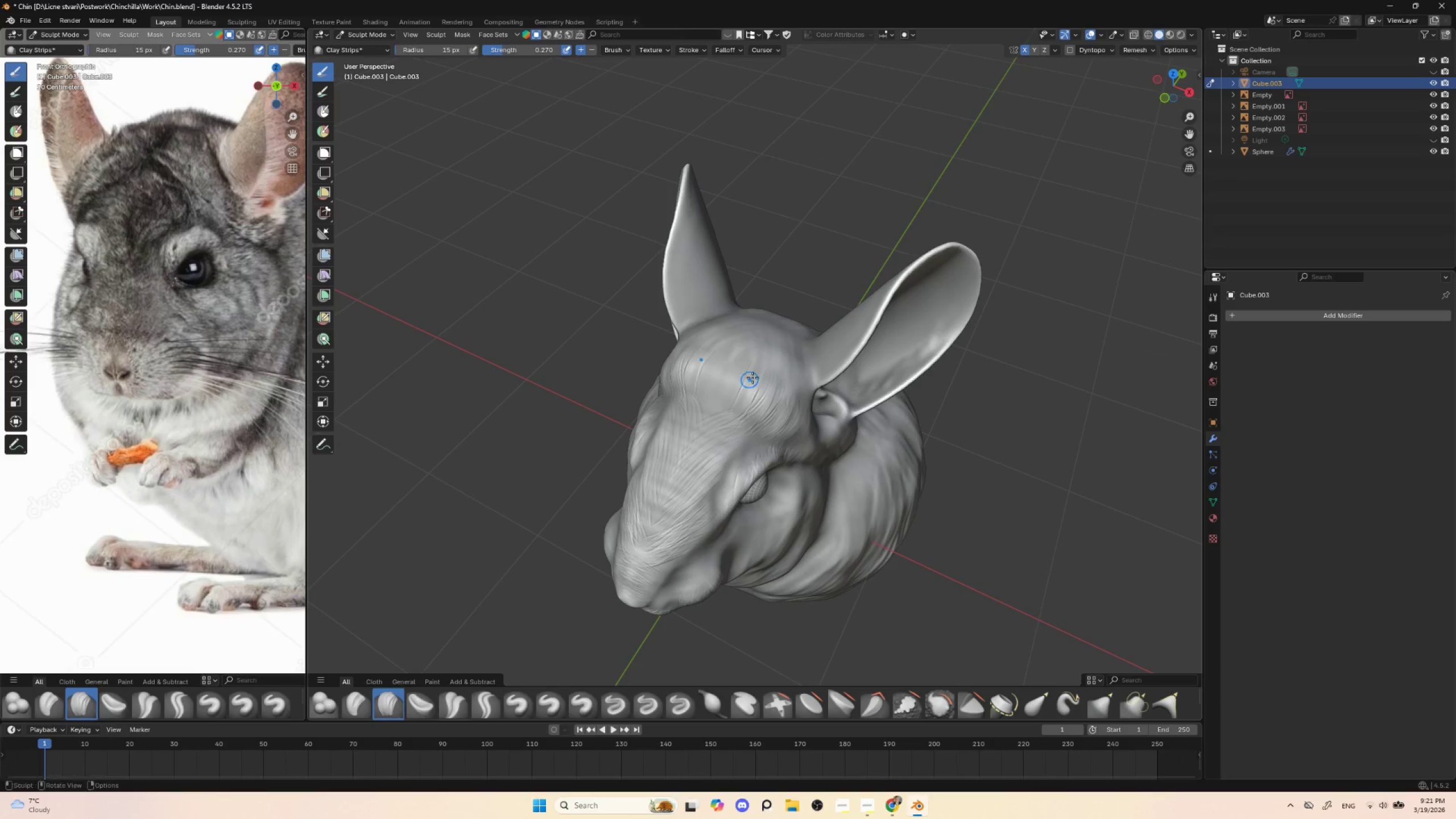 
left_click_drag(start_coordinate=[752, 379], to_coordinate=[727, 407])
 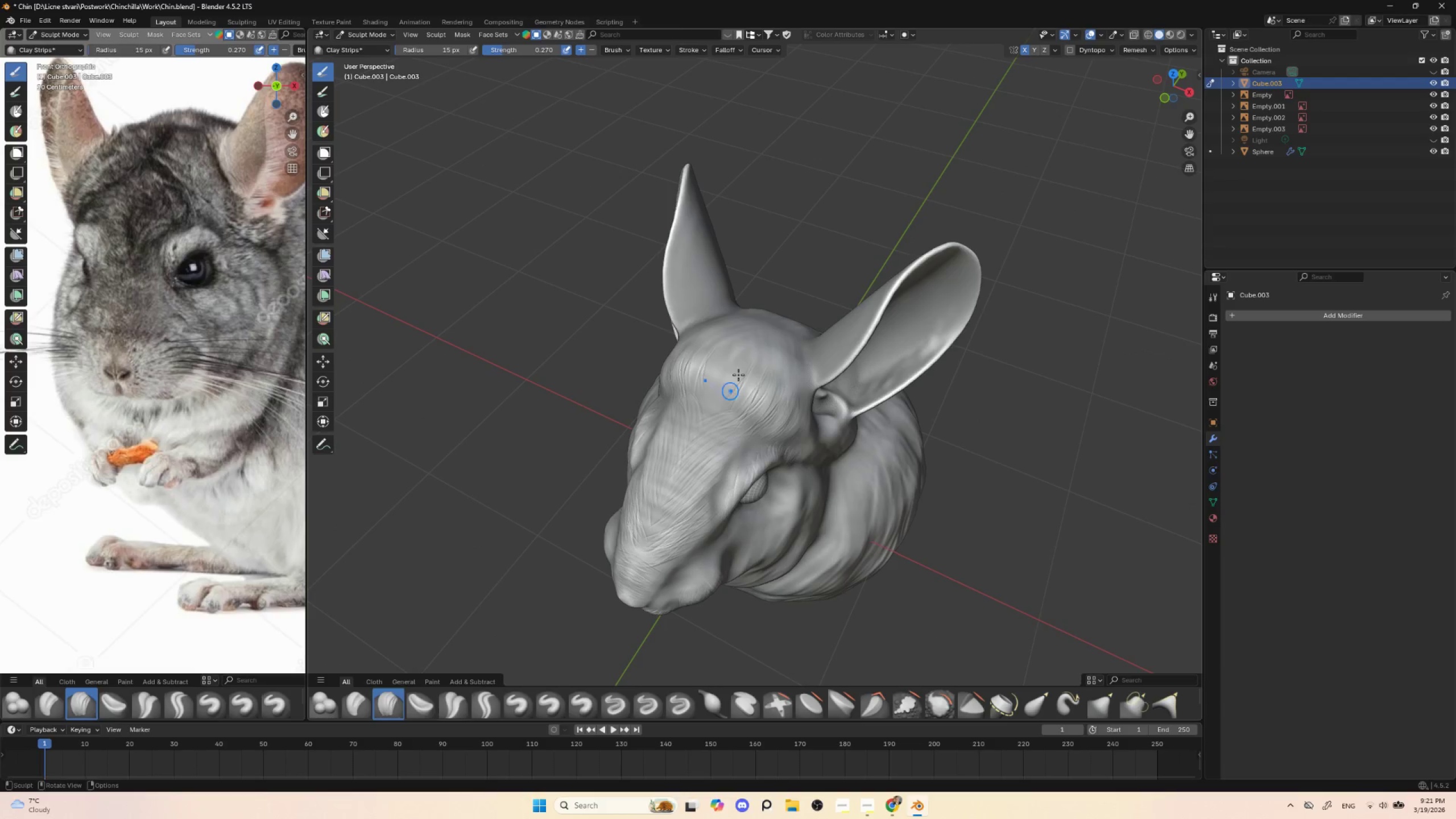 
left_click_drag(start_coordinate=[749, 364], to_coordinate=[722, 406])
 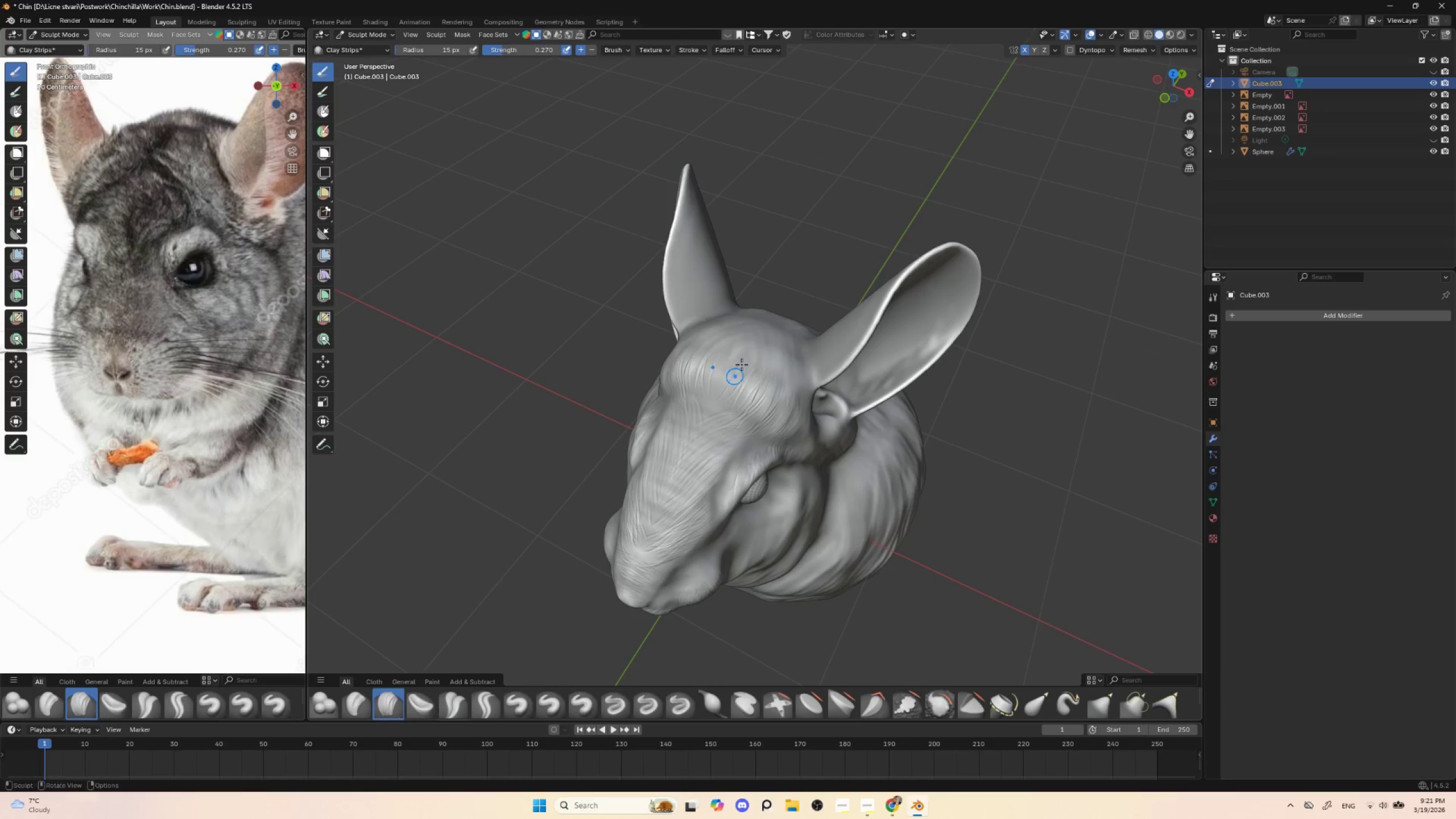 
left_click_drag(start_coordinate=[746, 362], to_coordinate=[723, 404])
 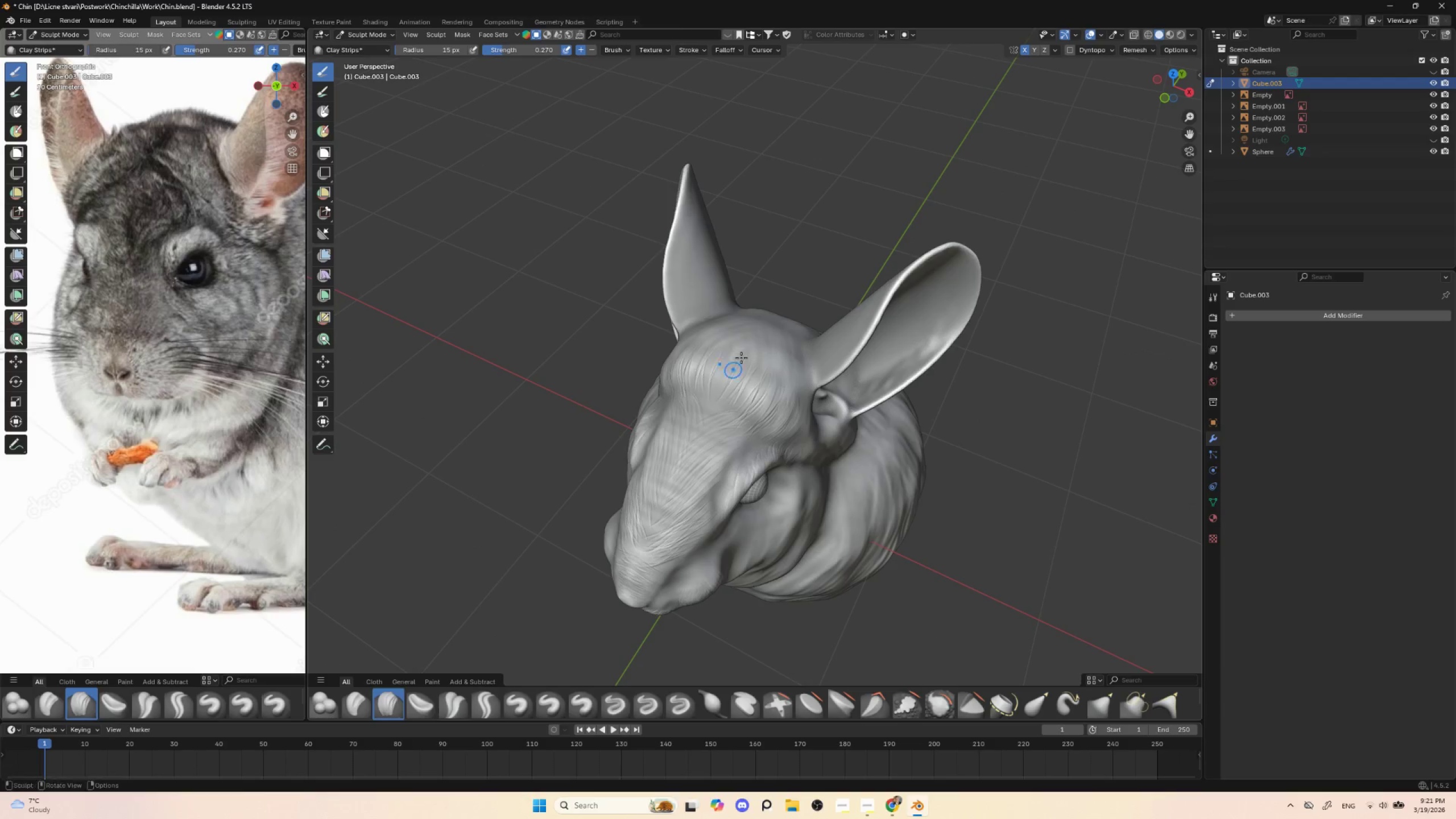 
left_click_drag(start_coordinate=[741, 358], to_coordinate=[717, 399])
 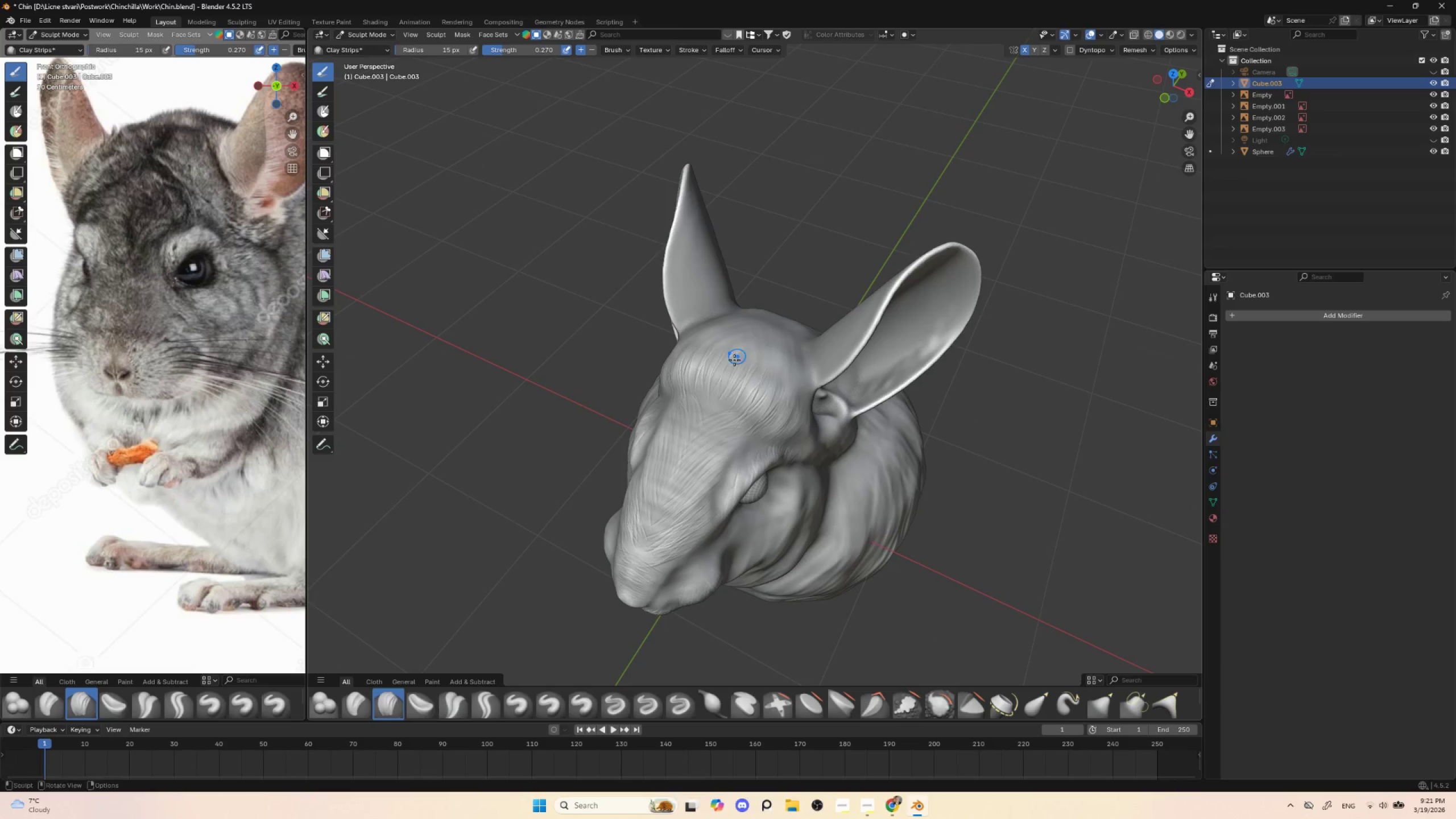 
left_click_drag(start_coordinate=[737, 357], to_coordinate=[718, 396])
 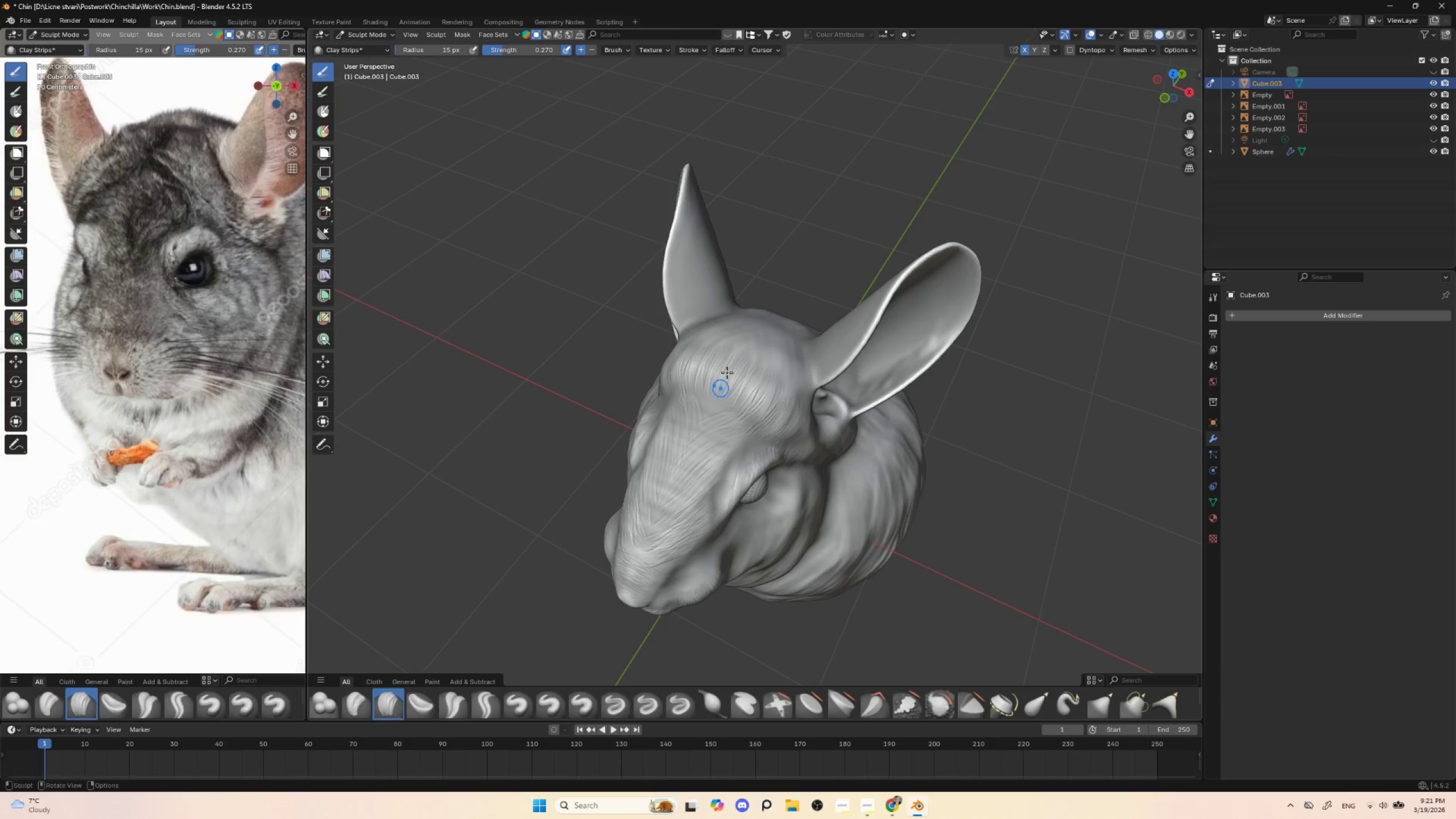 
left_click_drag(start_coordinate=[734, 354], to_coordinate=[719, 399])
 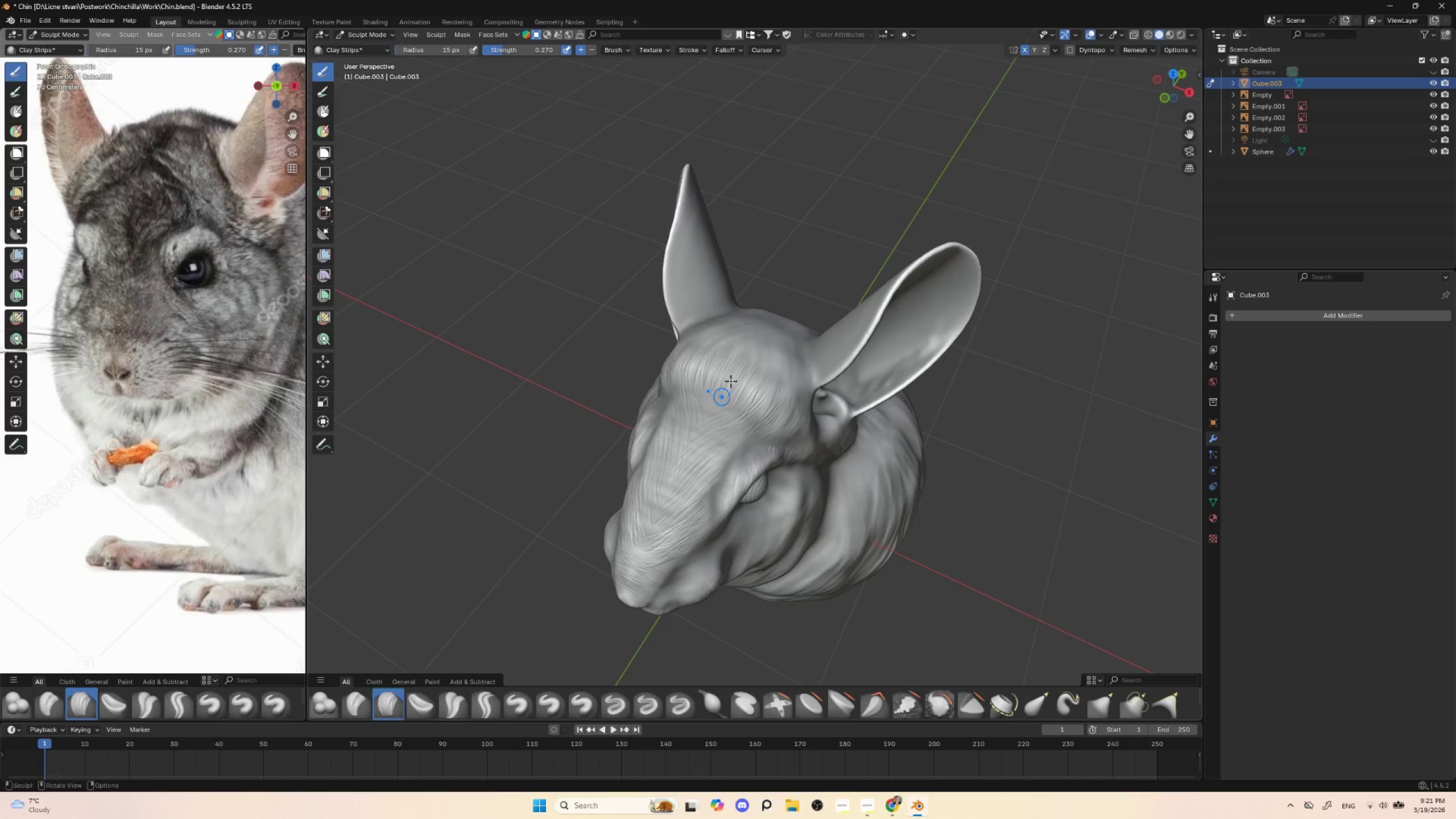 
left_click_drag(start_coordinate=[743, 360], to_coordinate=[730, 399])
 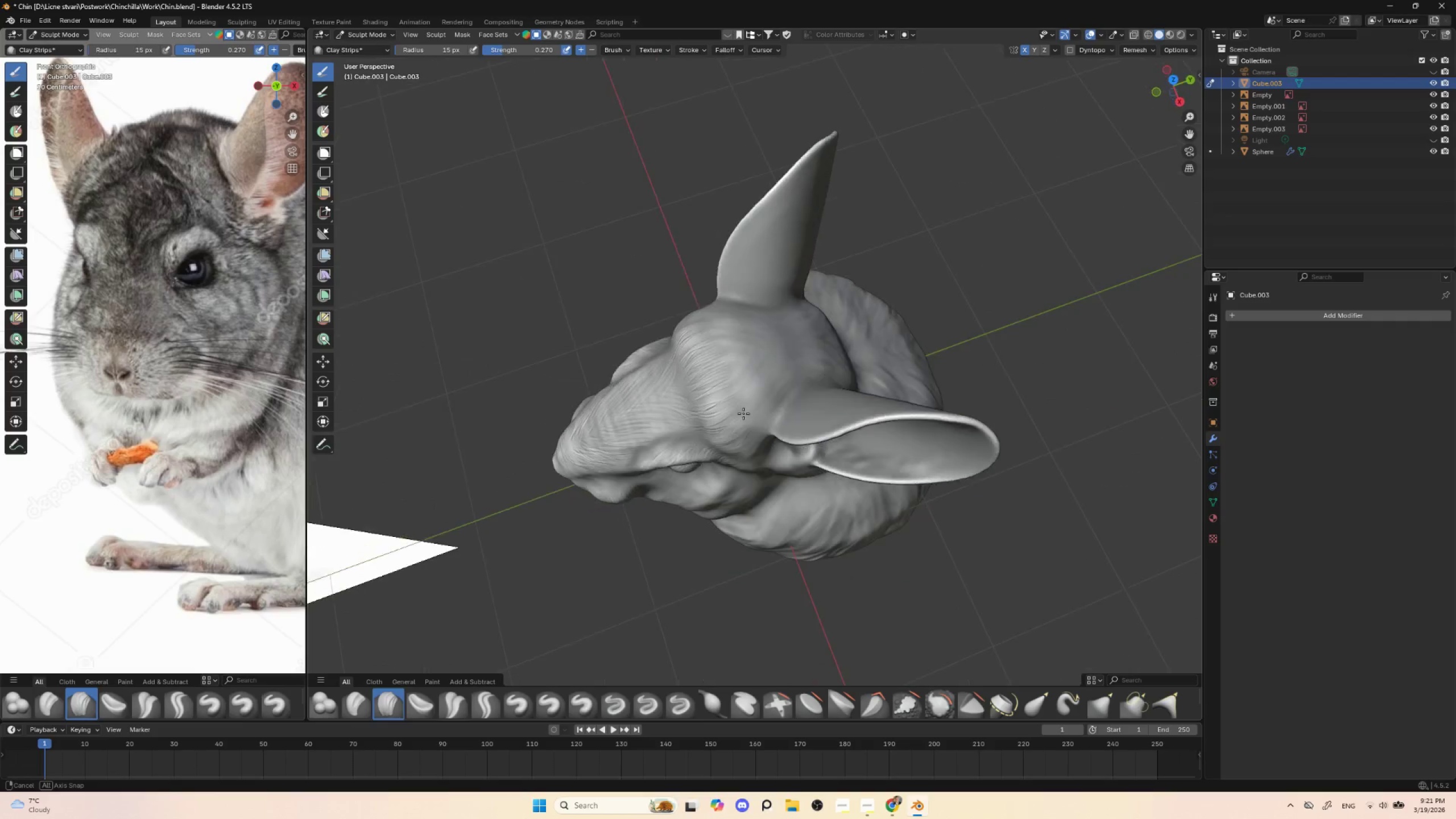 
left_click_drag(start_coordinate=[772, 314], to_coordinate=[745, 315])
 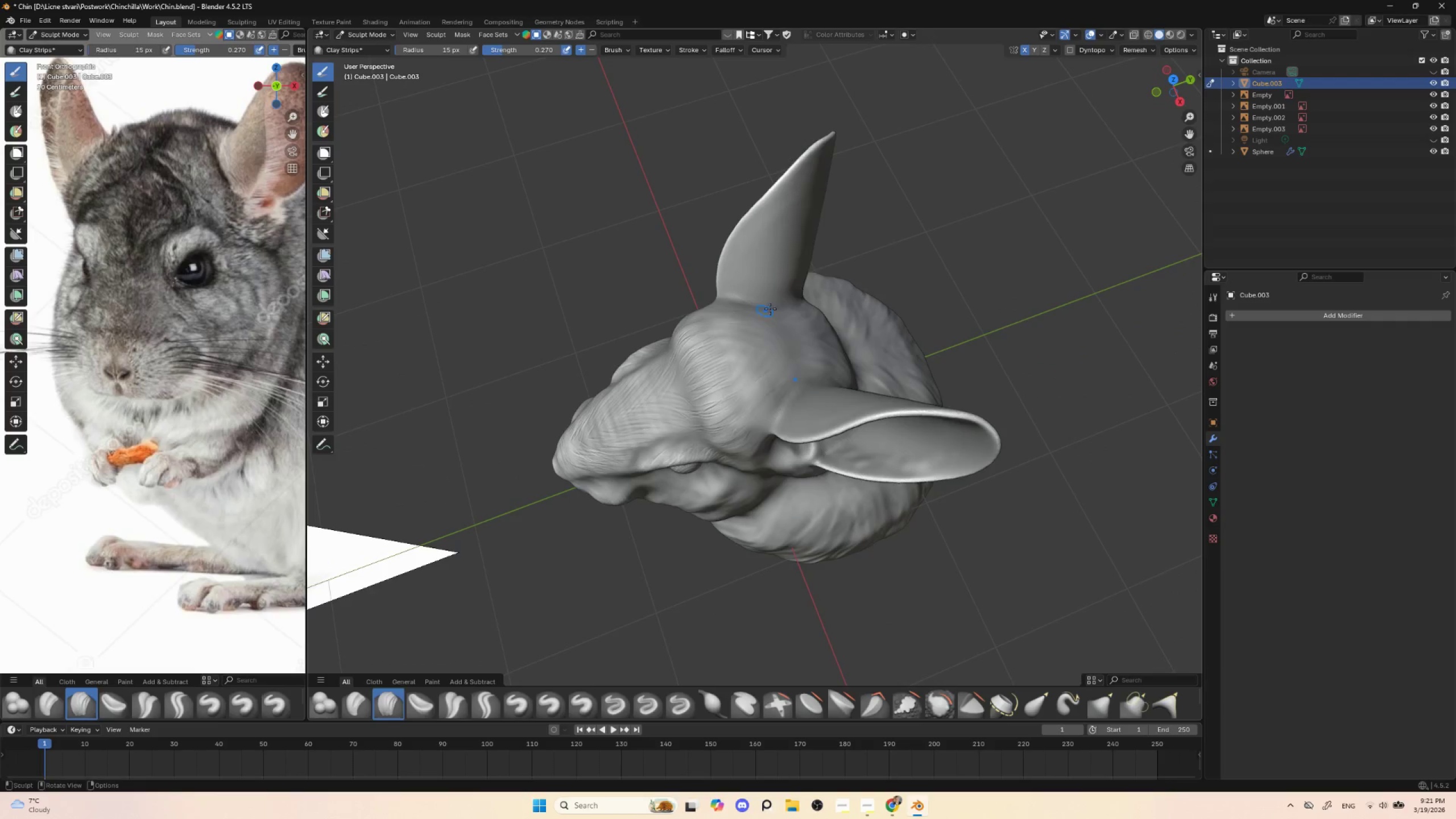 
left_click_drag(start_coordinate=[757, 309], to_coordinate=[734, 314])
 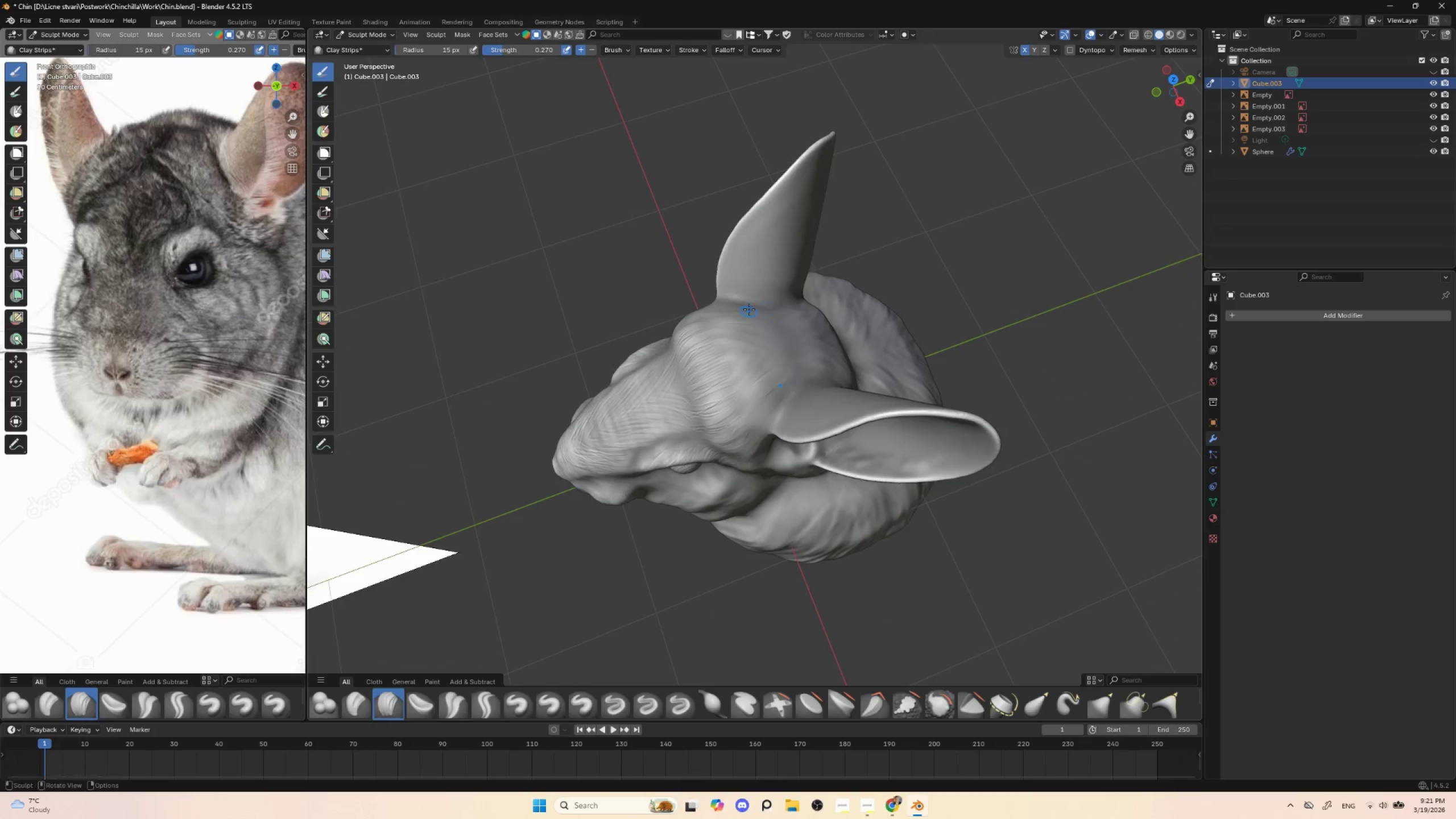 
left_click_drag(start_coordinate=[749, 309], to_coordinate=[726, 312])
 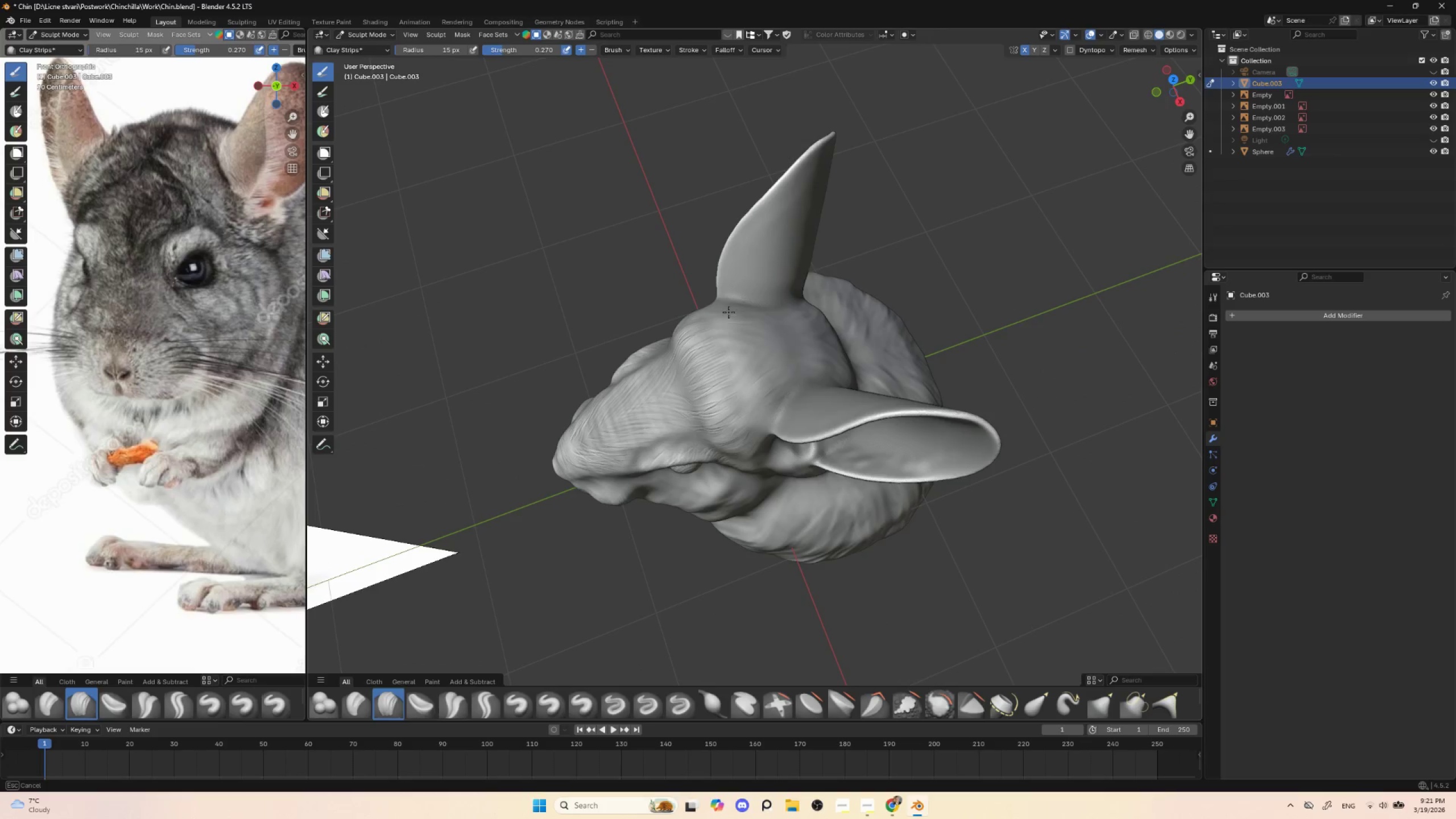 
left_click_drag(start_coordinate=[734, 315], to_coordinate=[727, 327])
 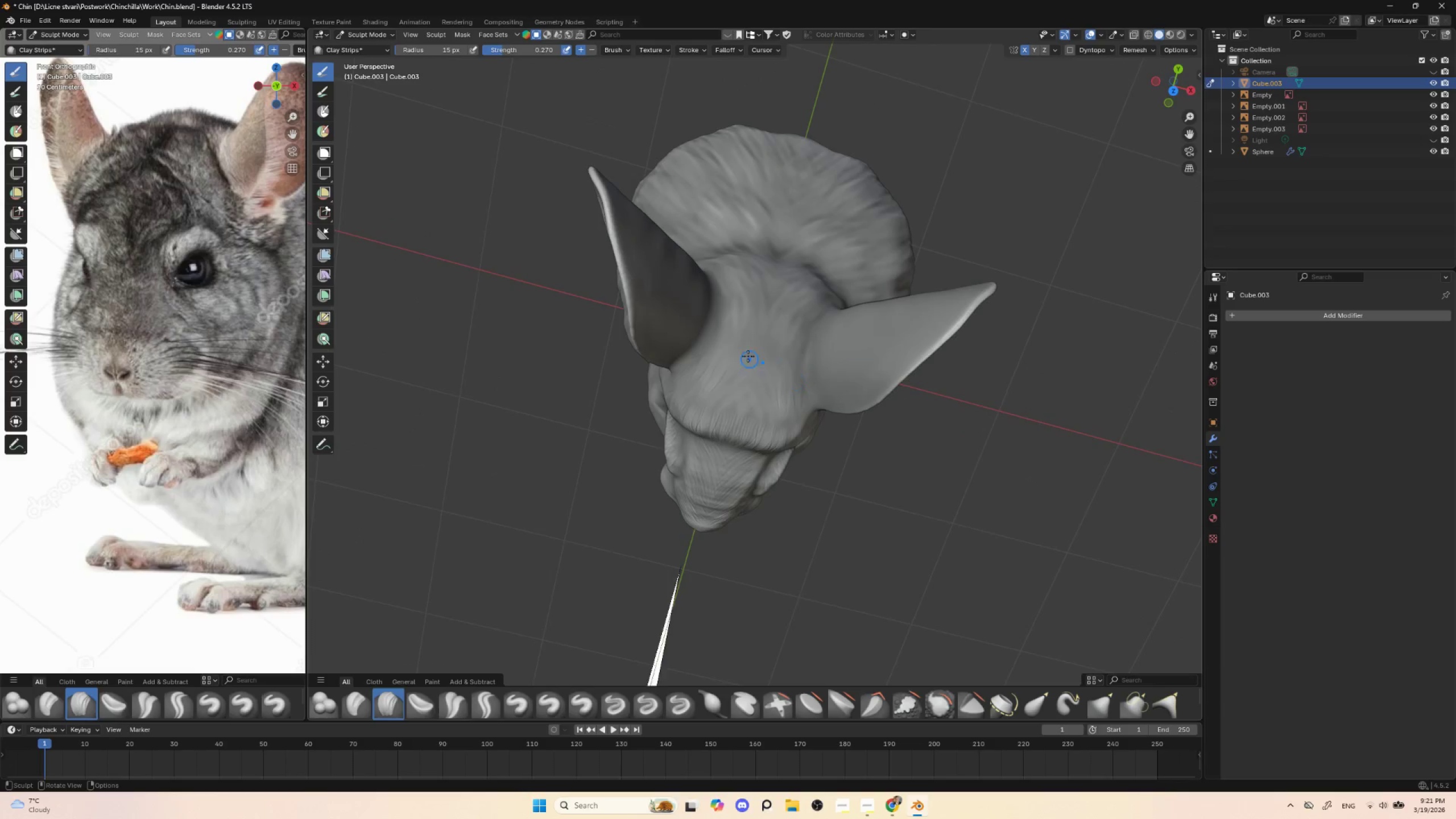 
left_click_drag(start_coordinate=[738, 332], to_coordinate=[706, 358])
 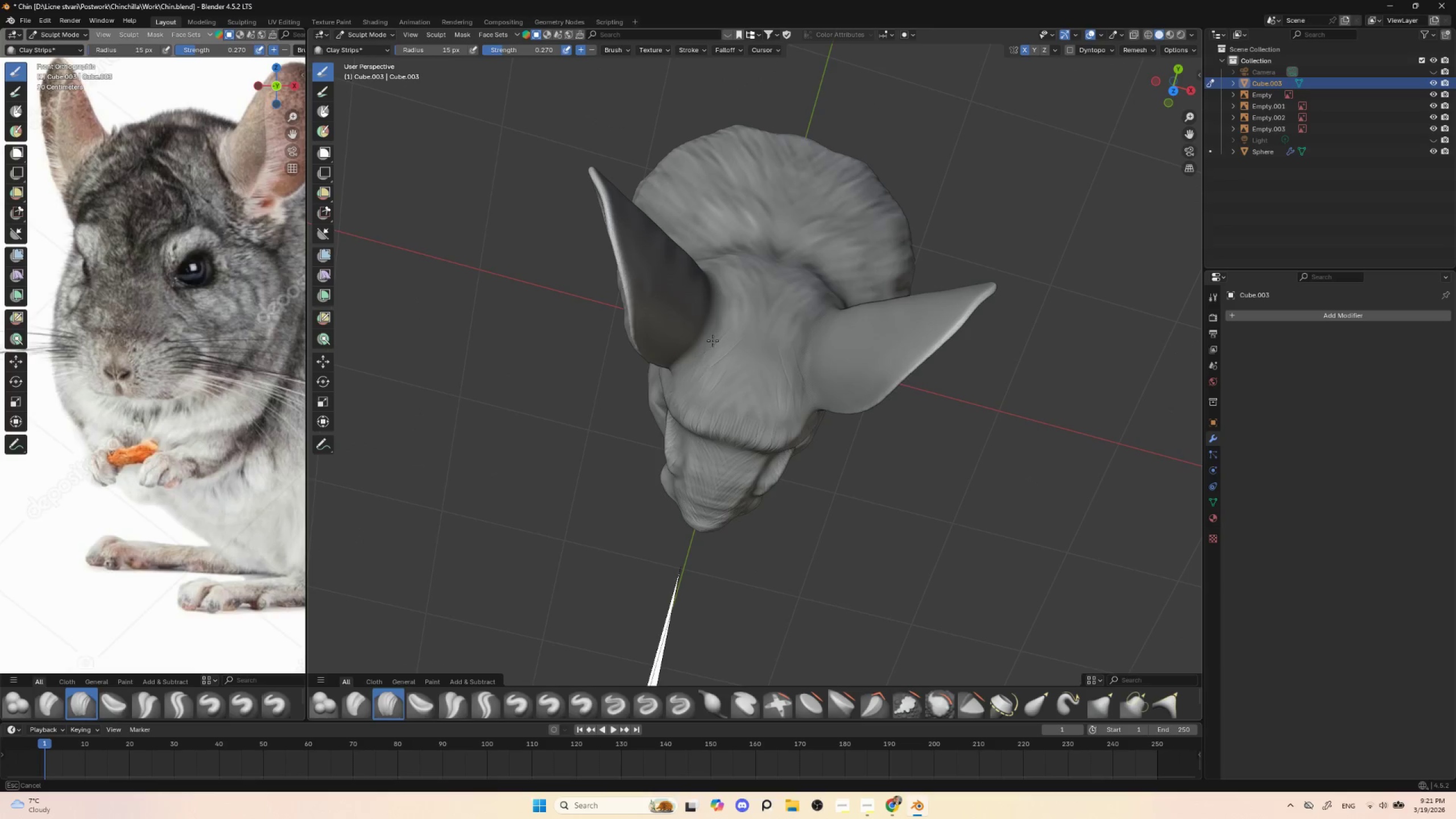 
left_click_drag(start_coordinate=[718, 336], to_coordinate=[701, 358])
 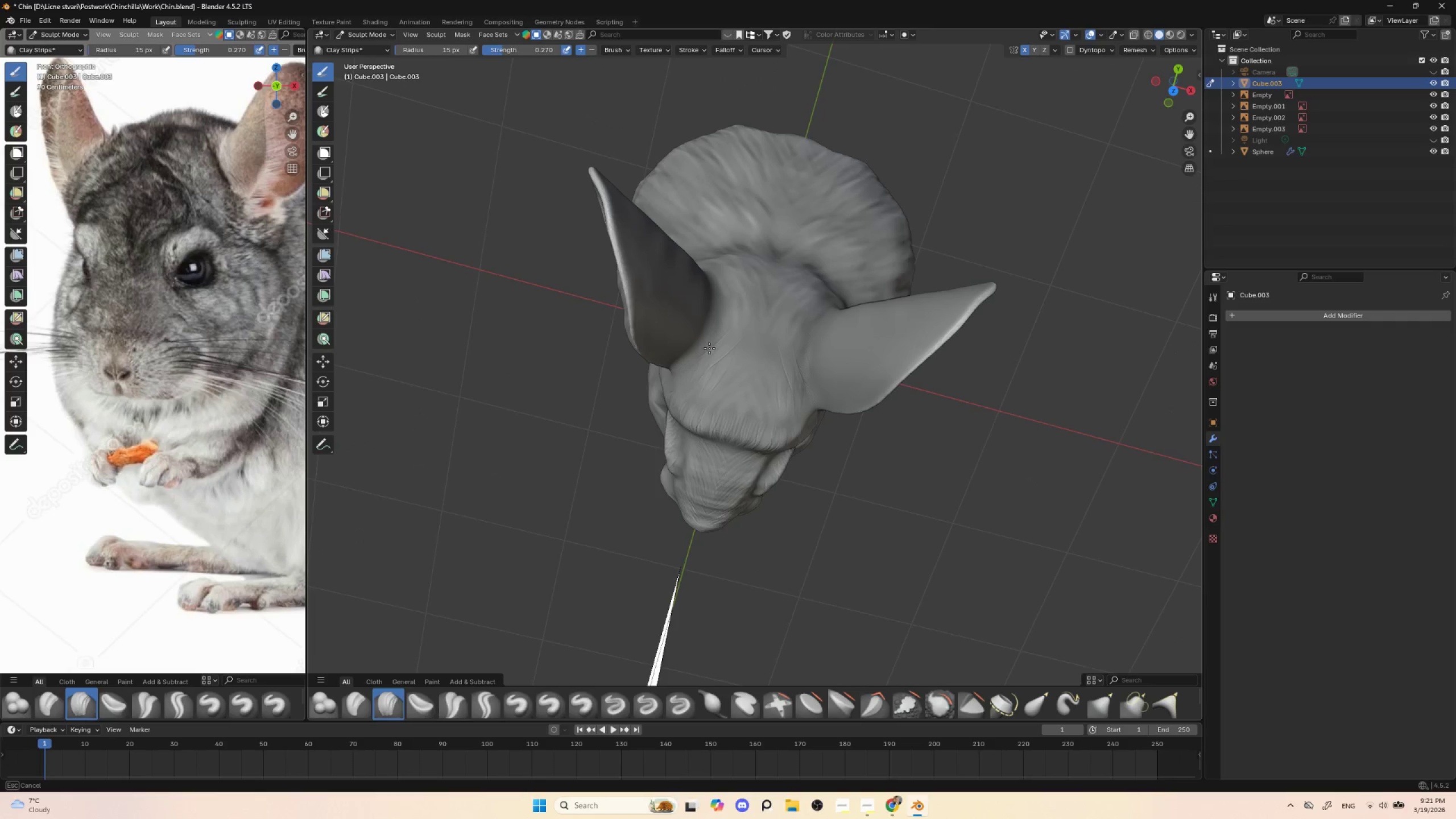 
left_click_drag(start_coordinate=[718, 334], to_coordinate=[693, 368])
 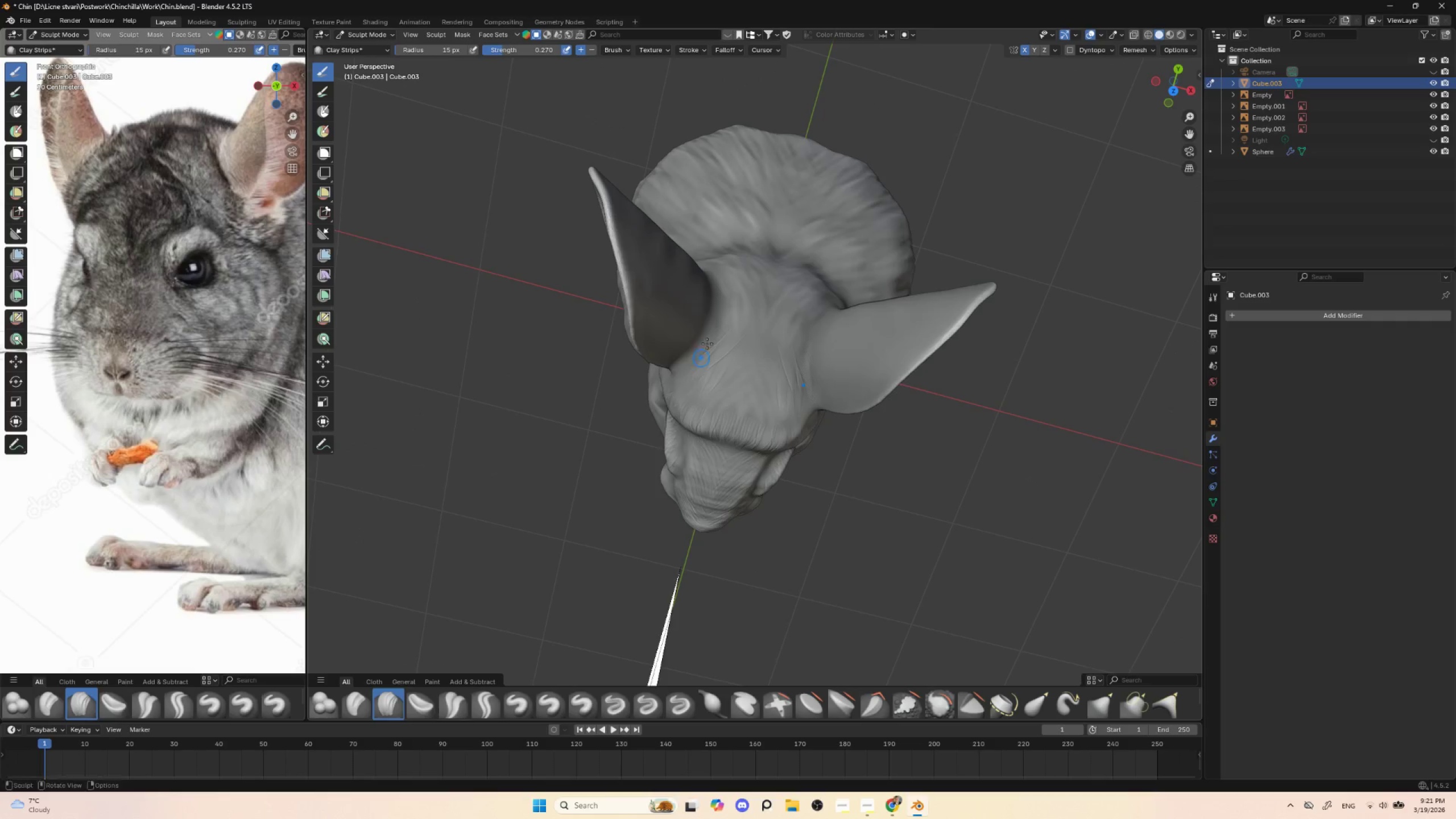 
left_click_drag(start_coordinate=[709, 333], to_coordinate=[692, 364])
 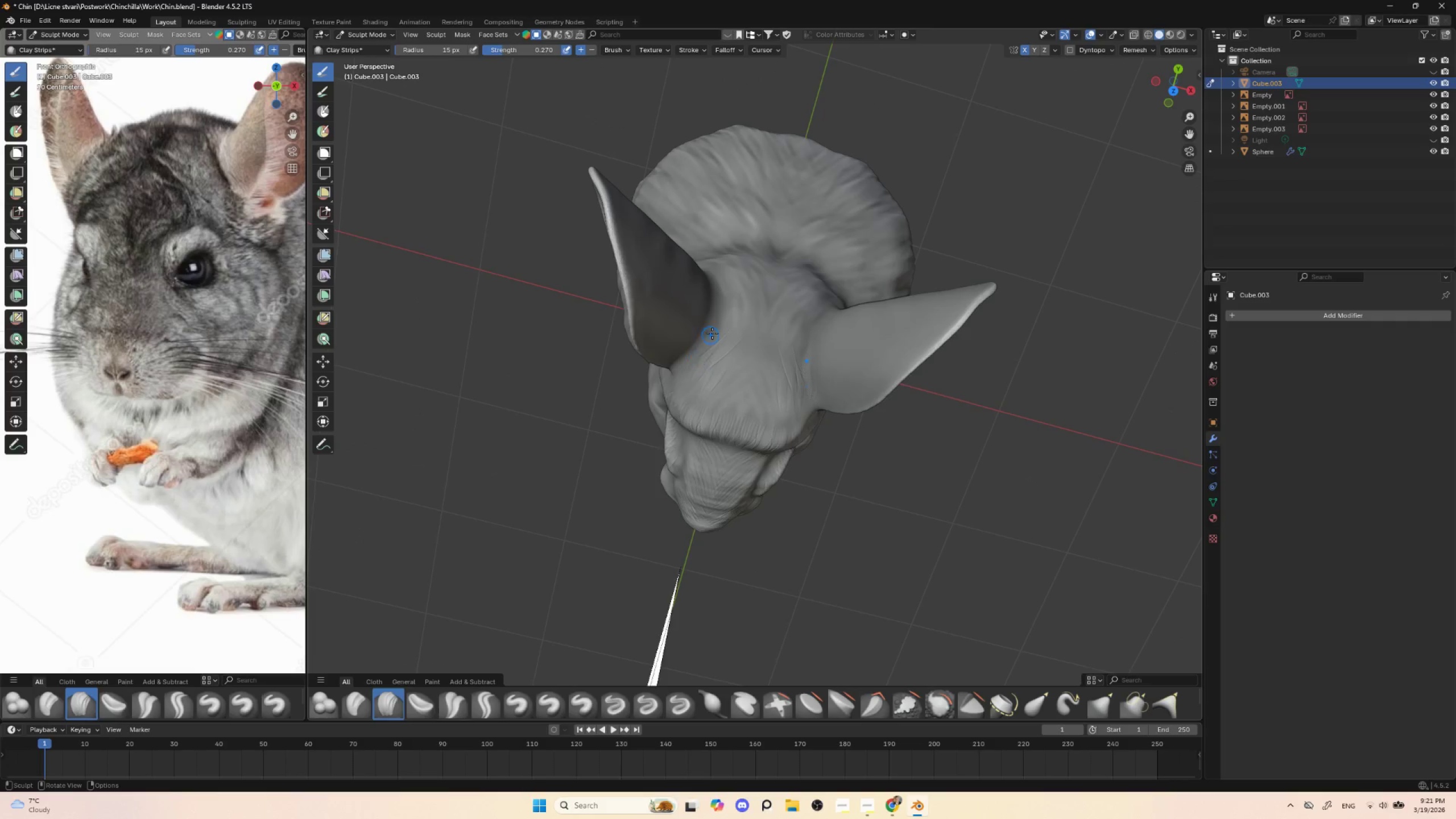 
left_click_drag(start_coordinate=[709, 338], to_coordinate=[698, 366])
 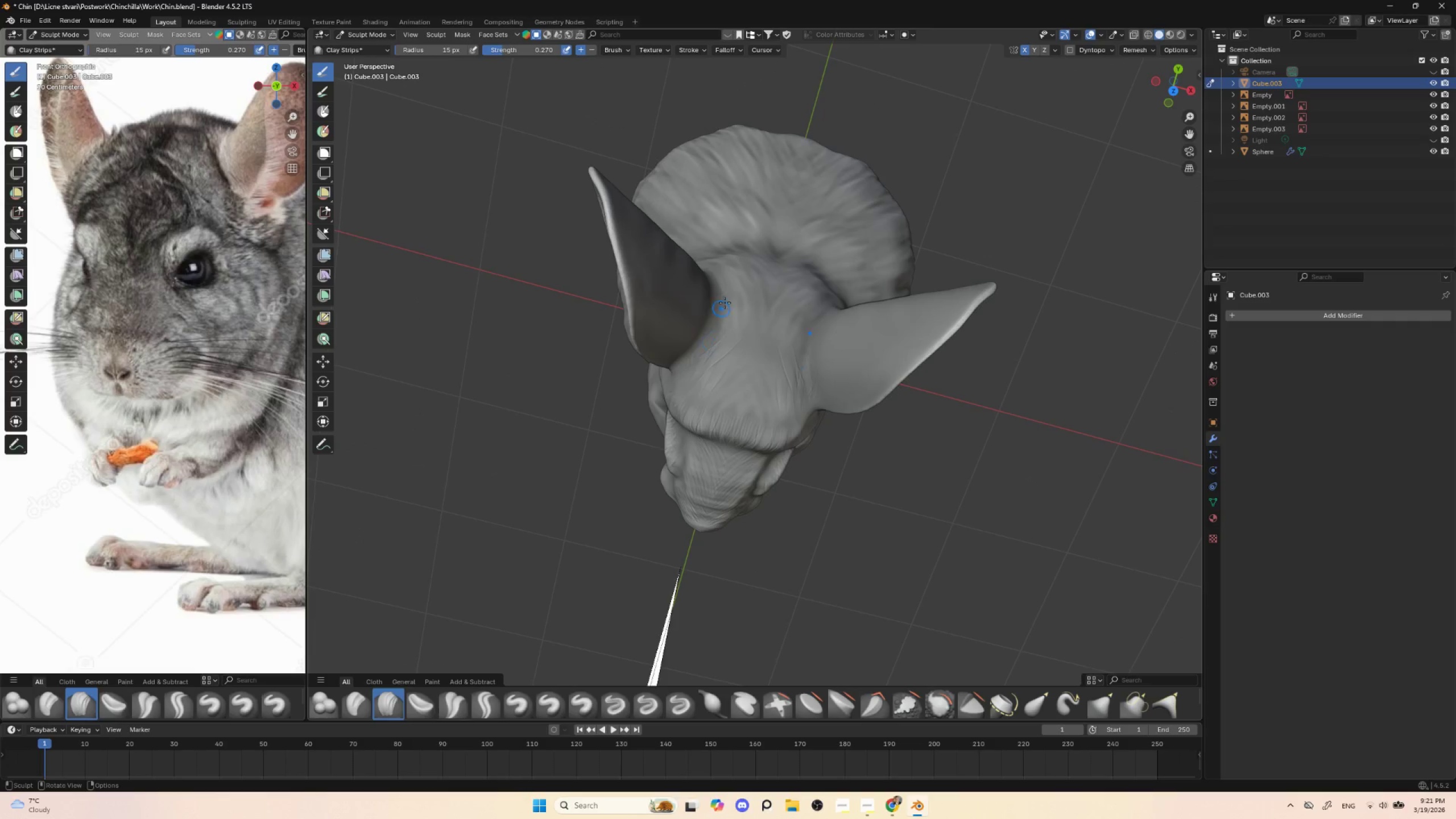 
left_click_drag(start_coordinate=[725, 302], to_coordinate=[713, 345])
 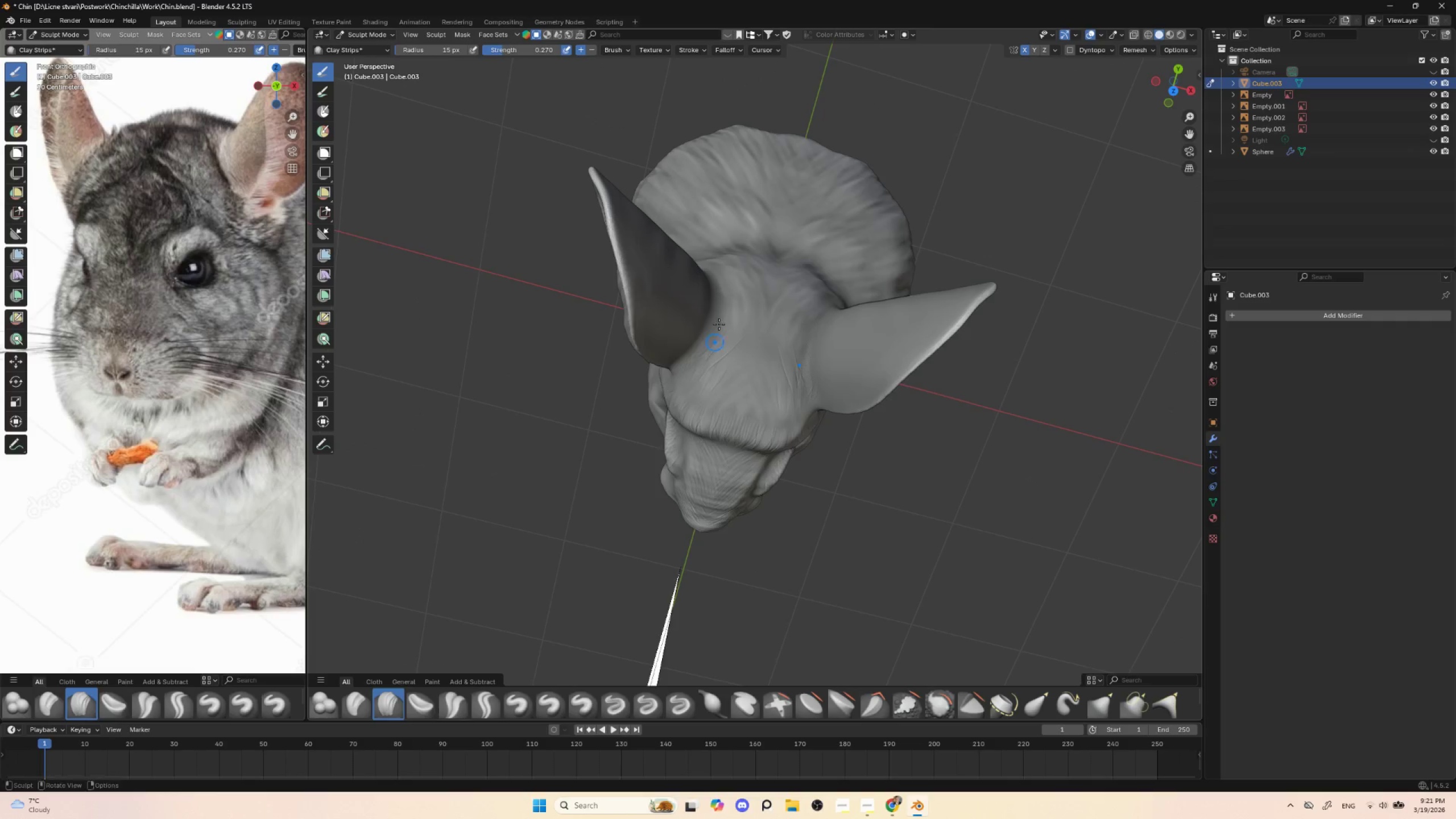 
left_click_drag(start_coordinate=[723, 288], to_coordinate=[721, 330])
 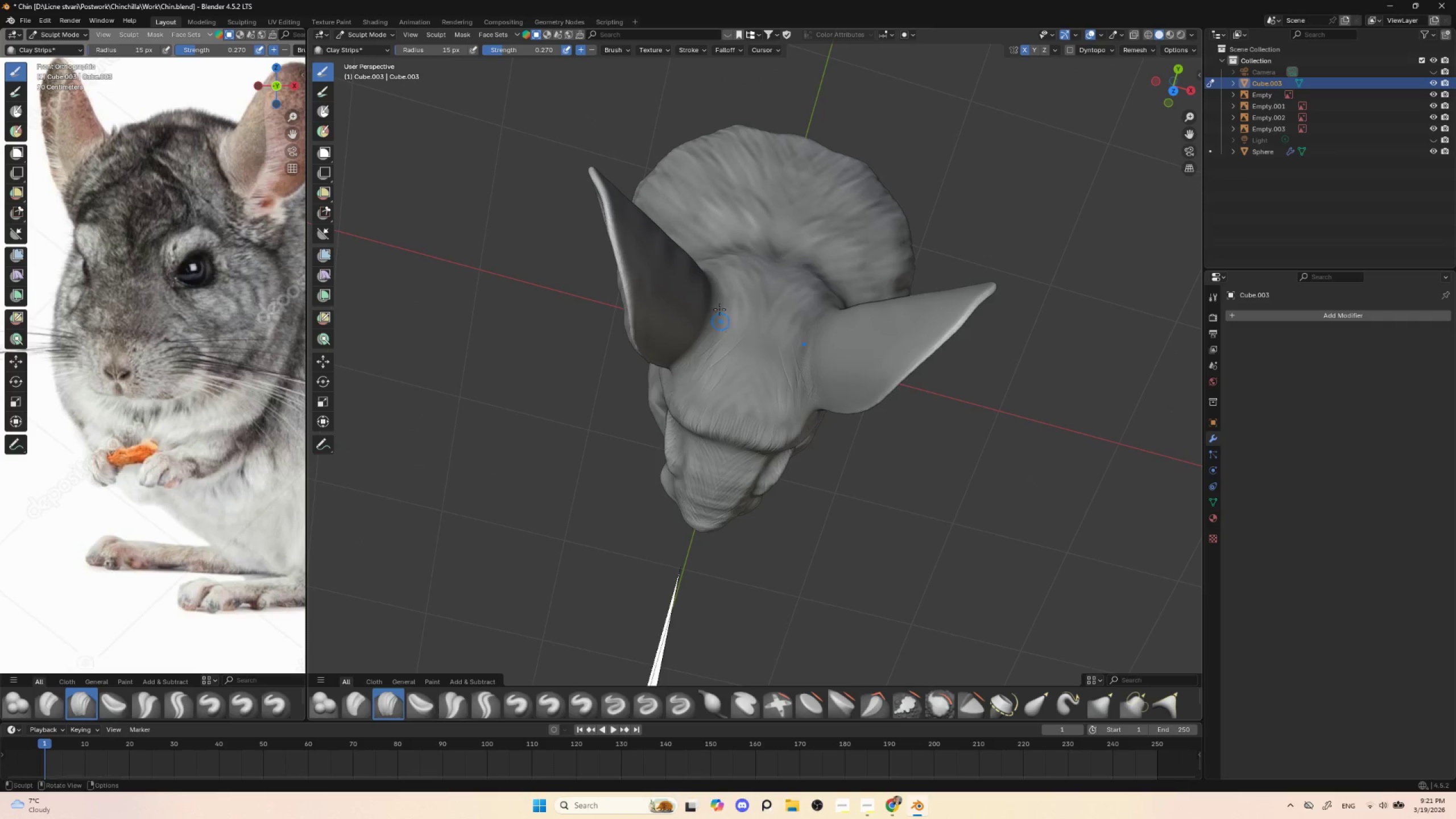 
left_click_drag(start_coordinate=[718, 283], to_coordinate=[725, 323])
 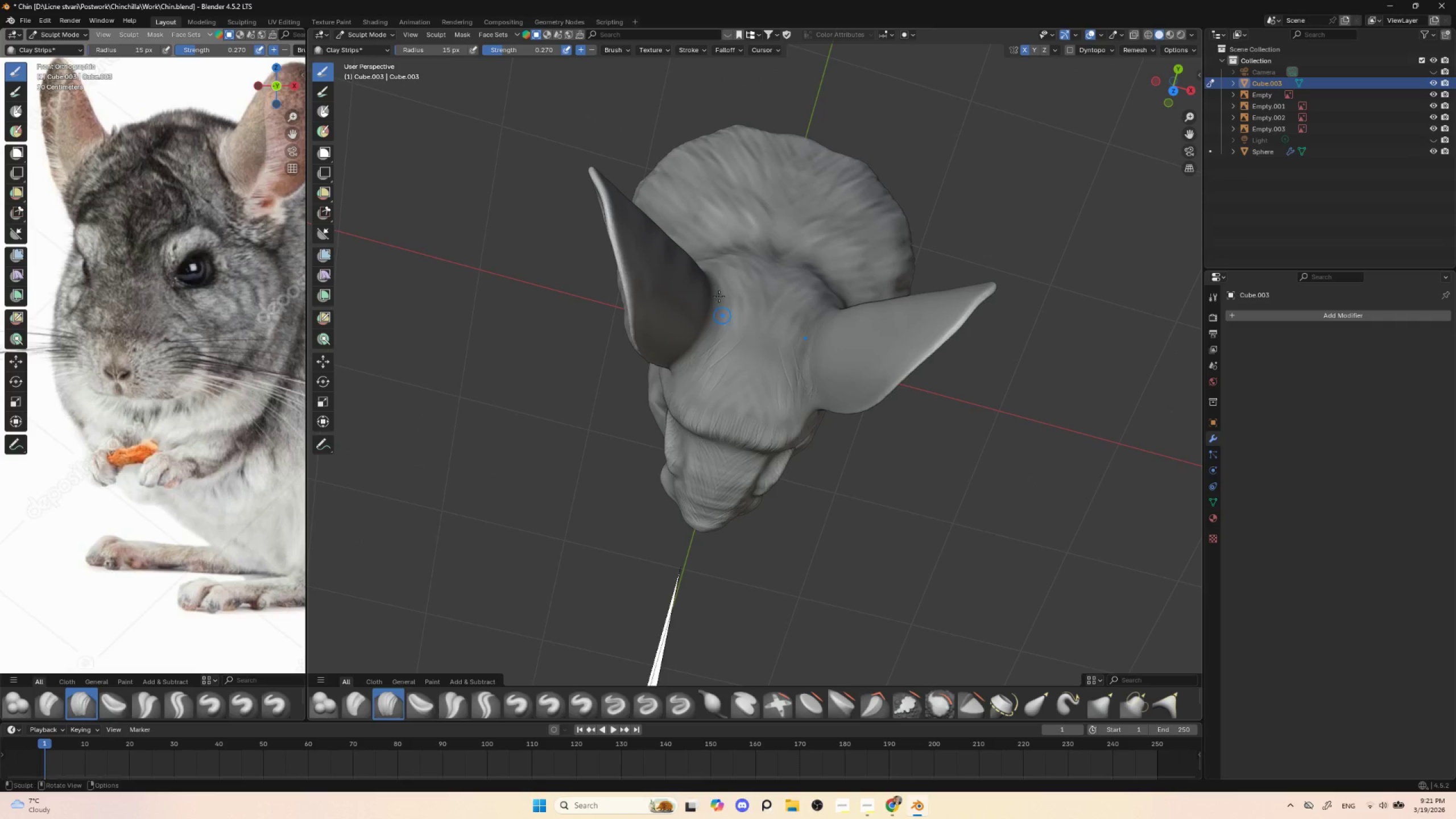 
left_click_drag(start_coordinate=[715, 275], to_coordinate=[721, 317])
 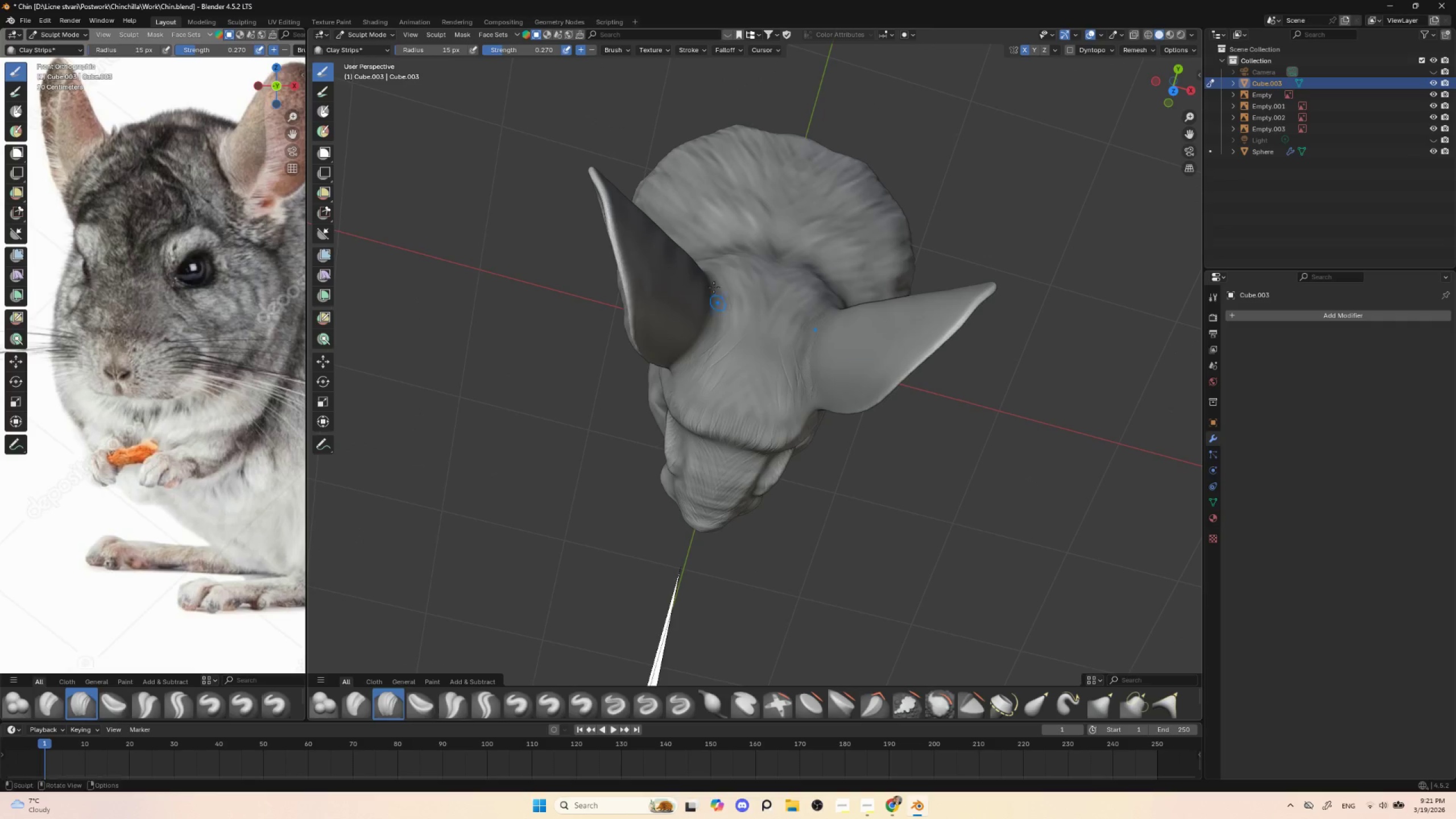 
left_click_drag(start_coordinate=[709, 267], to_coordinate=[721, 310])
 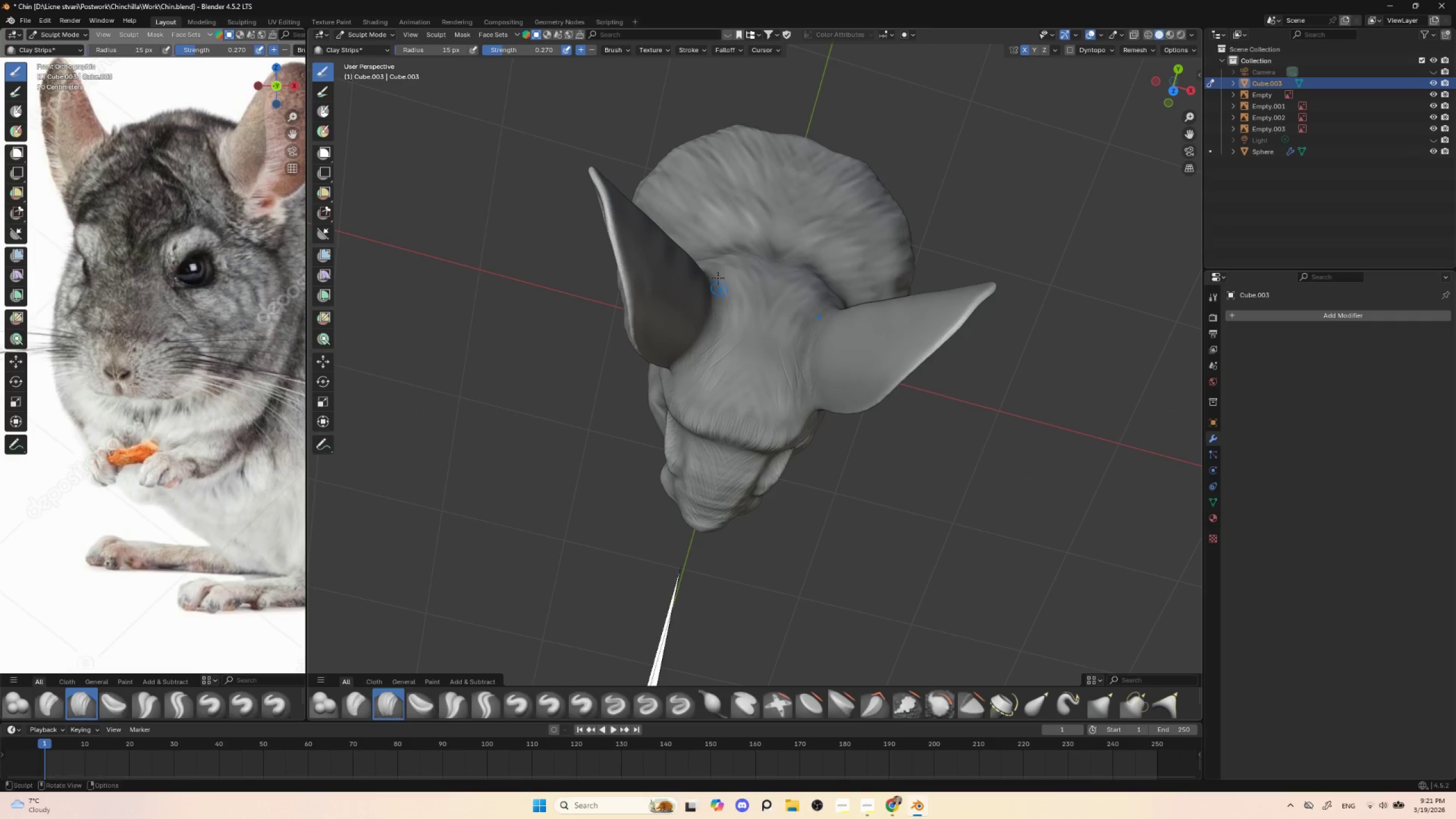 
left_click_drag(start_coordinate=[715, 268], to_coordinate=[734, 309])
 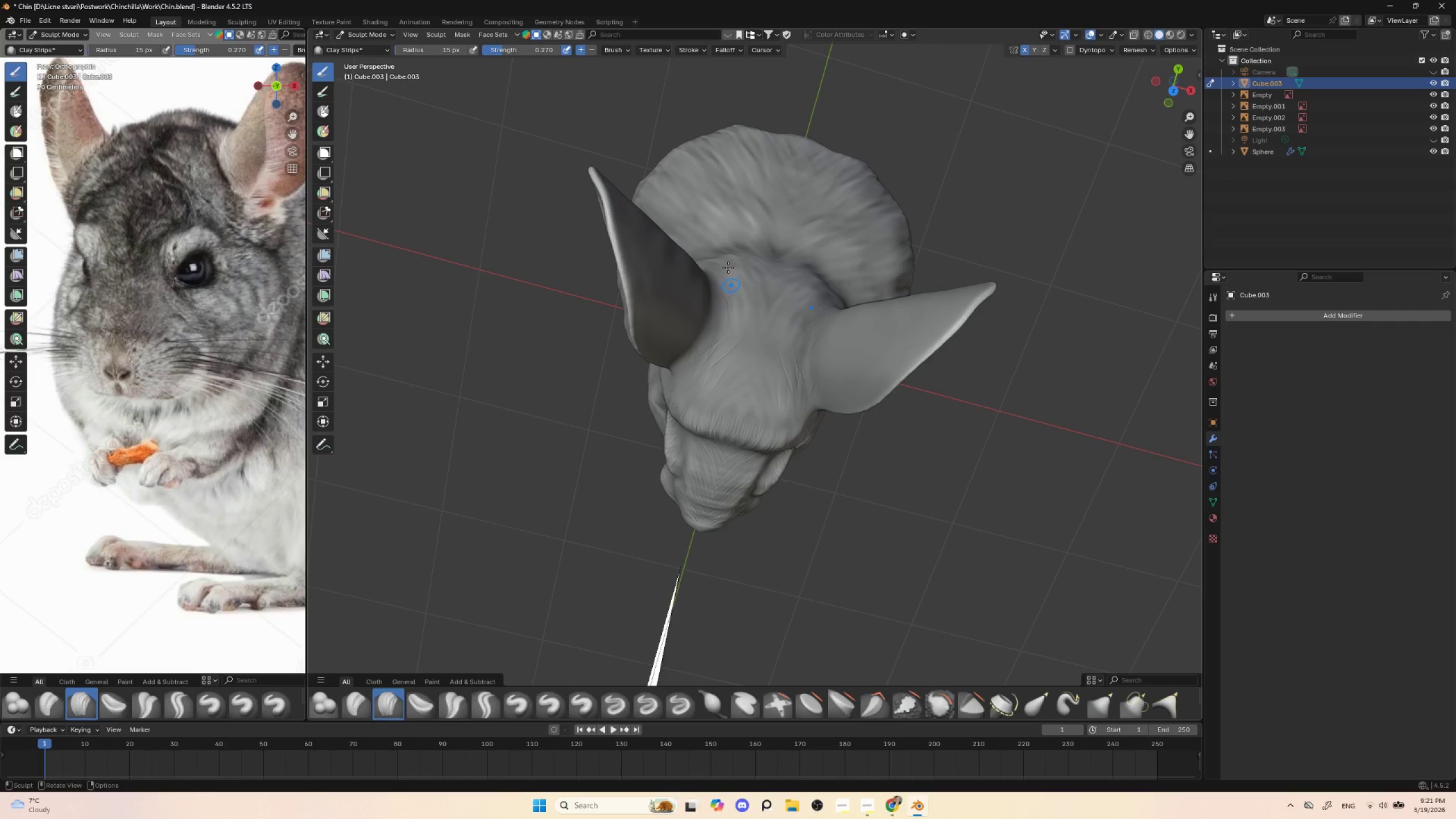 
left_click_drag(start_coordinate=[729, 261], to_coordinate=[743, 316])
 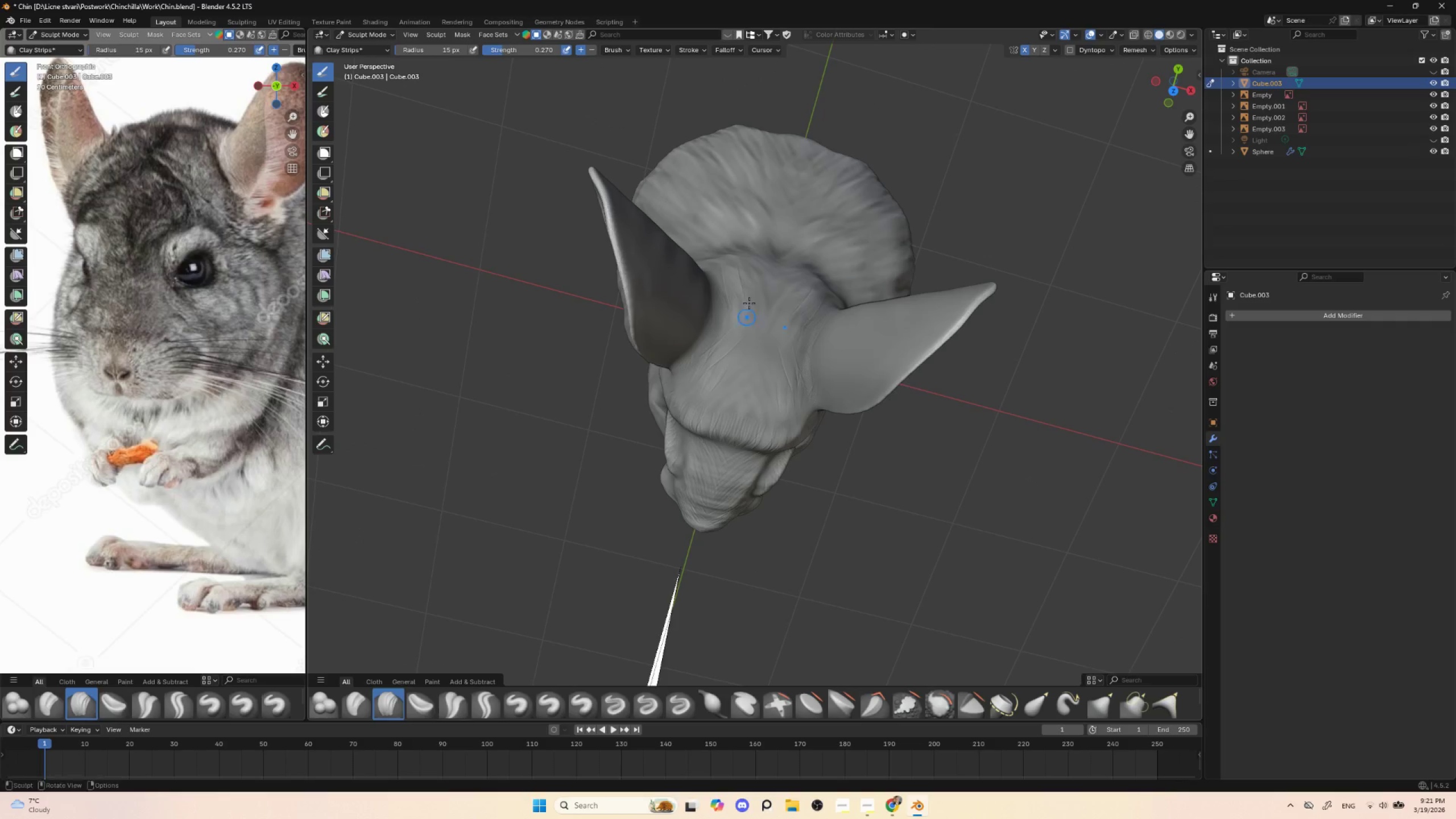 
left_click_drag(start_coordinate=[738, 264], to_coordinate=[751, 317])
 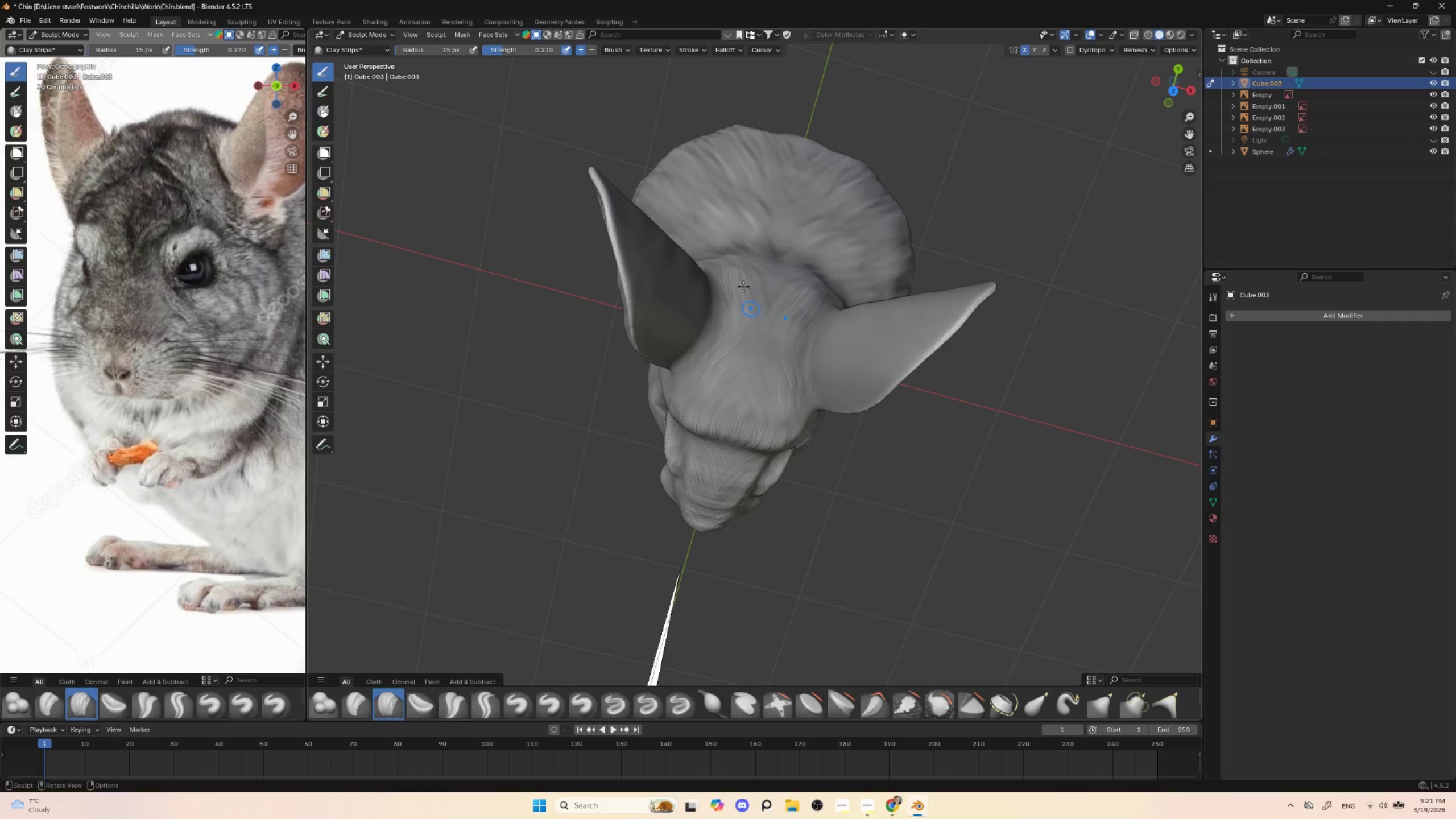 
left_click_drag(start_coordinate=[739, 264], to_coordinate=[750, 324])
 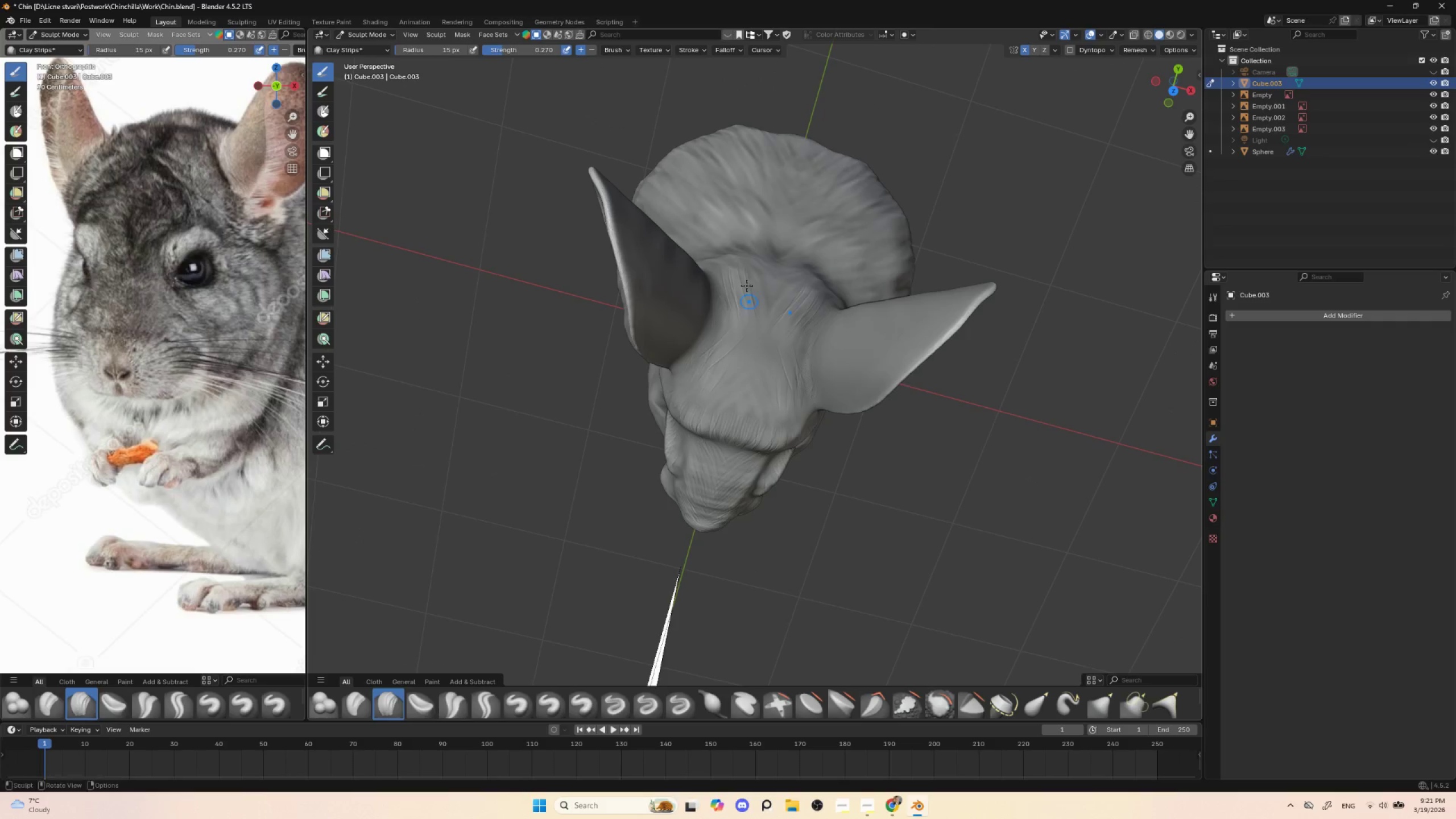 
left_click_drag(start_coordinate=[748, 275], to_coordinate=[750, 328])
 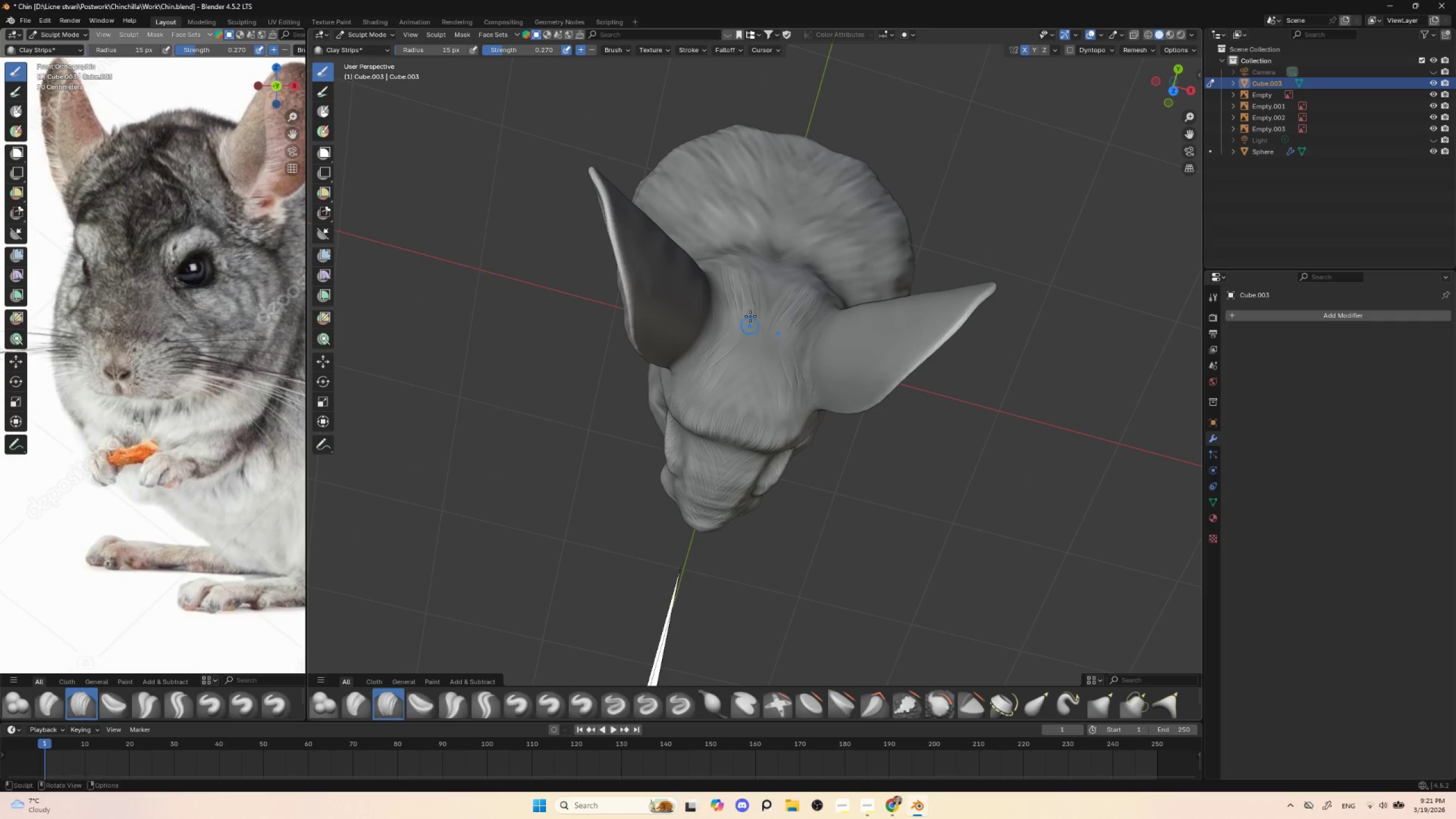 
left_click_drag(start_coordinate=[754, 272], to_coordinate=[748, 330])
 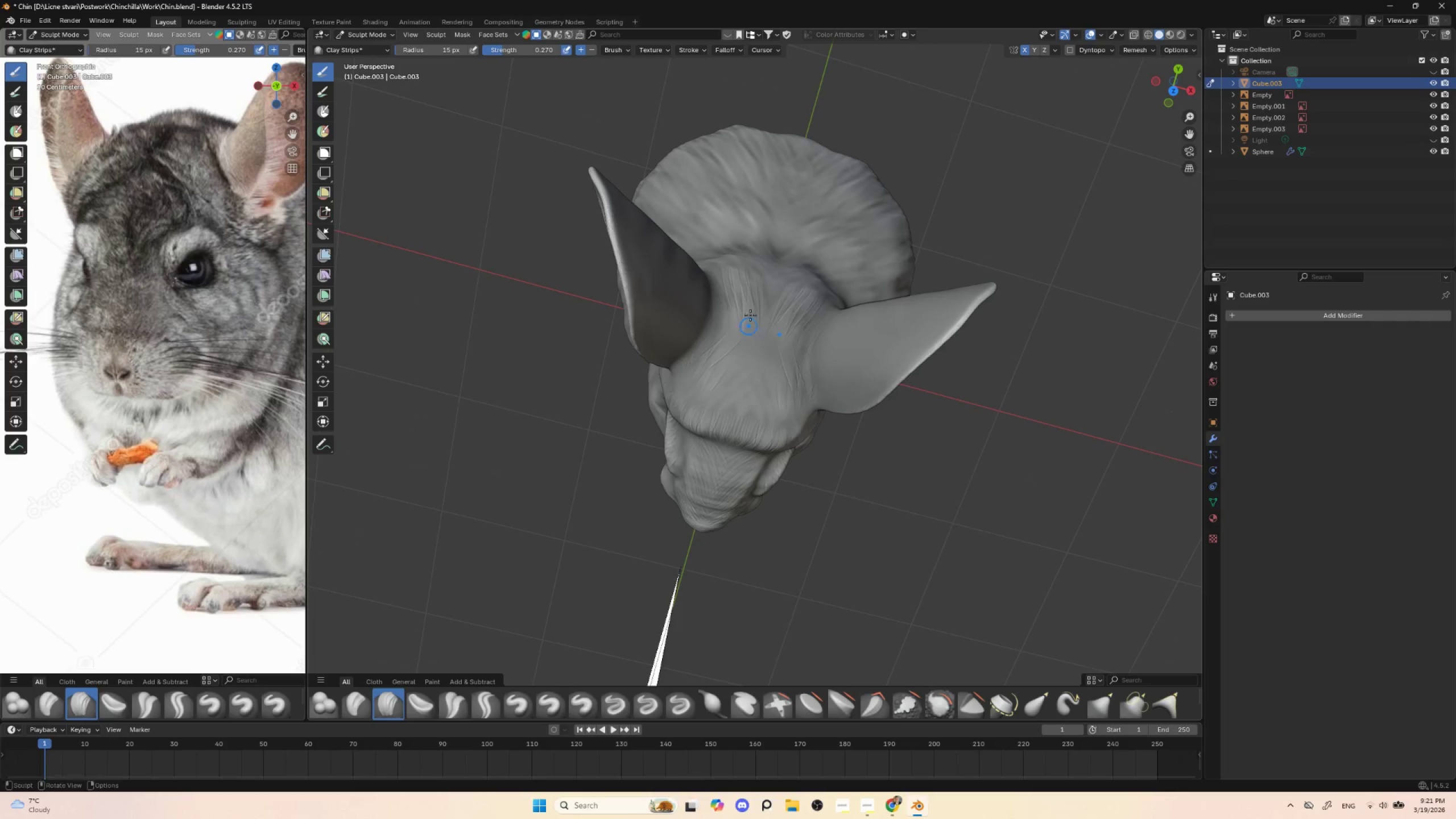 
left_click_drag(start_coordinate=[762, 272], to_coordinate=[760, 325])
 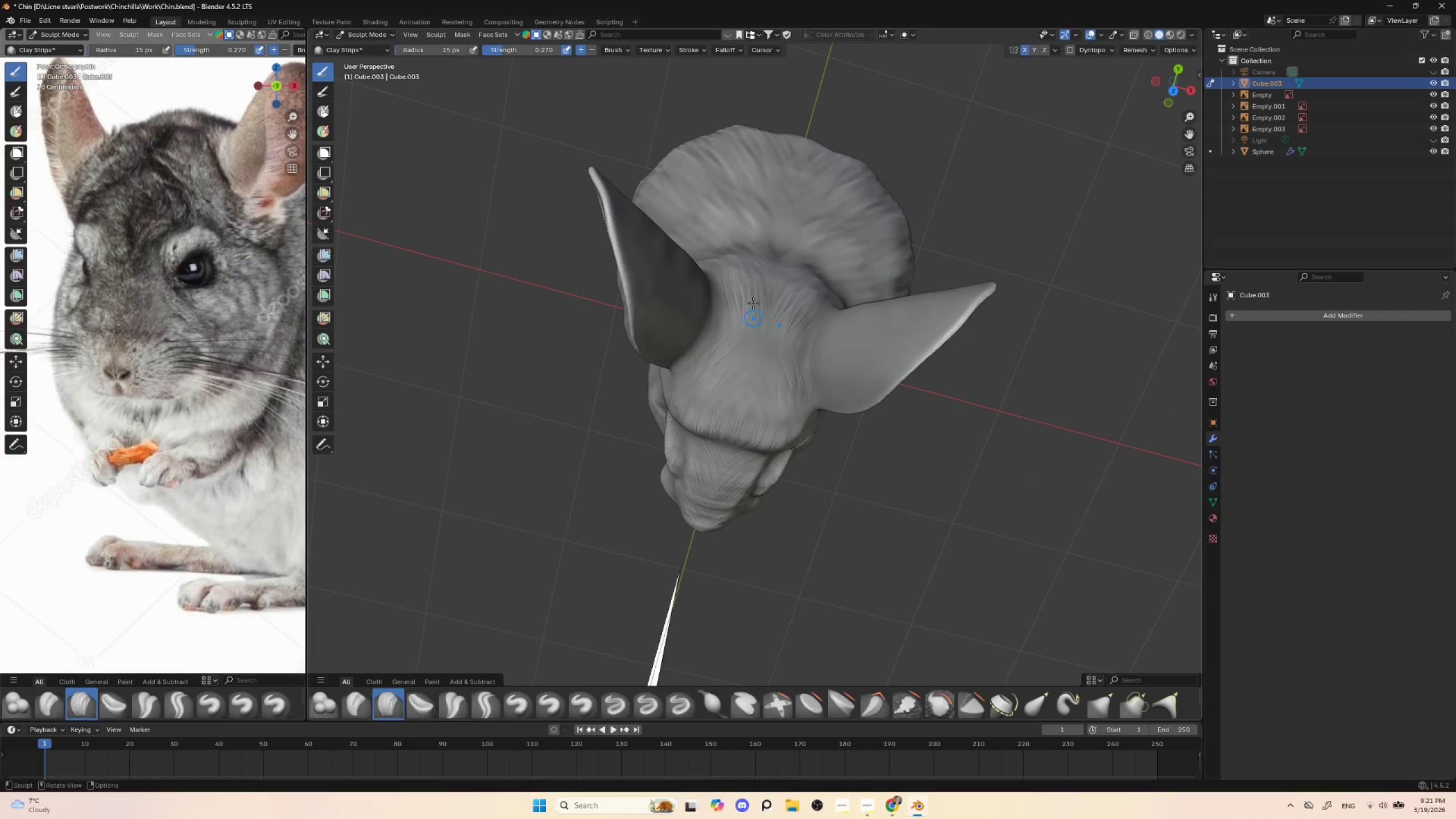 
left_click_drag(start_coordinate=[766, 276], to_coordinate=[756, 337])
 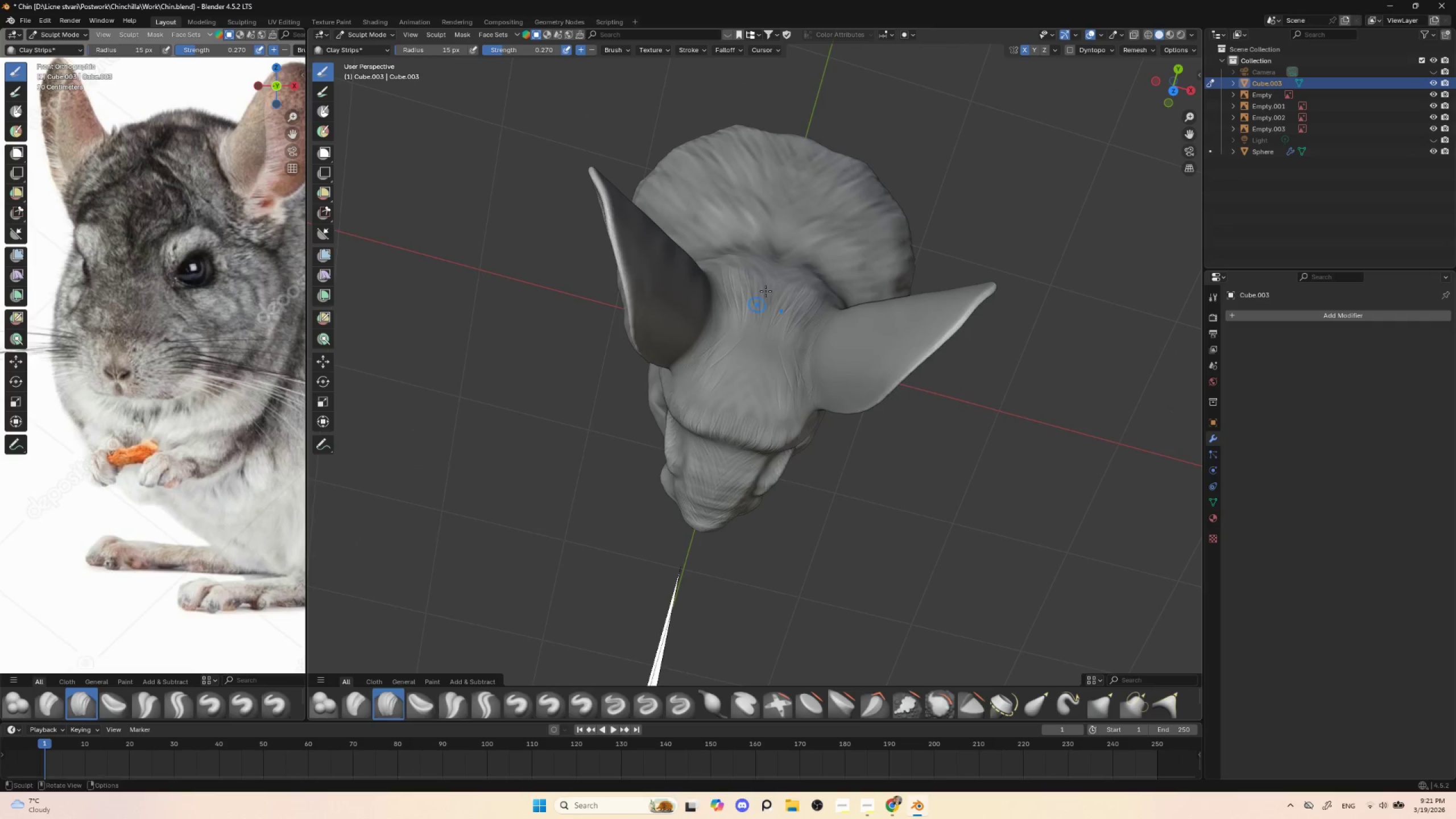 
left_click_drag(start_coordinate=[768, 307], to_coordinate=[766, 321])
 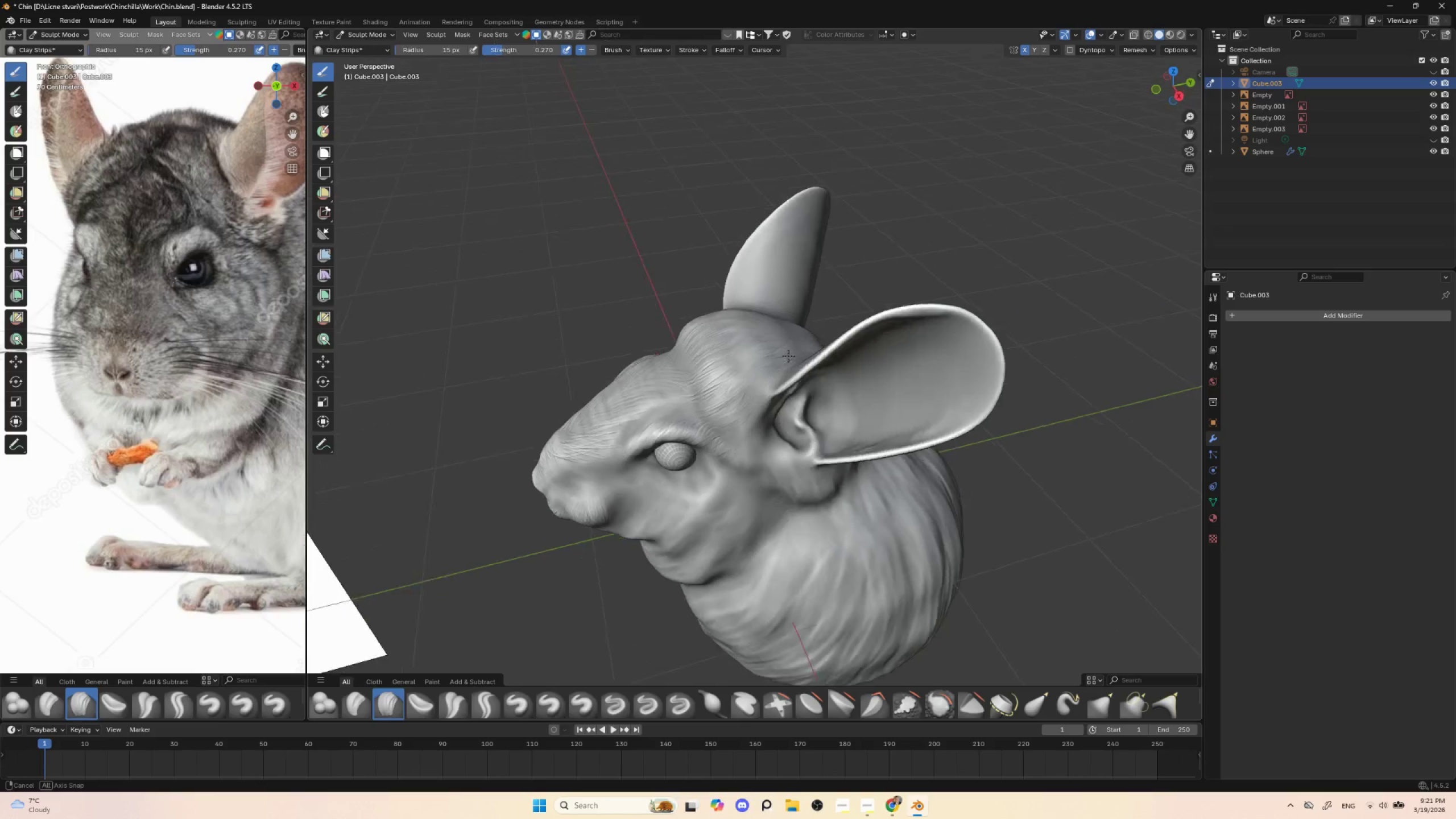 
left_click_drag(start_coordinate=[772, 379], to_coordinate=[742, 412])
 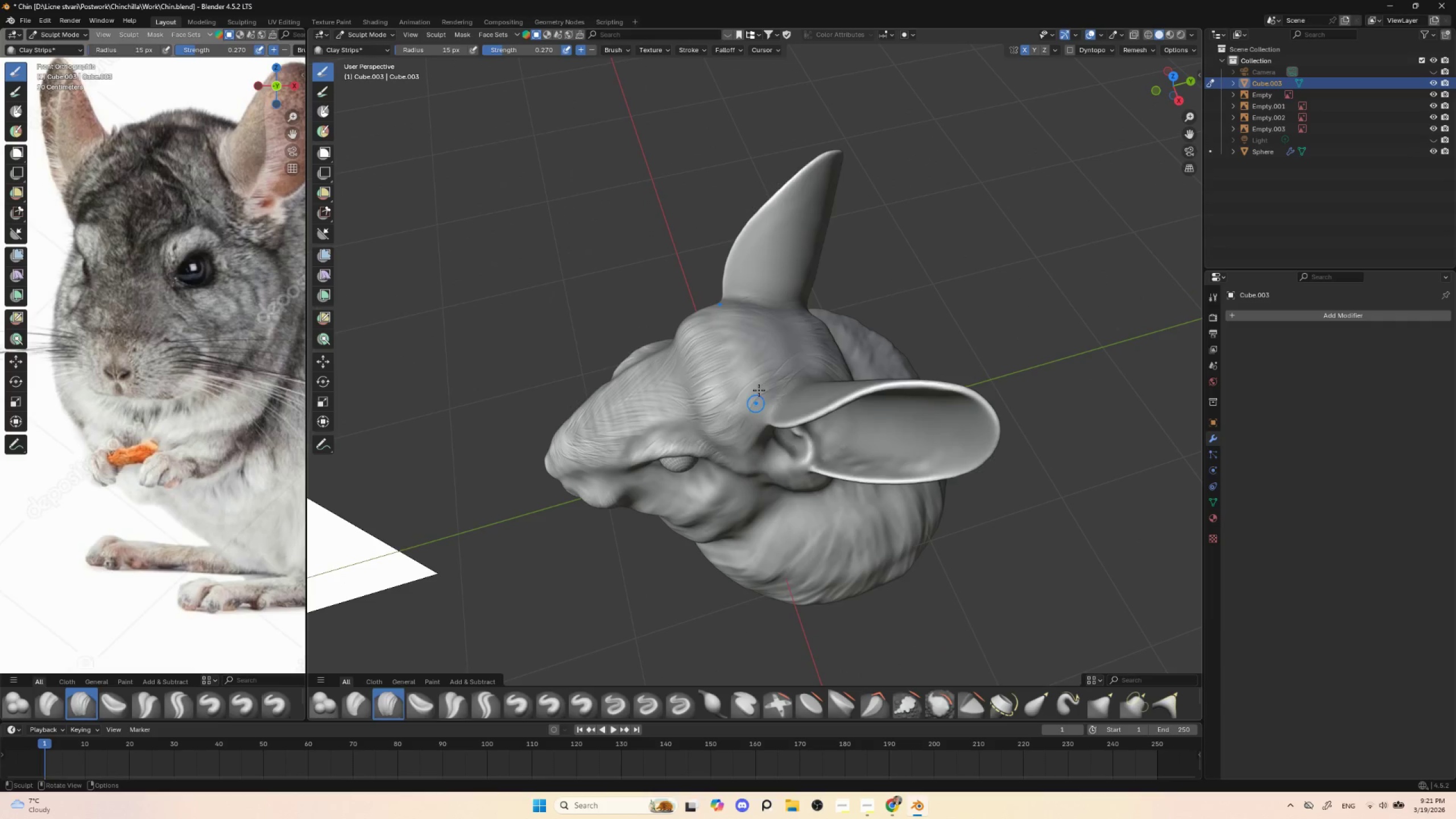 
left_click_drag(start_coordinate=[758, 386], to_coordinate=[745, 413])
 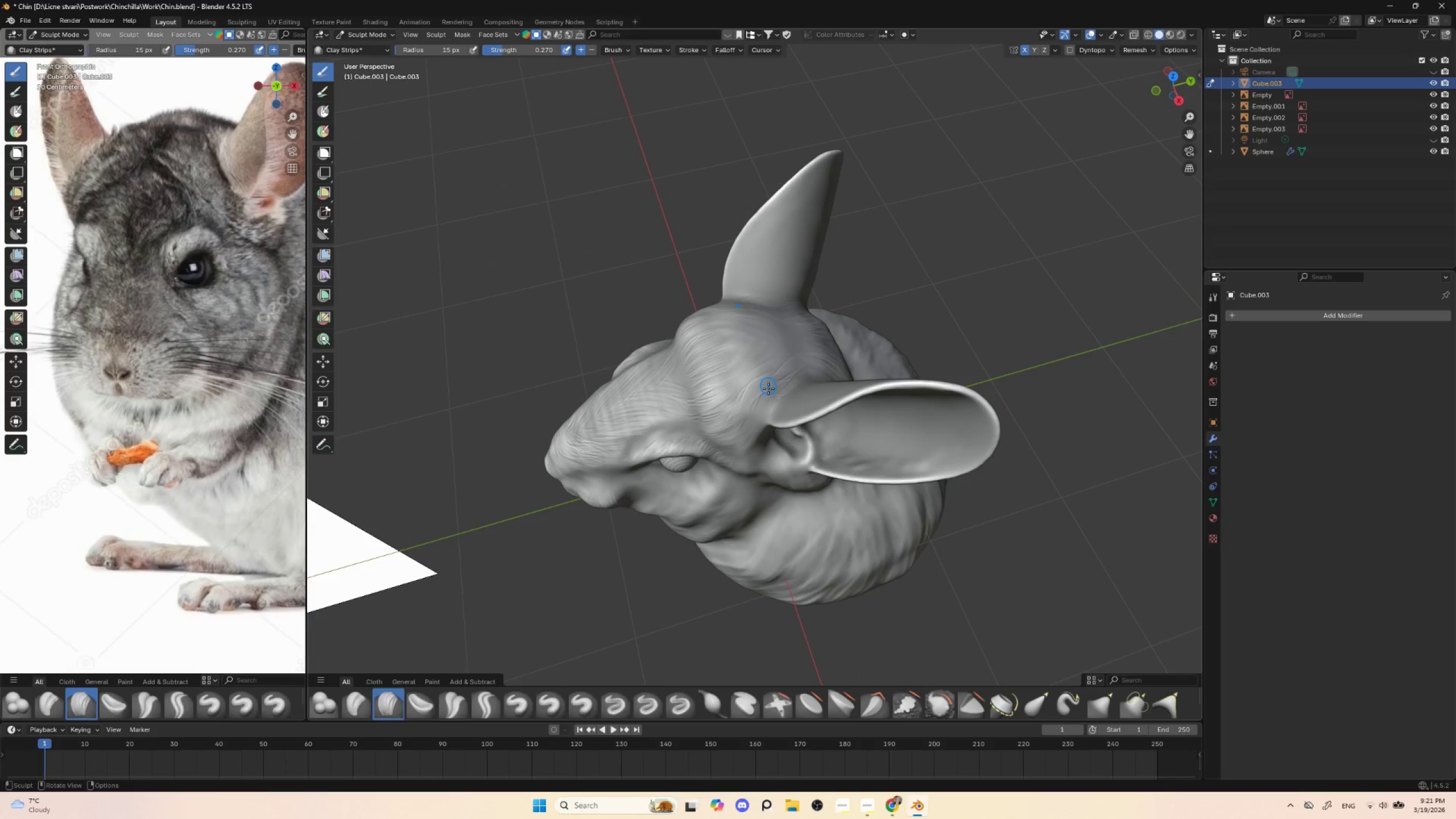 
left_click_drag(start_coordinate=[768, 388], to_coordinate=[750, 422])
 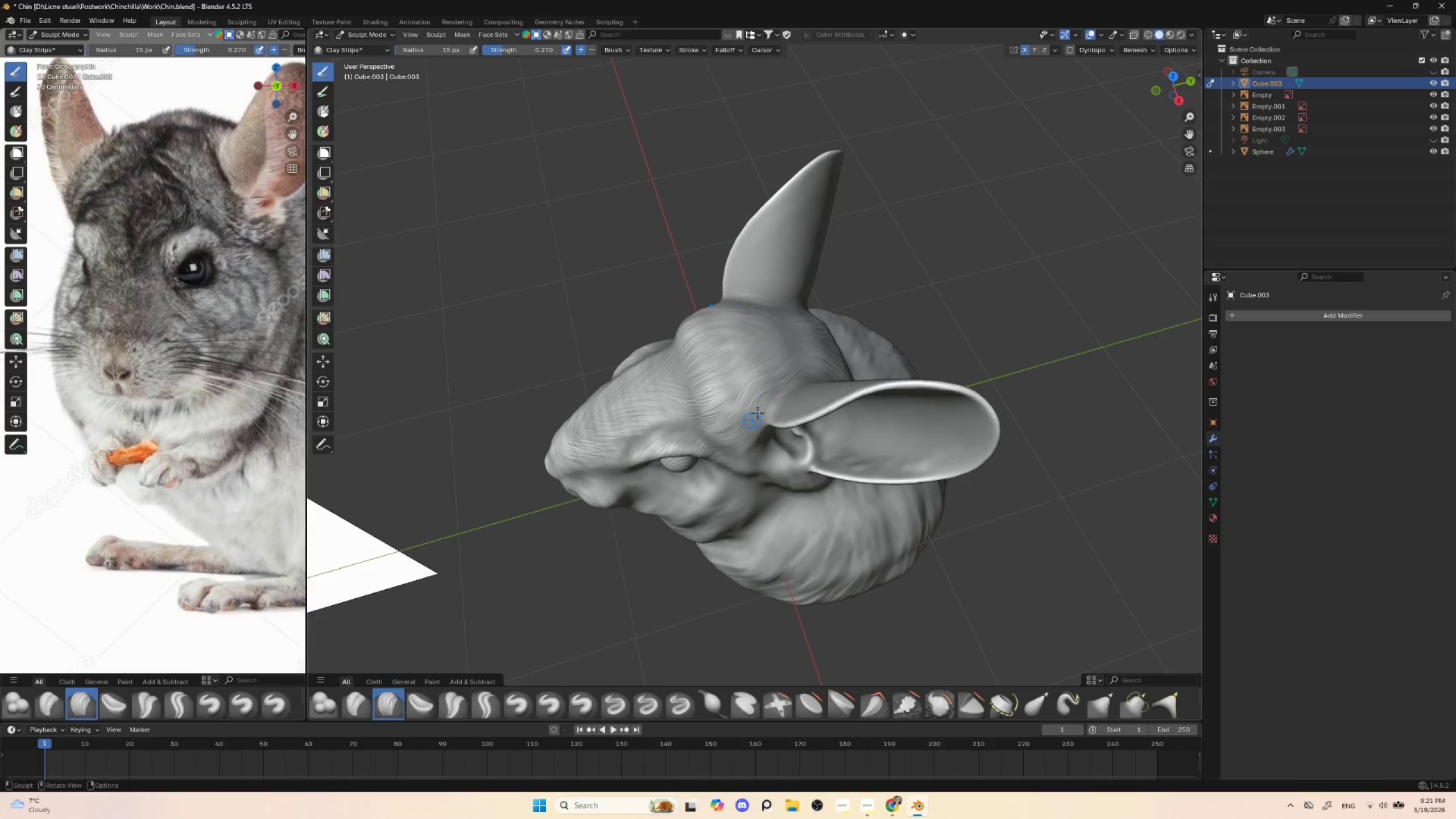 
left_click_drag(start_coordinate=[764, 400], to_coordinate=[751, 431])
 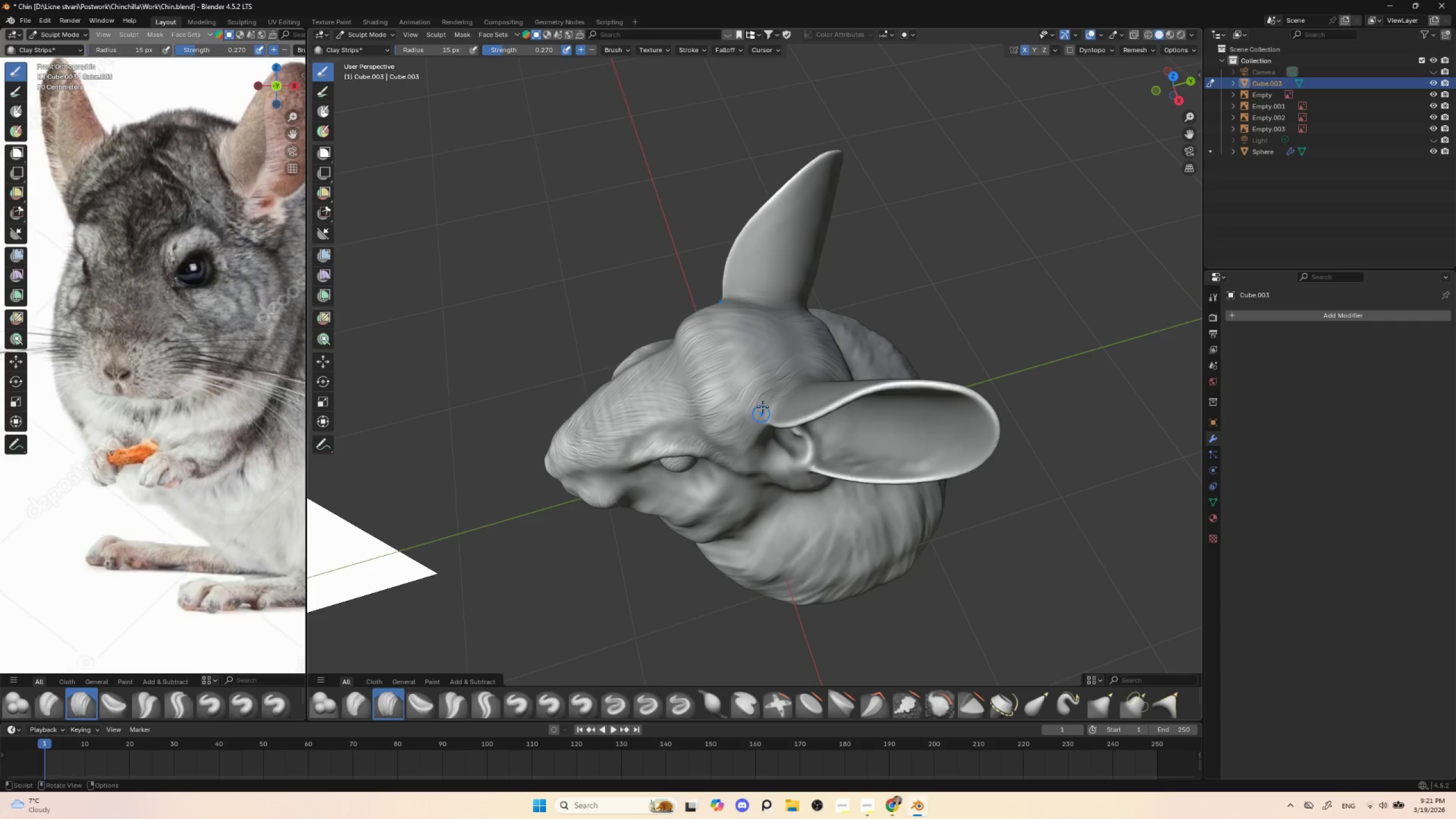 
left_click_drag(start_coordinate=[760, 407], to_coordinate=[750, 436])
 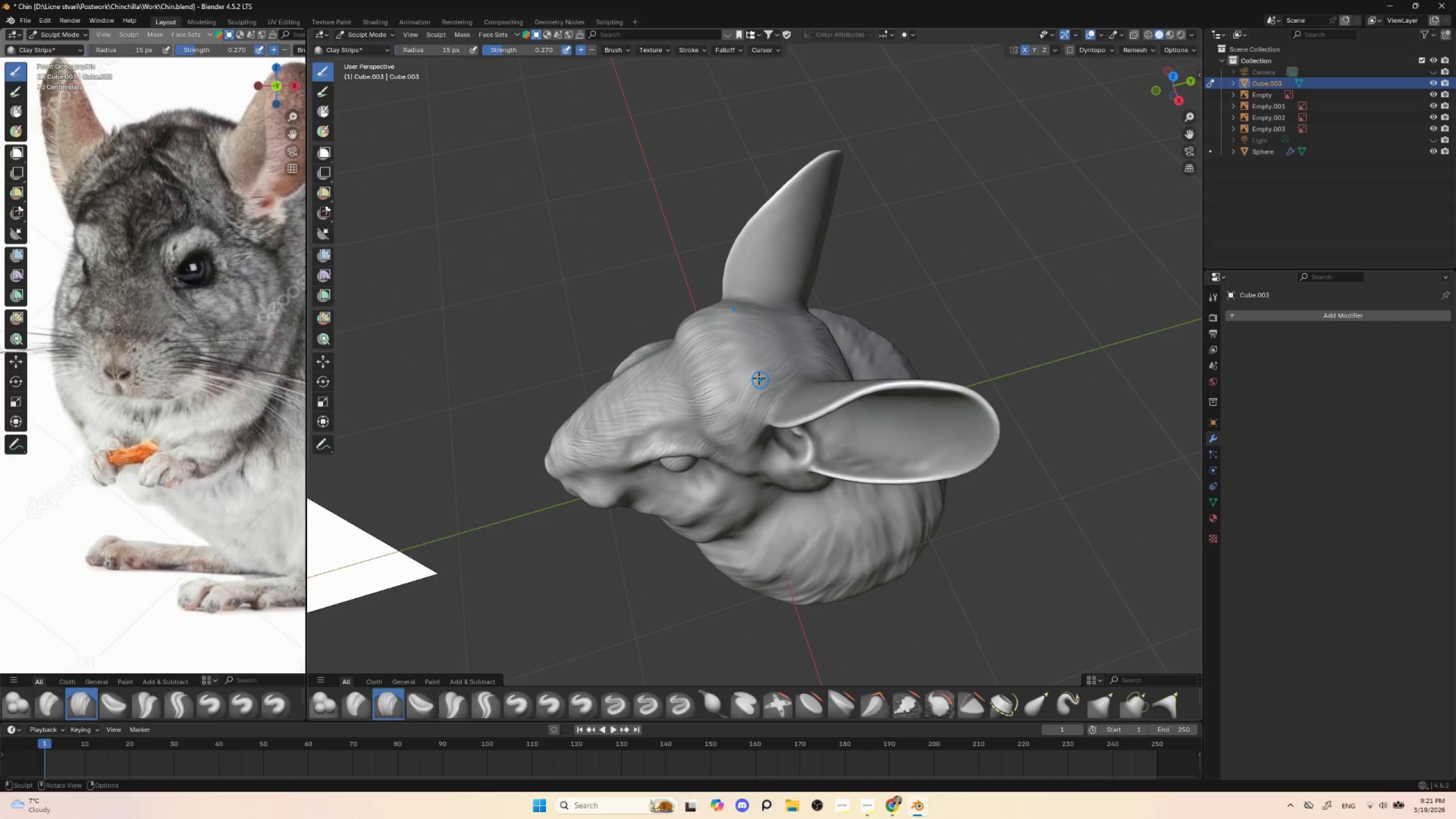 
left_click_drag(start_coordinate=[765, 376], to_coordinate=[733, 411])
 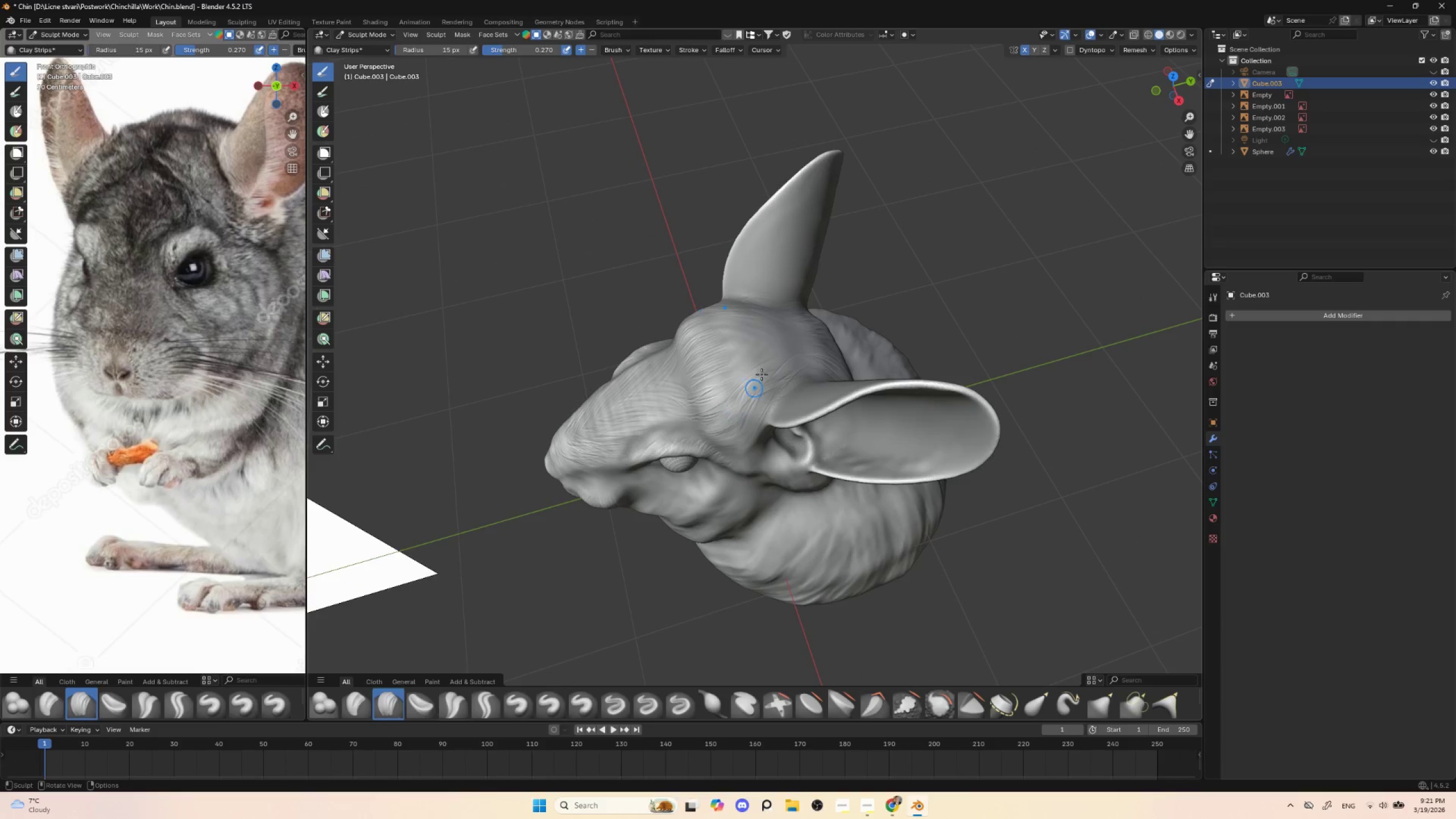 
left_click_drag(start_coordinate=[760, 363], to_coordinate=[736, 414])
 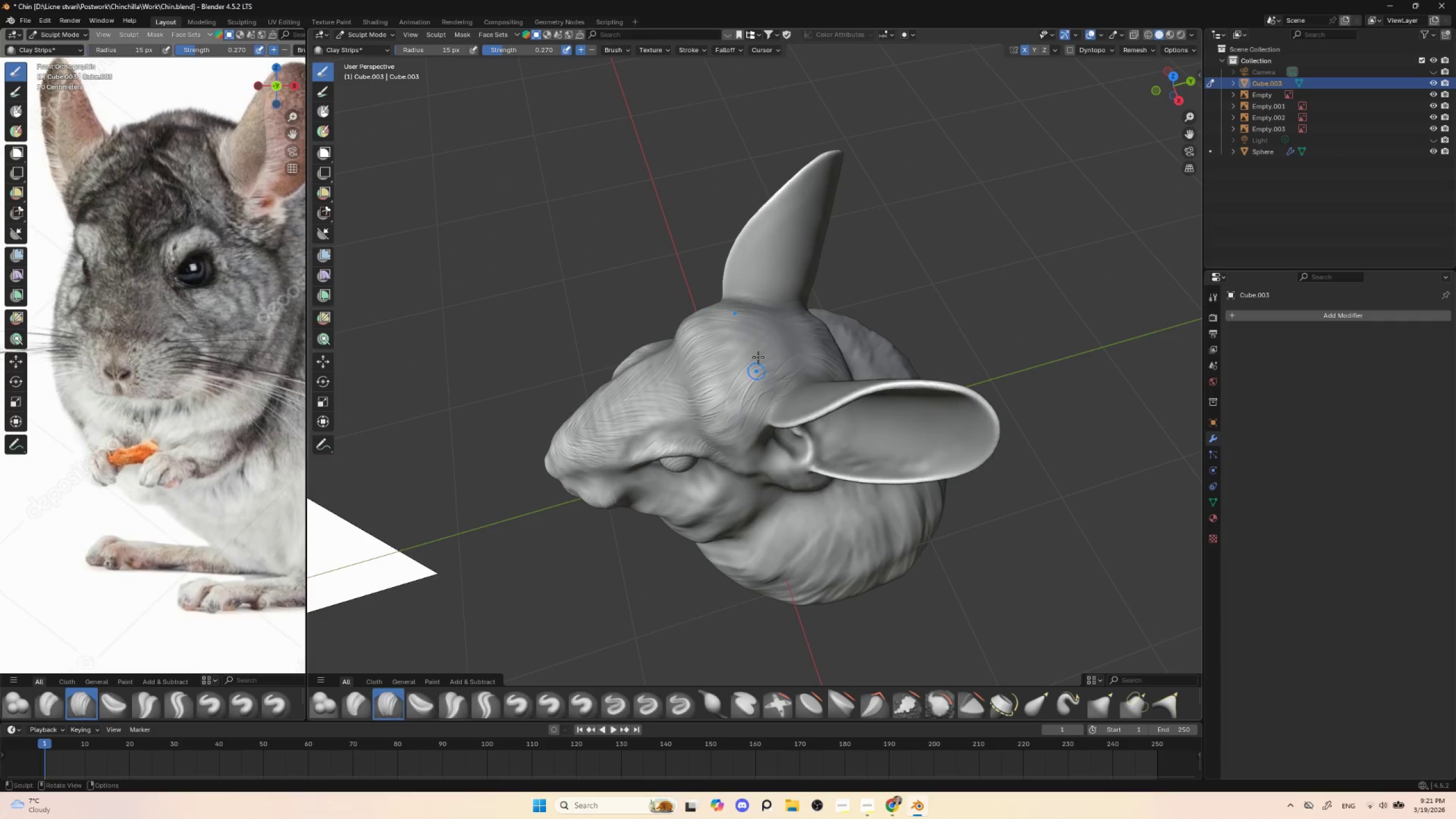 
left_click_drag(start_coordinate=[753, 358], to_coordinate=[734, 399])
 